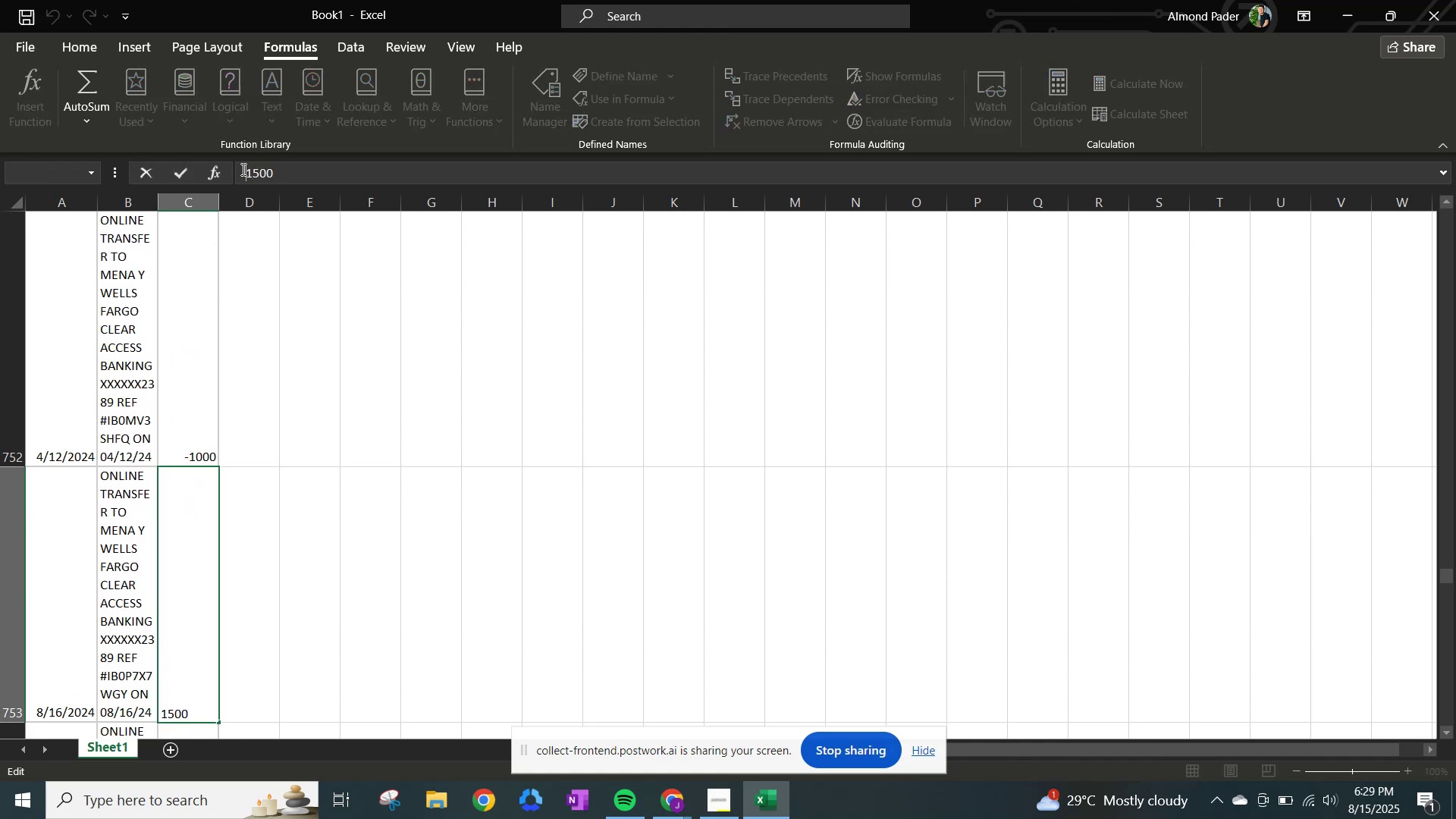 
key(NumpadEnter)
 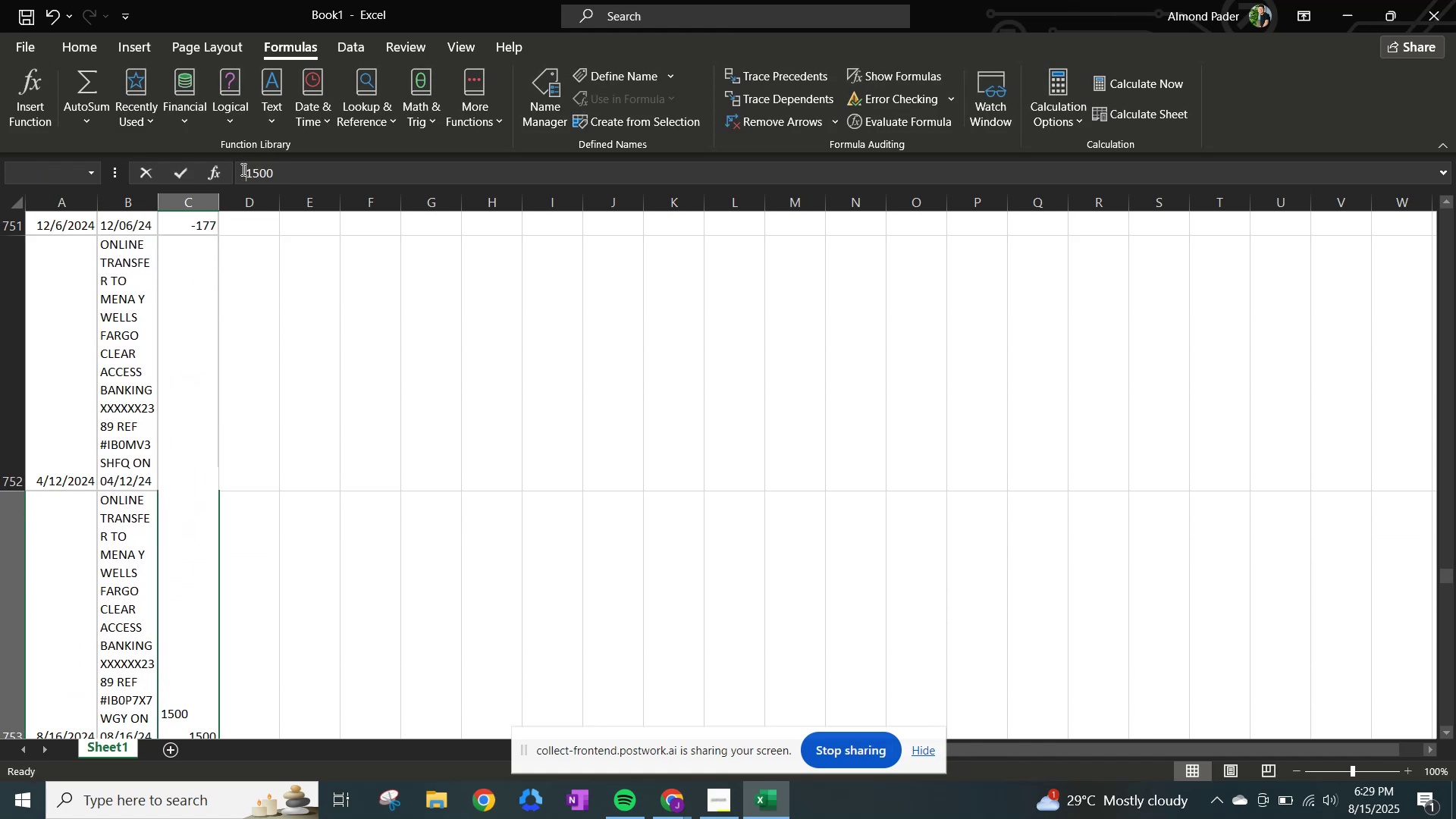 
left_click([242, 169])
 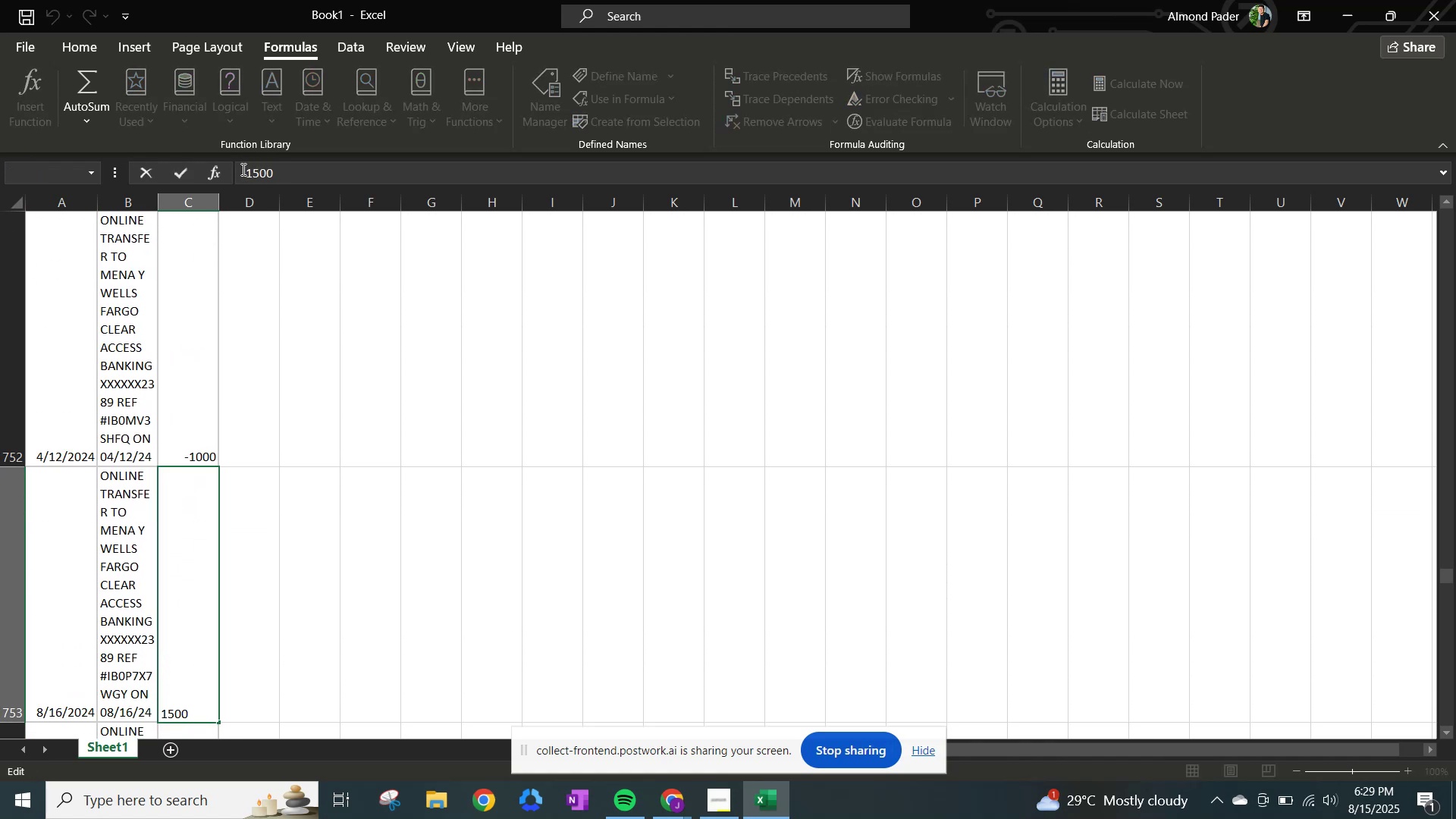 
left_click([242, 169])
 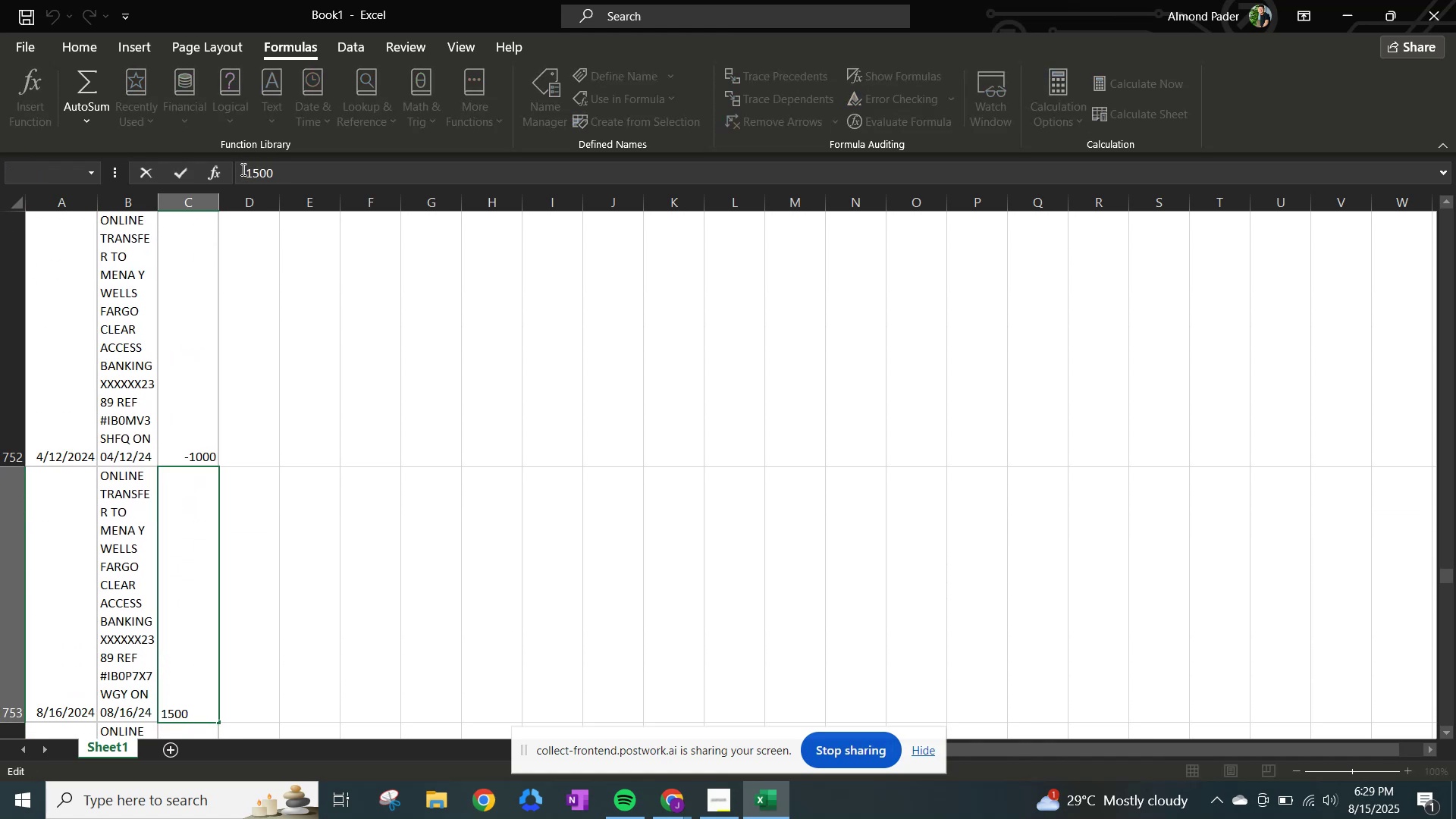 
key(NumpadSubtract)
 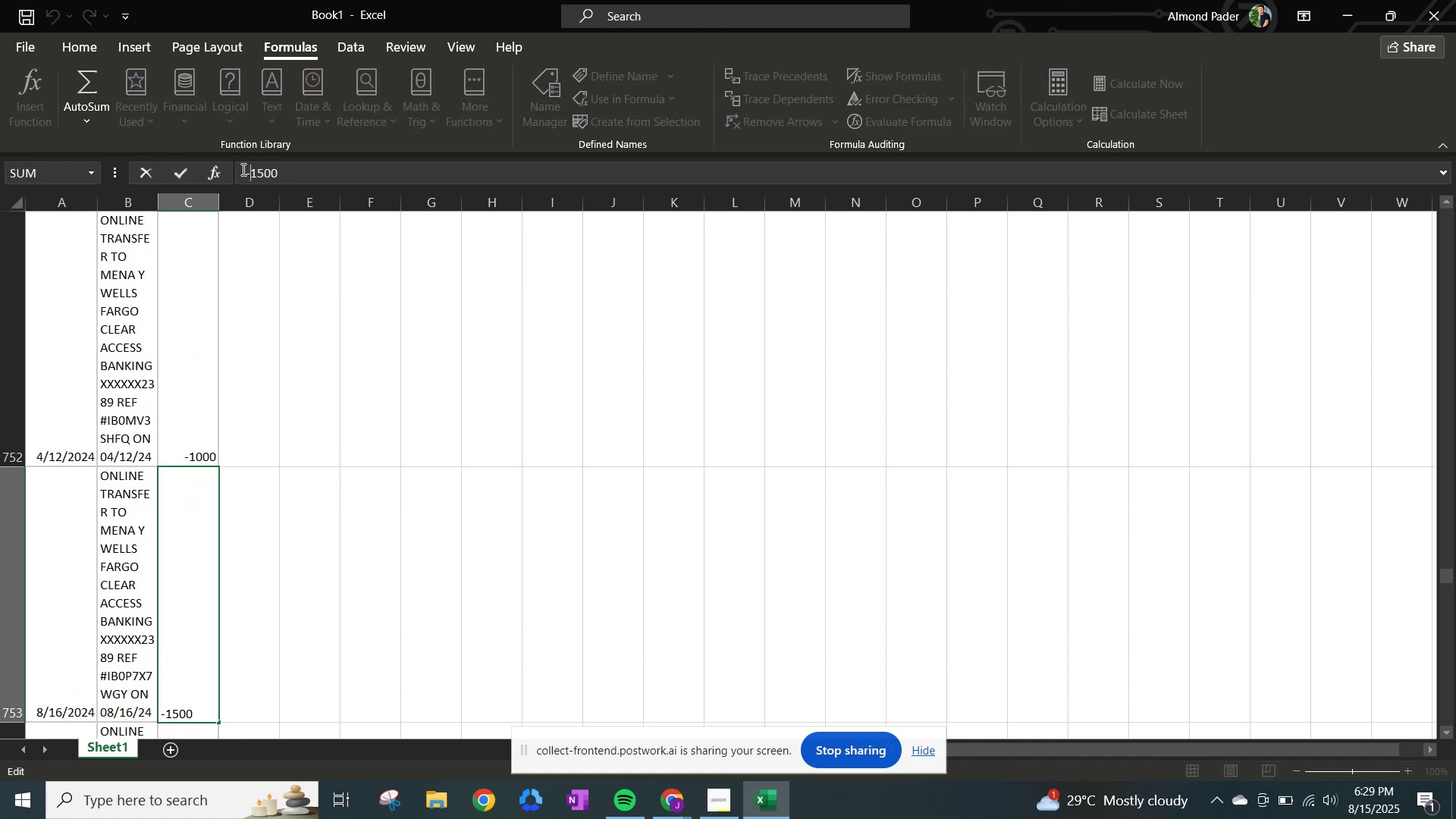 
key(NumpadEnter)
 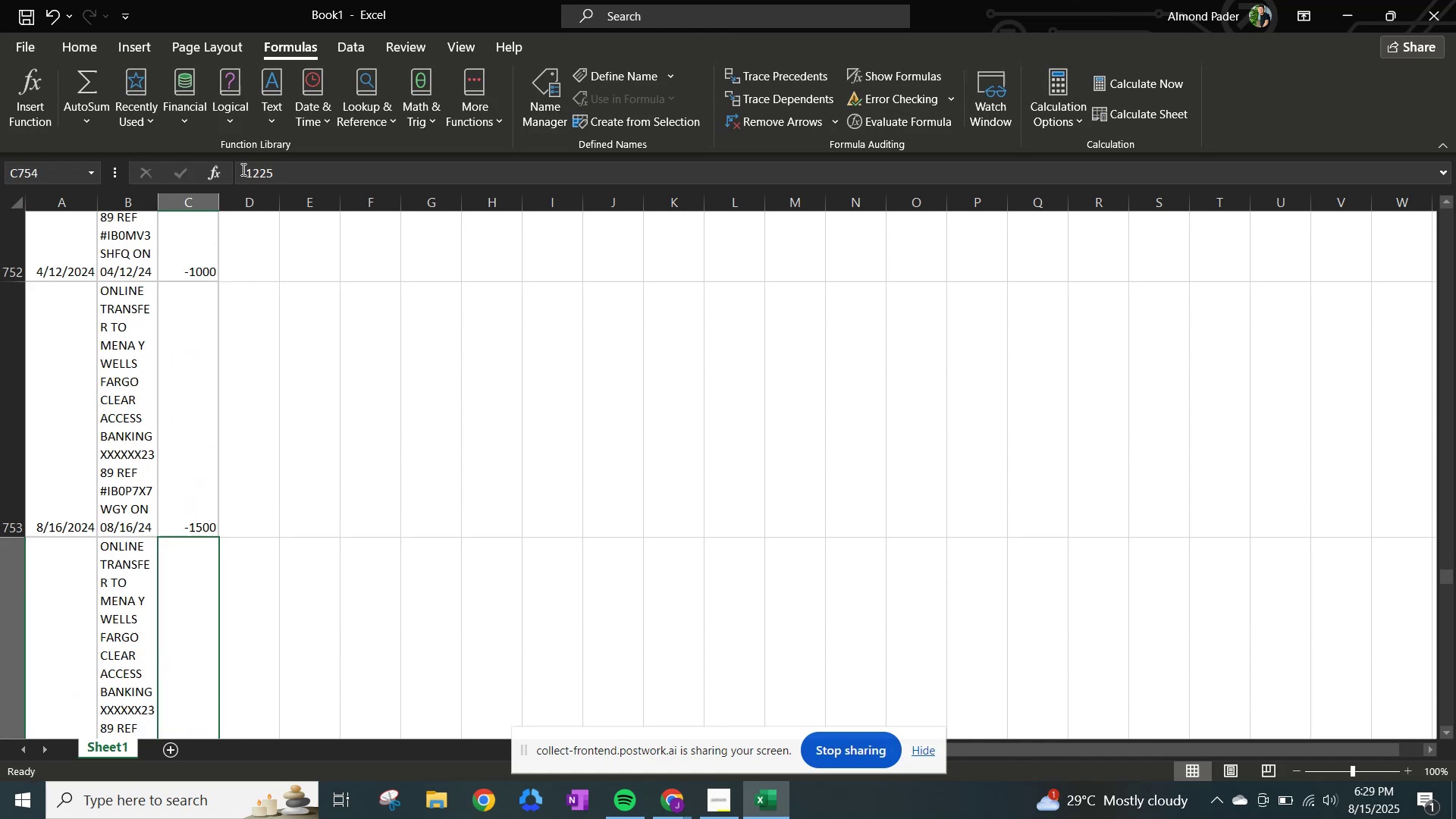 
left_click([242, 169])
 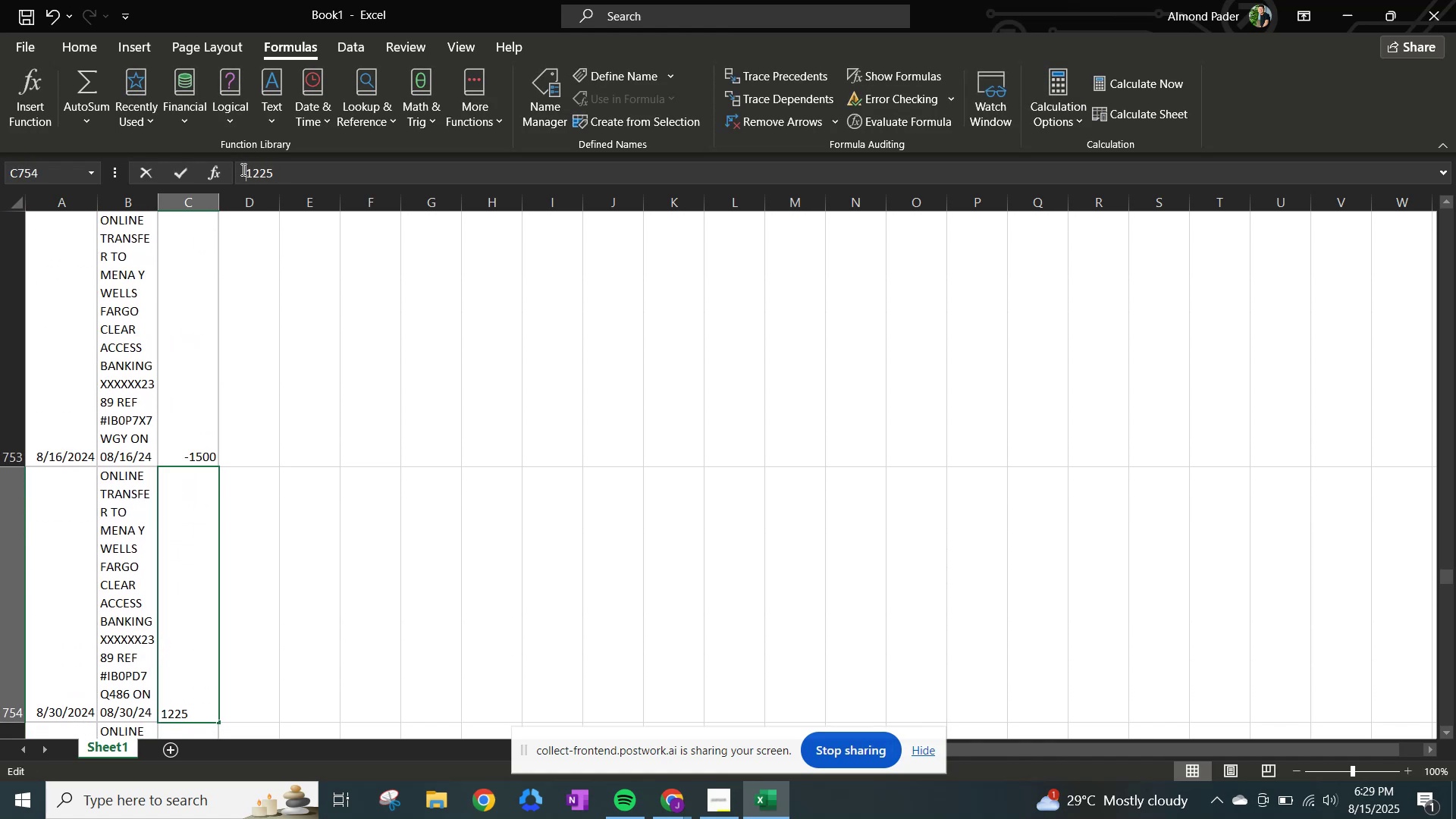 
key(NumpadSubtract)
 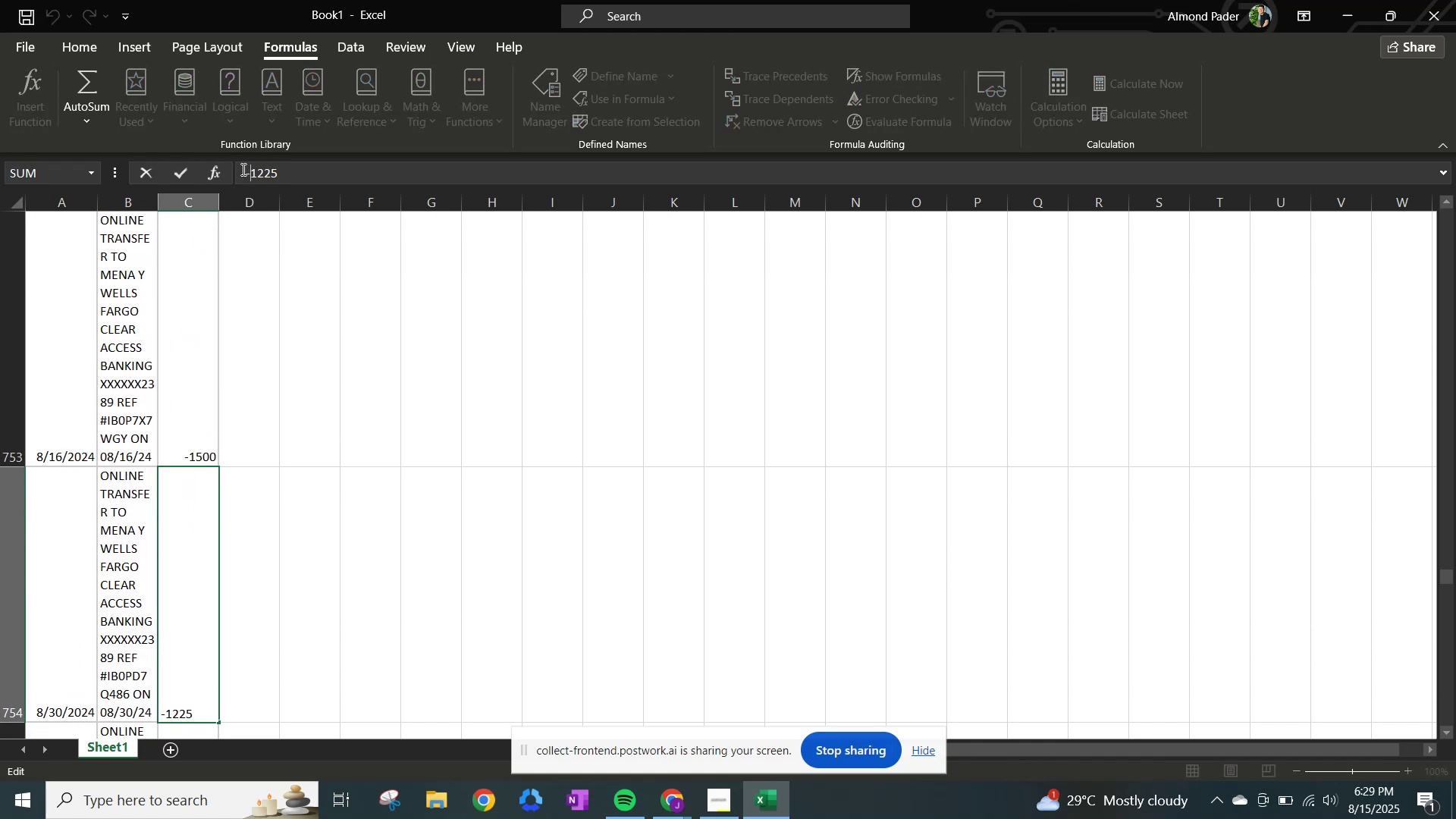 
key(NumpadEnter)
 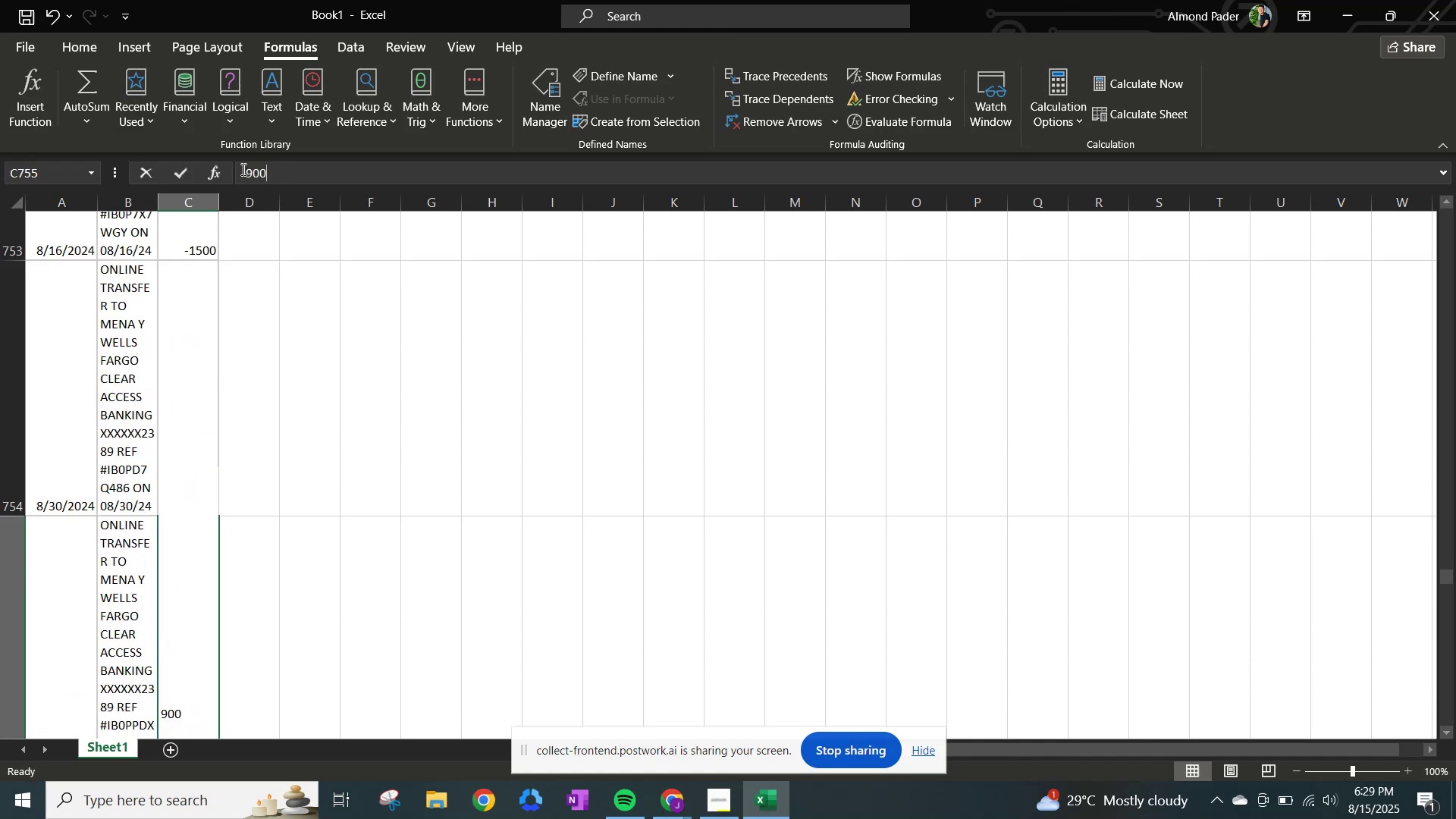 
left_click([242, 169])
 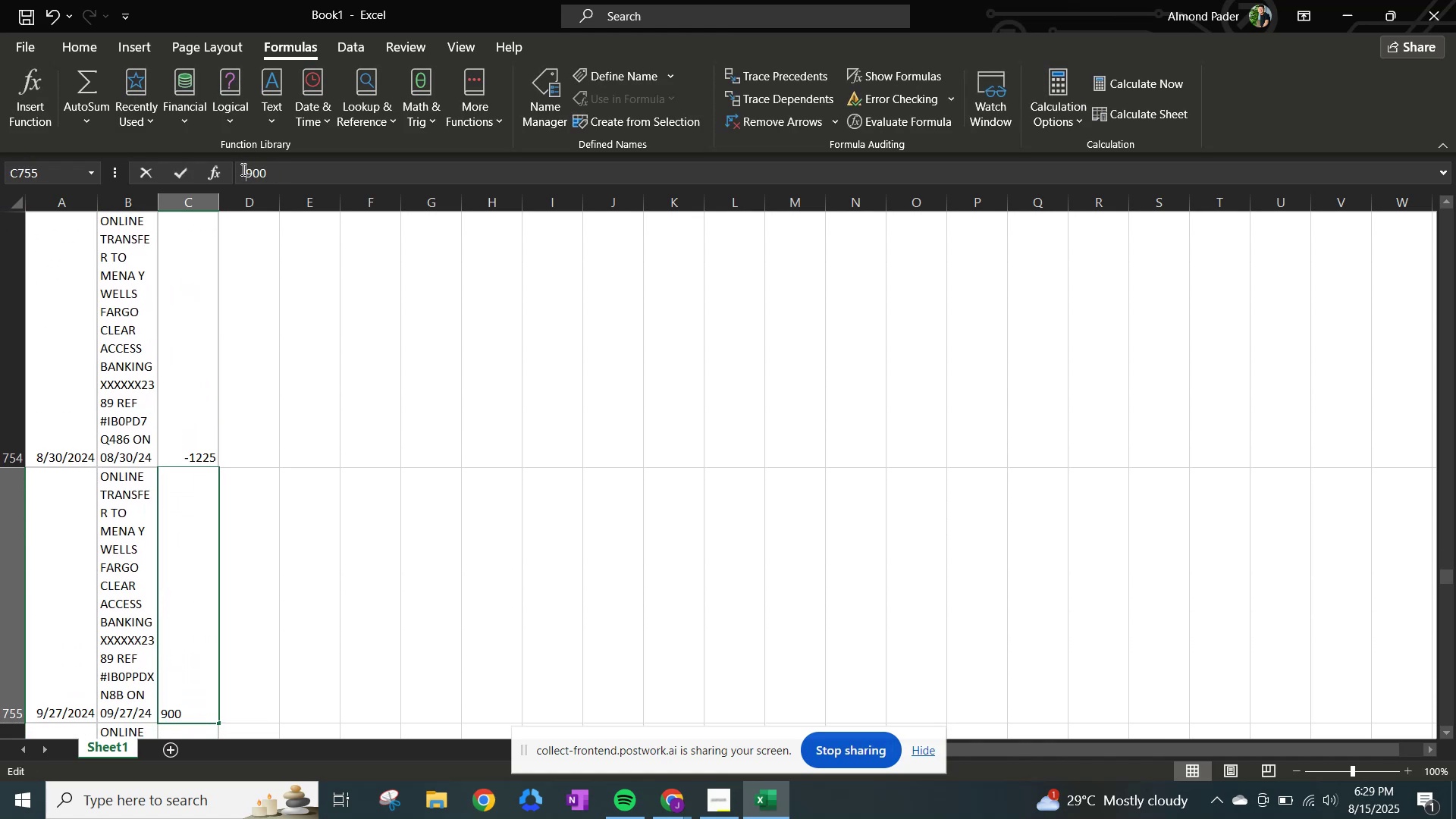 
key(NumpadSubtract)
 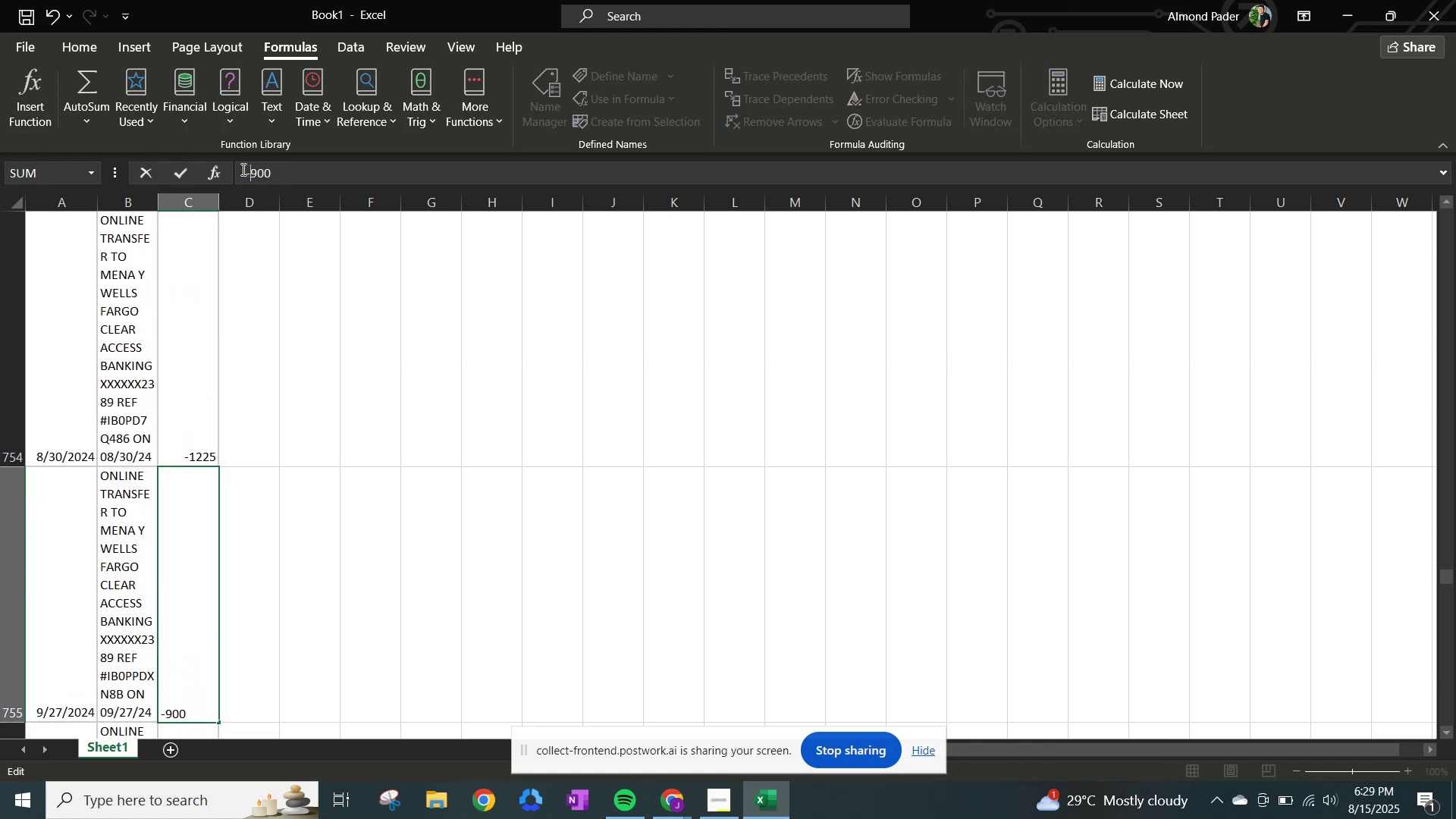 
key(NumpadEnter)
 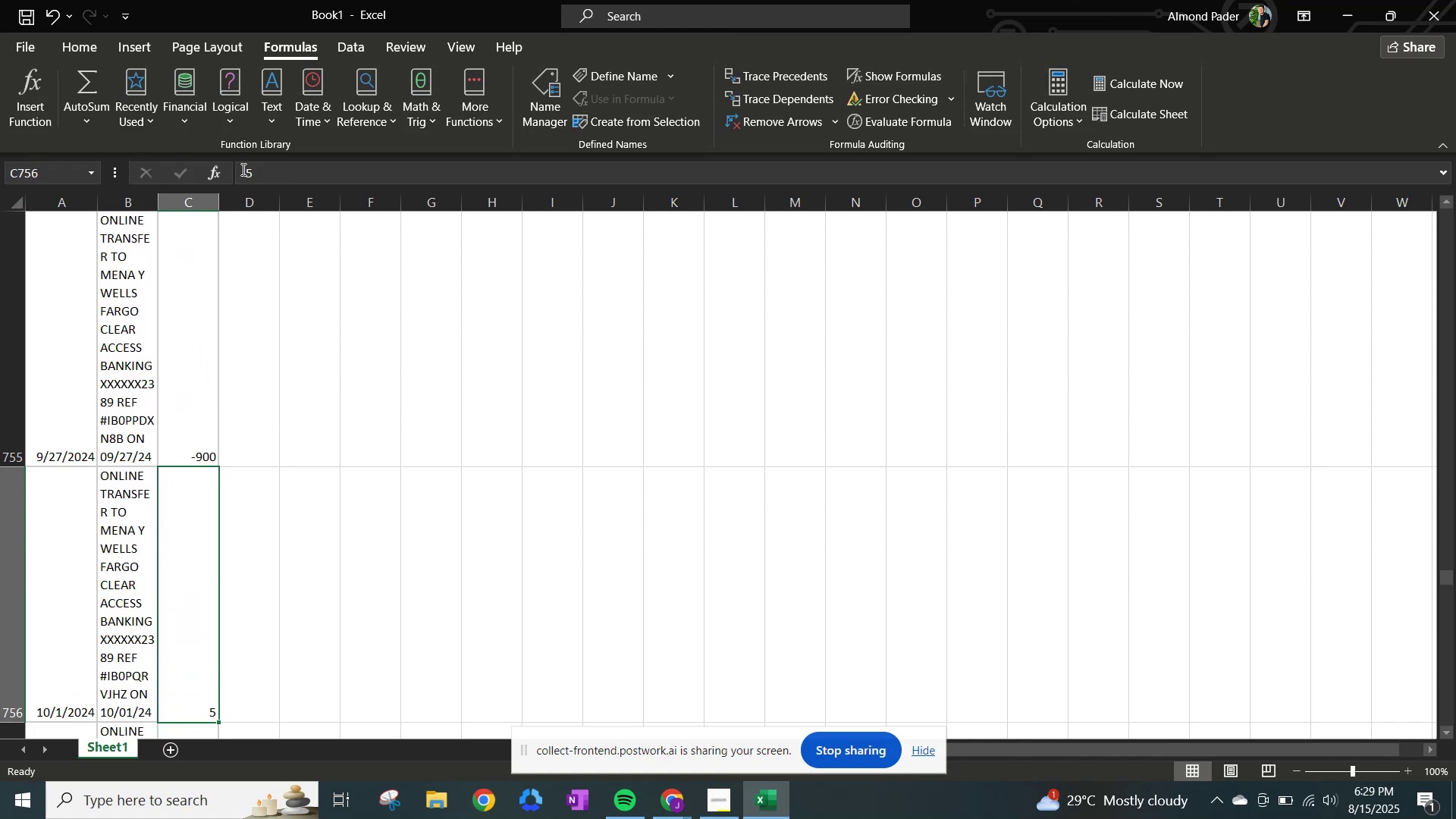 
left_click([242, 169])
 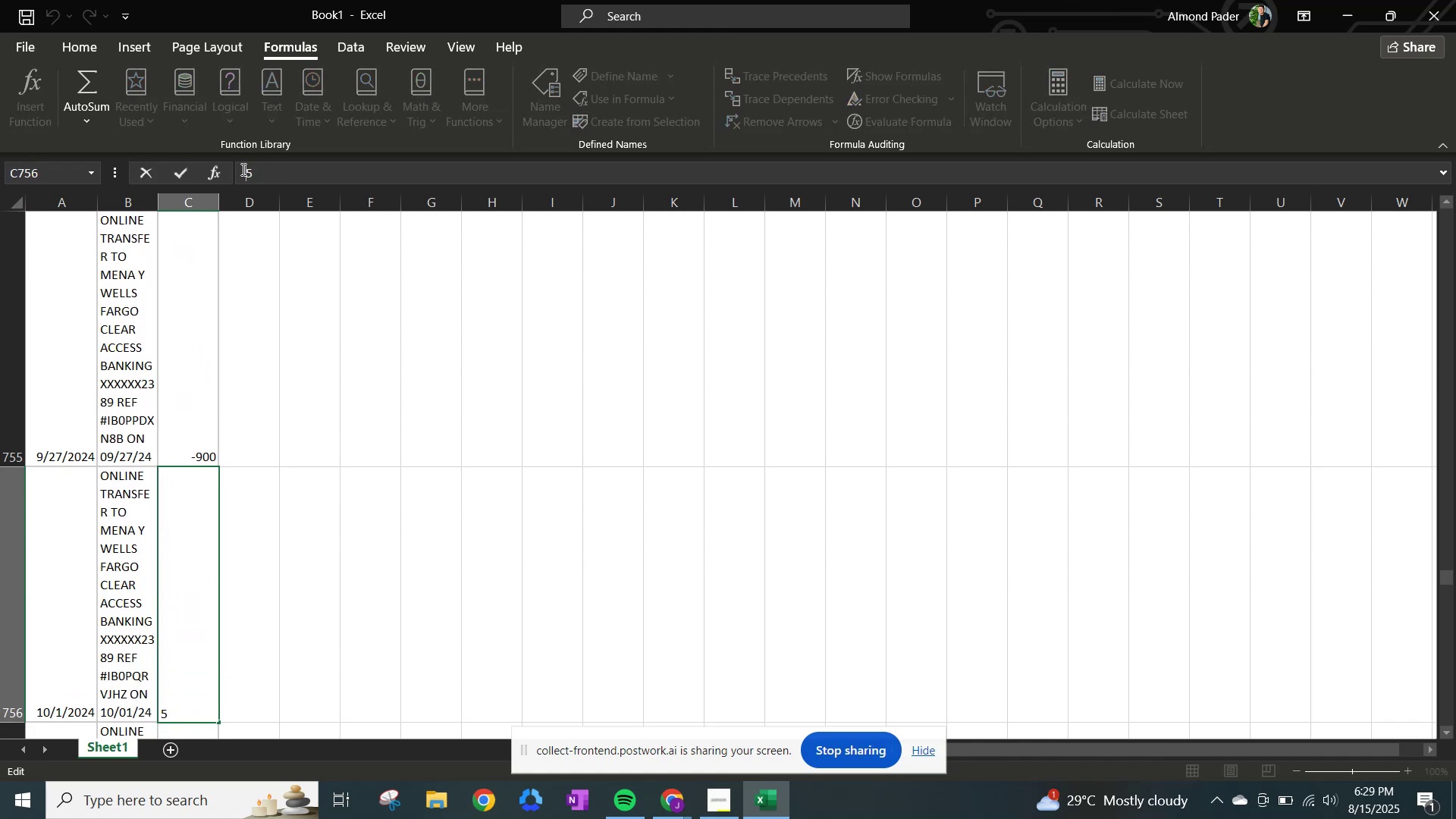 
key(NumpadEnter)
 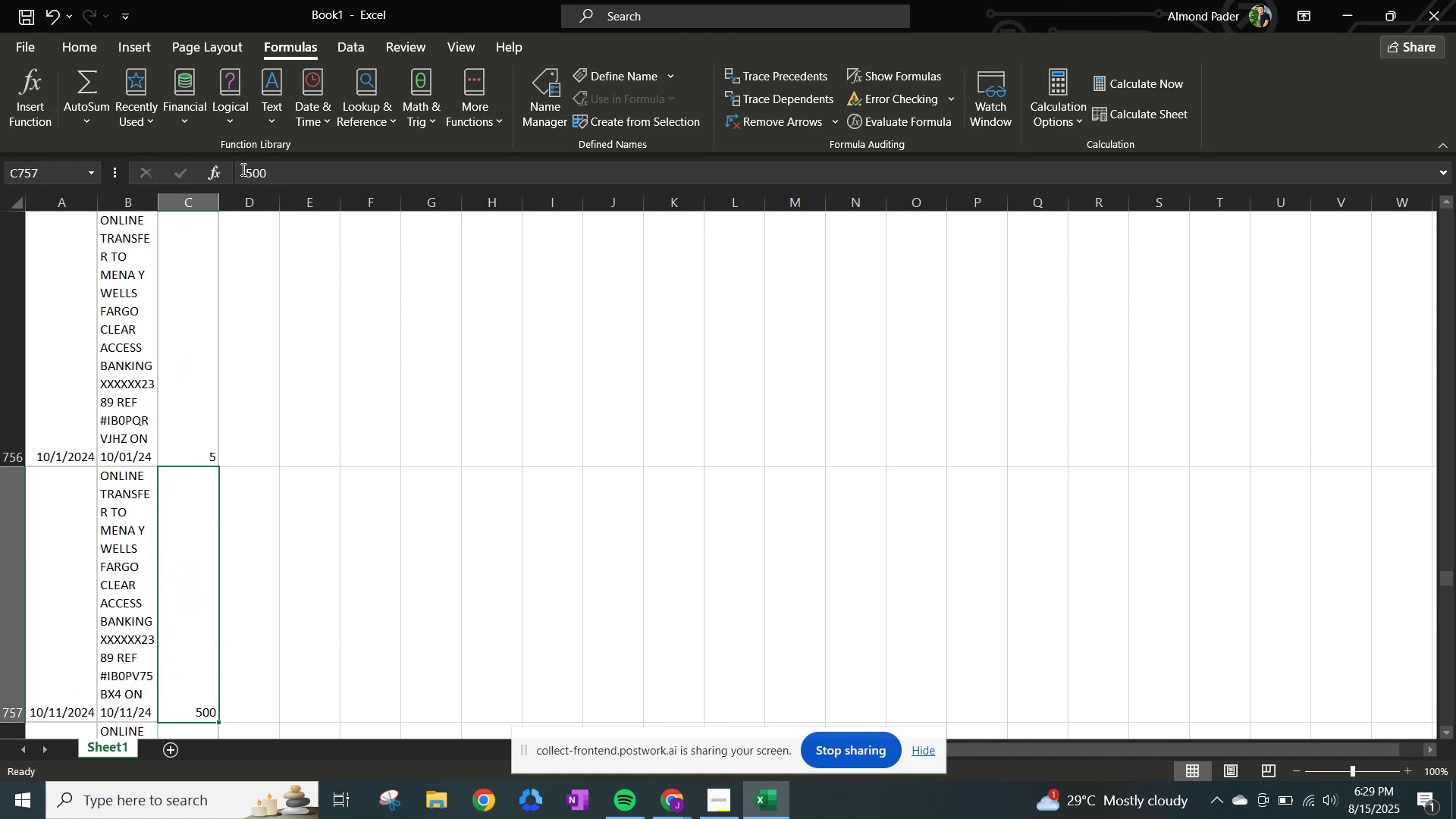 
left_click([242, 169])
 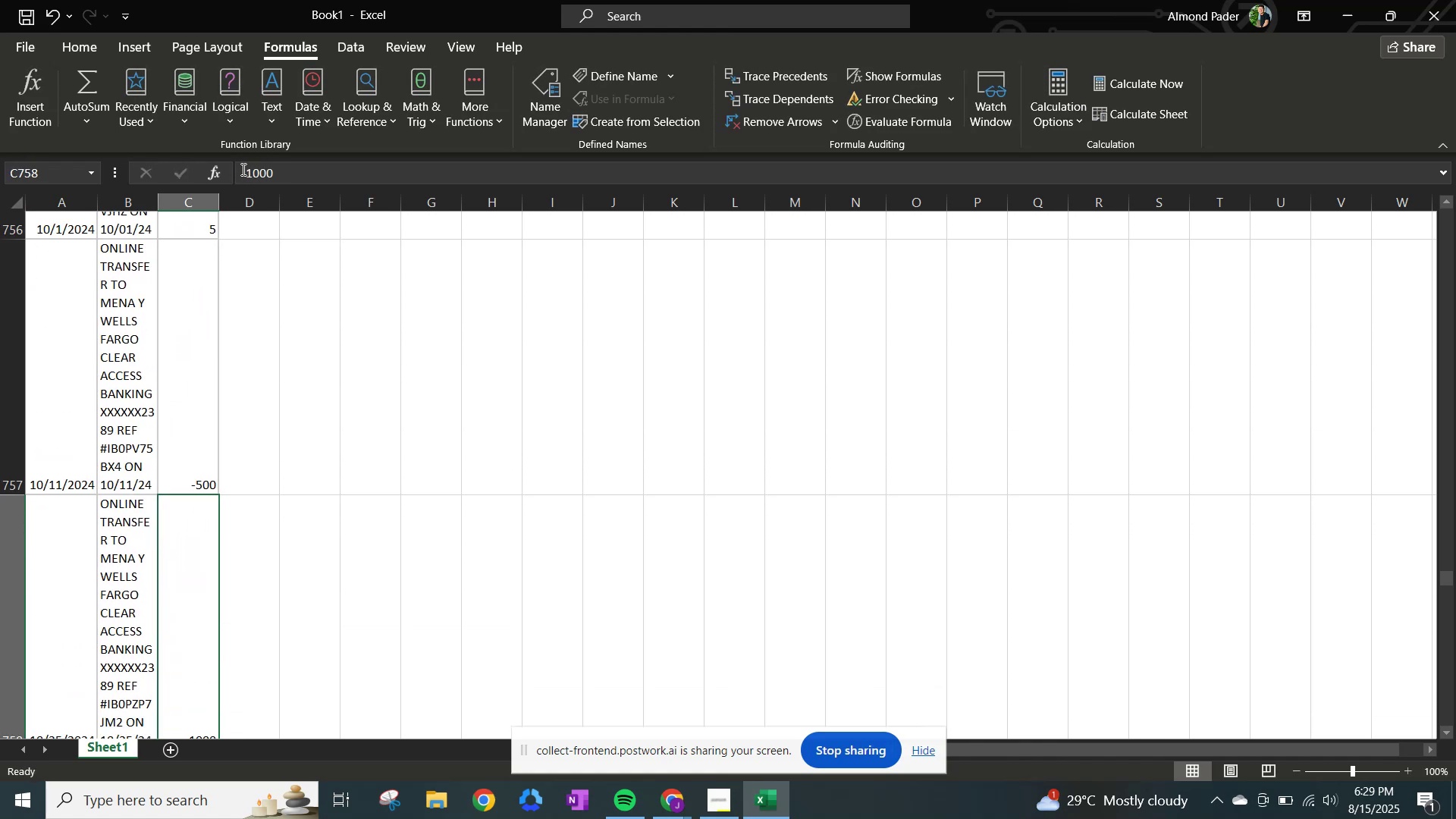 
key(NumpadSubtract)
 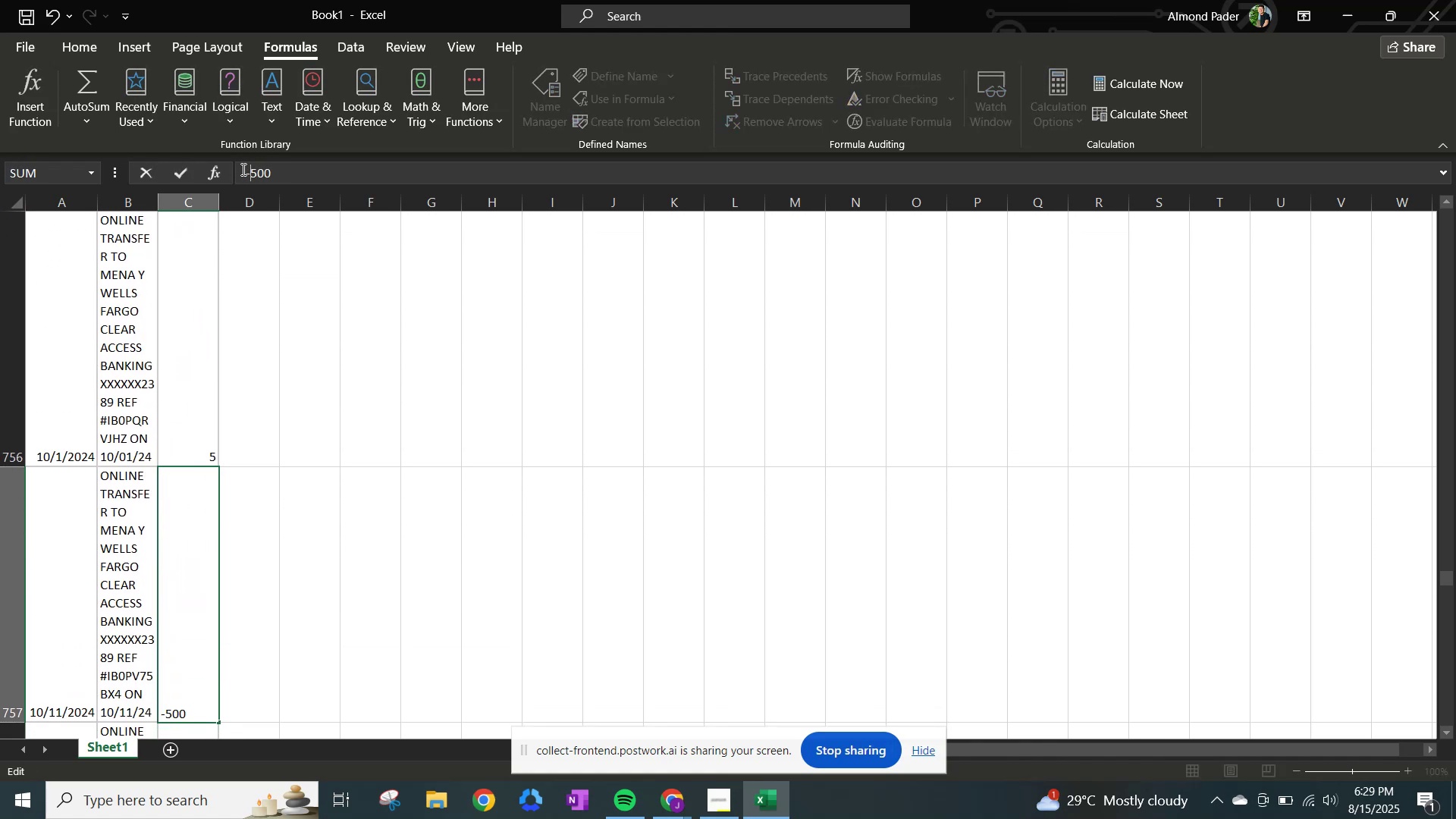 
key(NumpadEnter)
 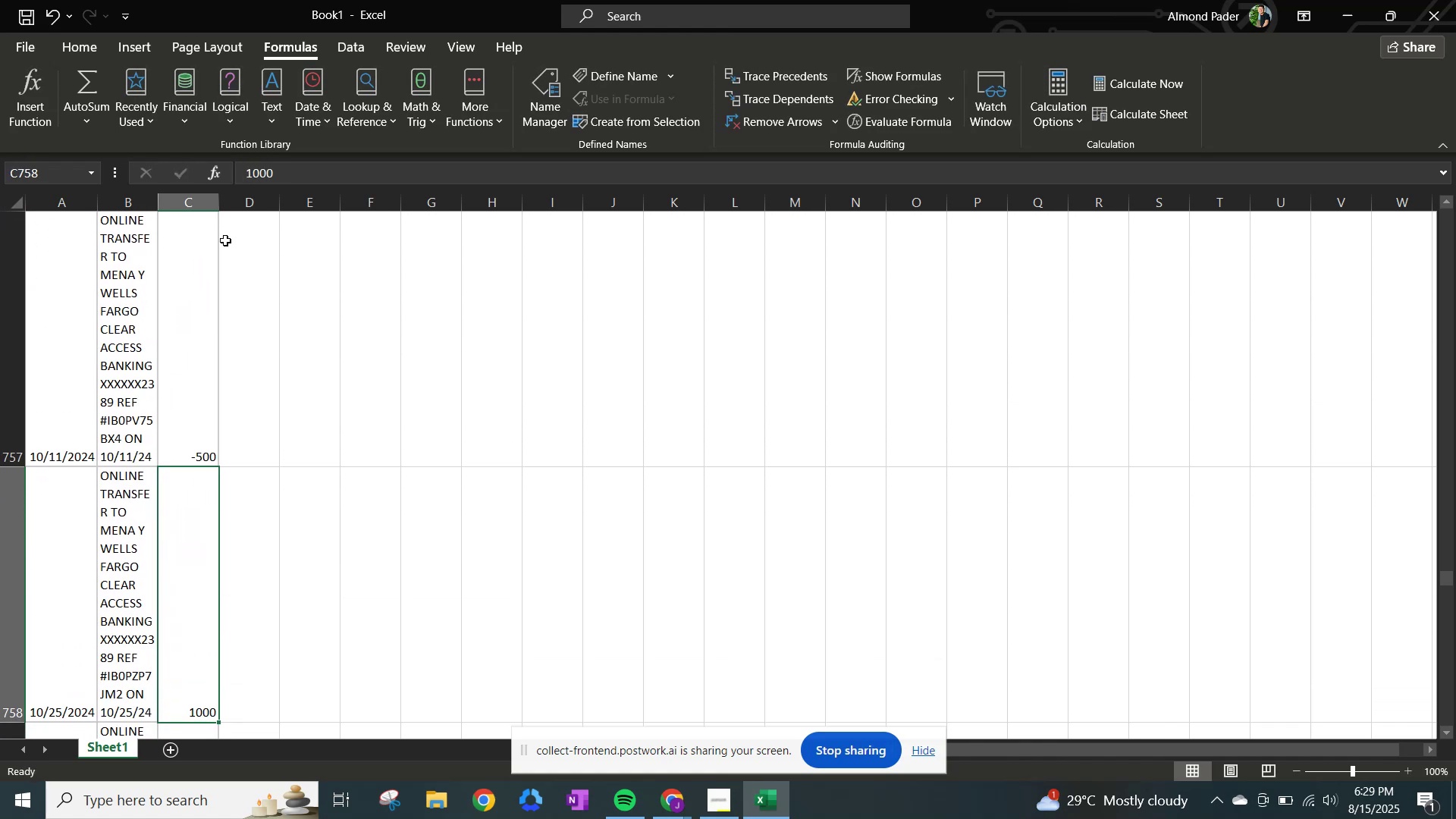 
scroll: coordinate [216, 300], scroll_direction: up, amount: 1.0
 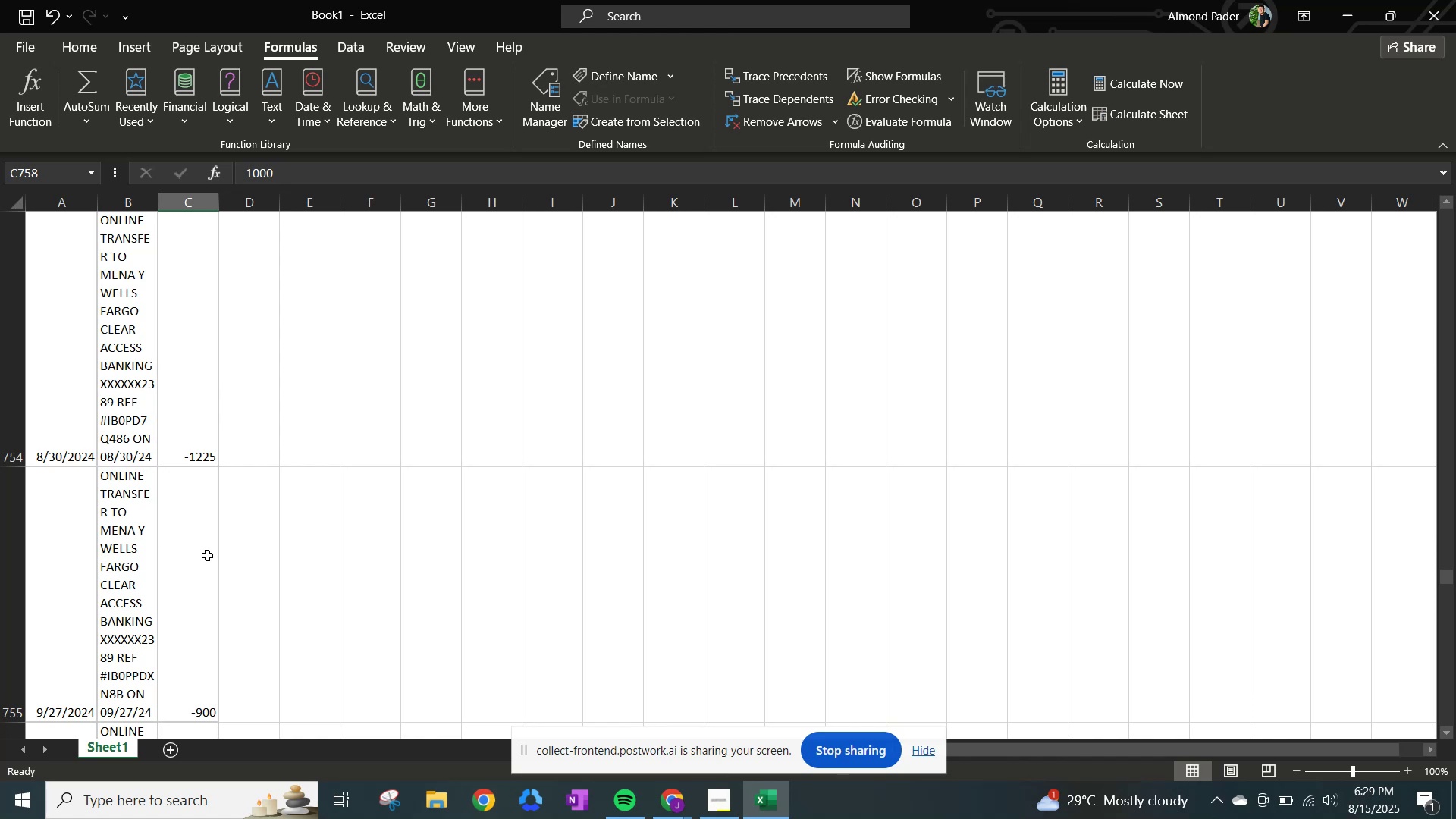 
scroll: coordinate [213, 538], scroll_direction: down, amount: 1.0
 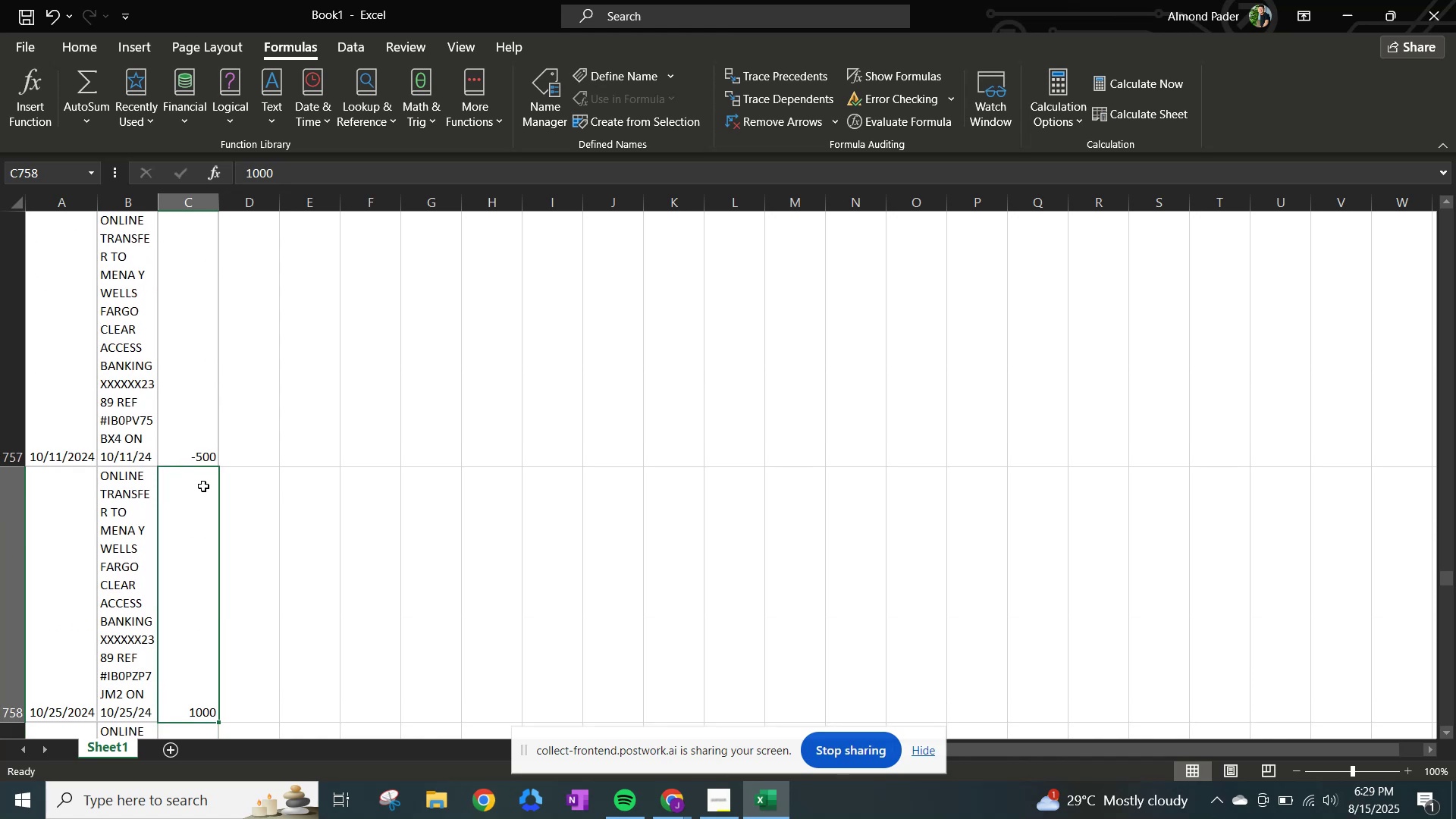 
scroll: coordinate [214, 323], scroll_direction: up, amount: 1.0
 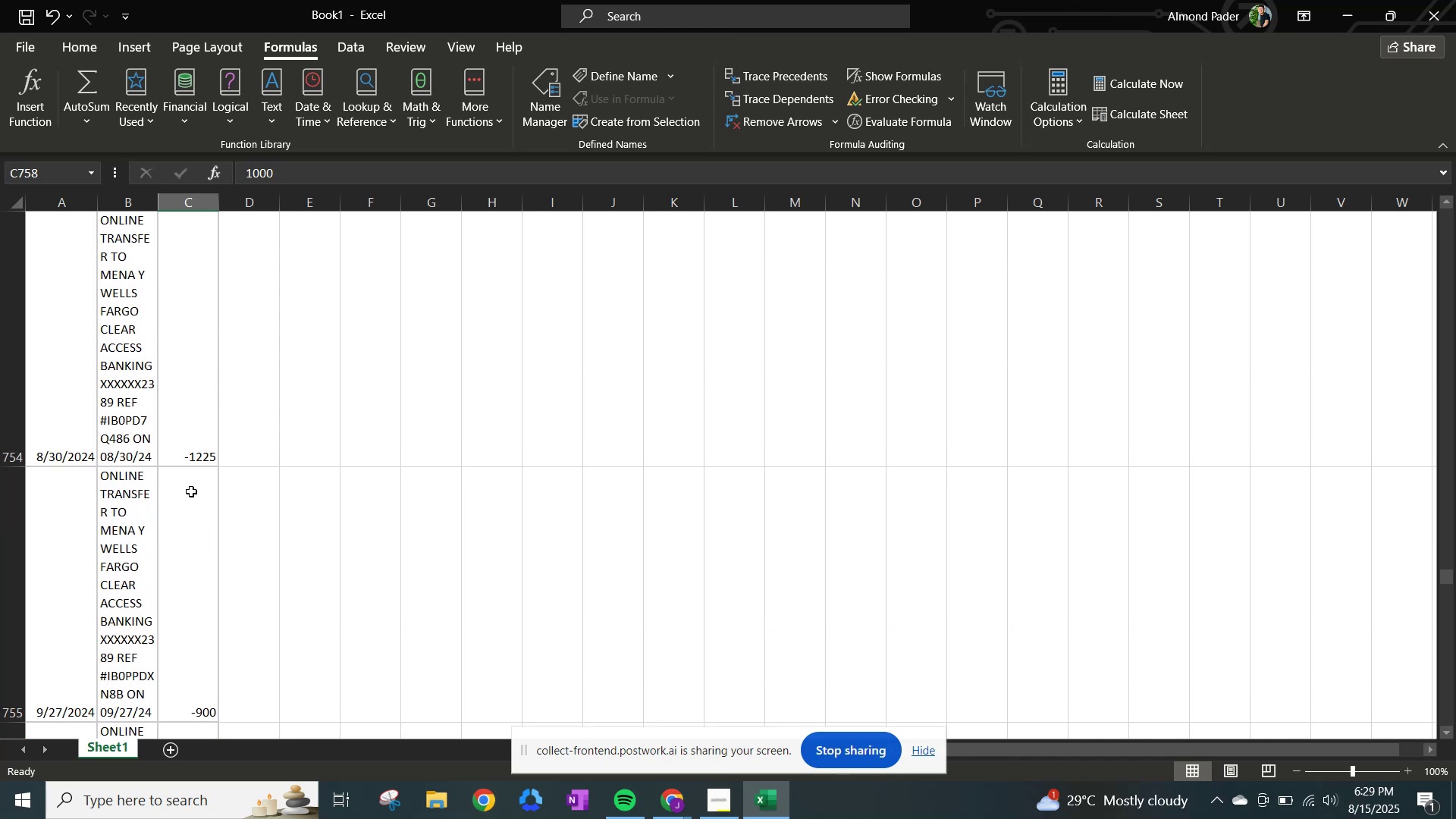 
scroll: coordinate [193, 491], scroll_direction: down, amount: 1.0
 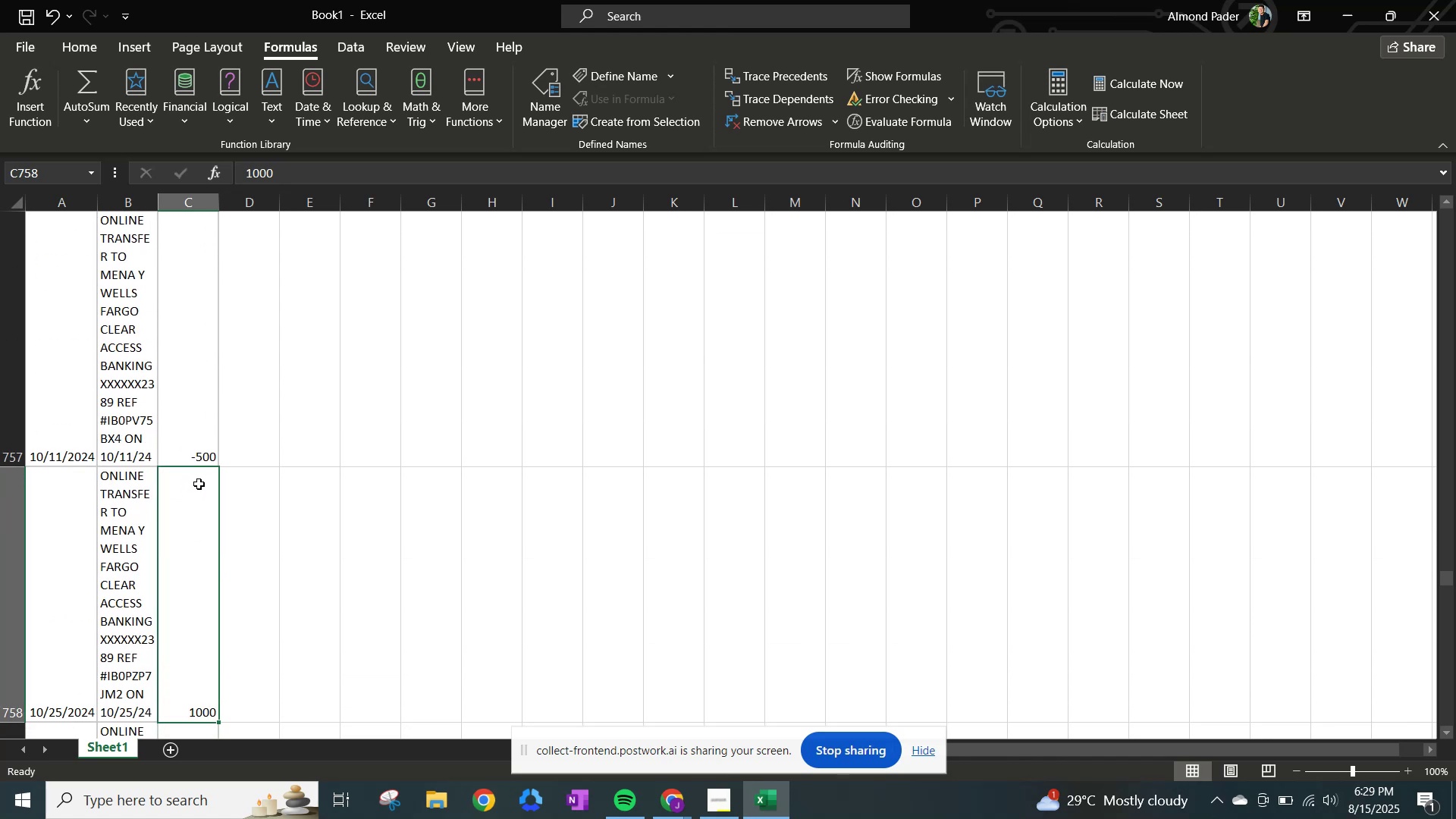 
scroll: coordinate [199, 483], scroll_direction: up, amount: 1.0
 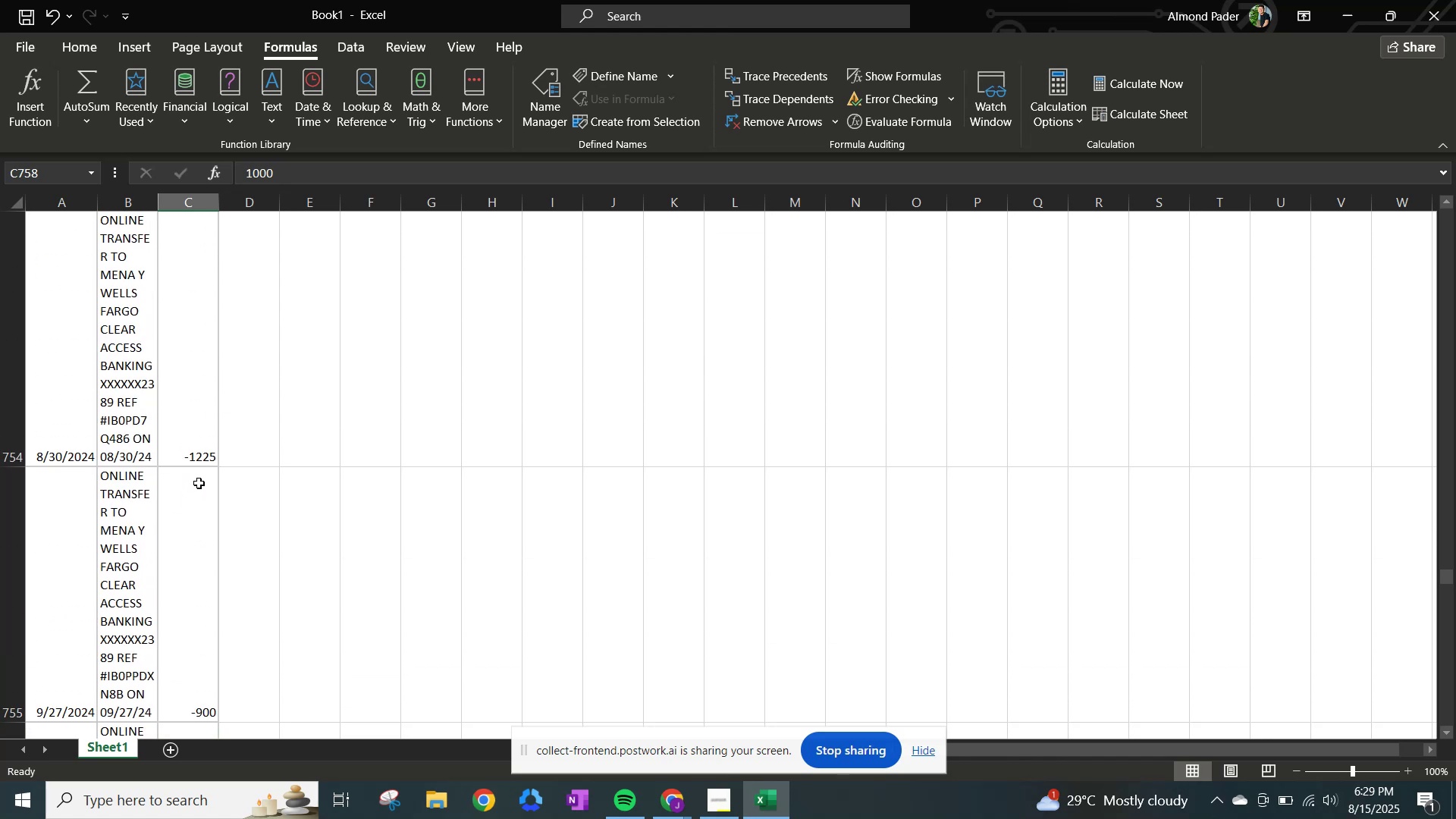 
scroll: coordinate [210, 522], scroll_direction: down, amount: 2.0
 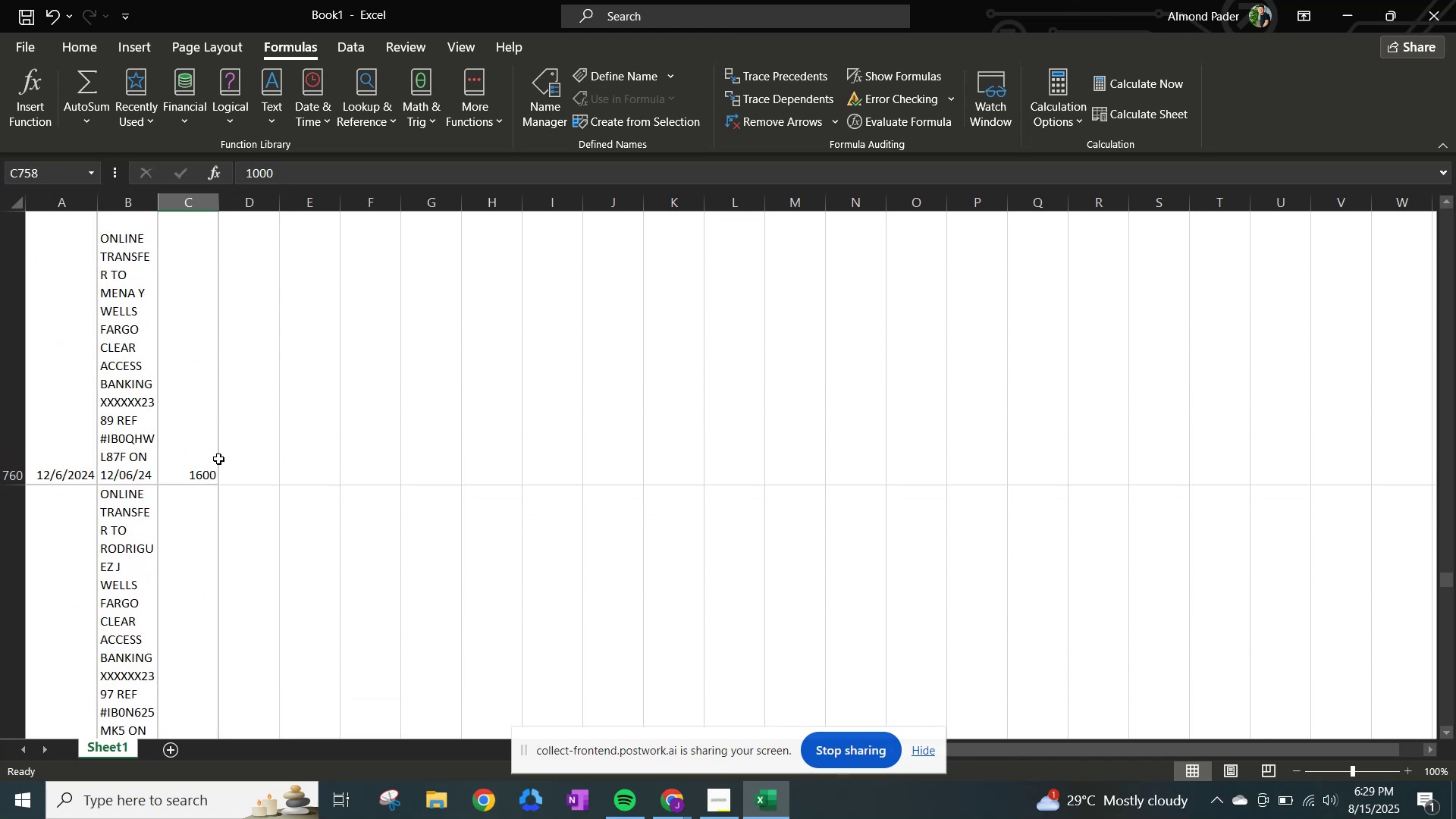 
scroll: coordinate [215, 451], scroll_direction: up, amount: 1.0
 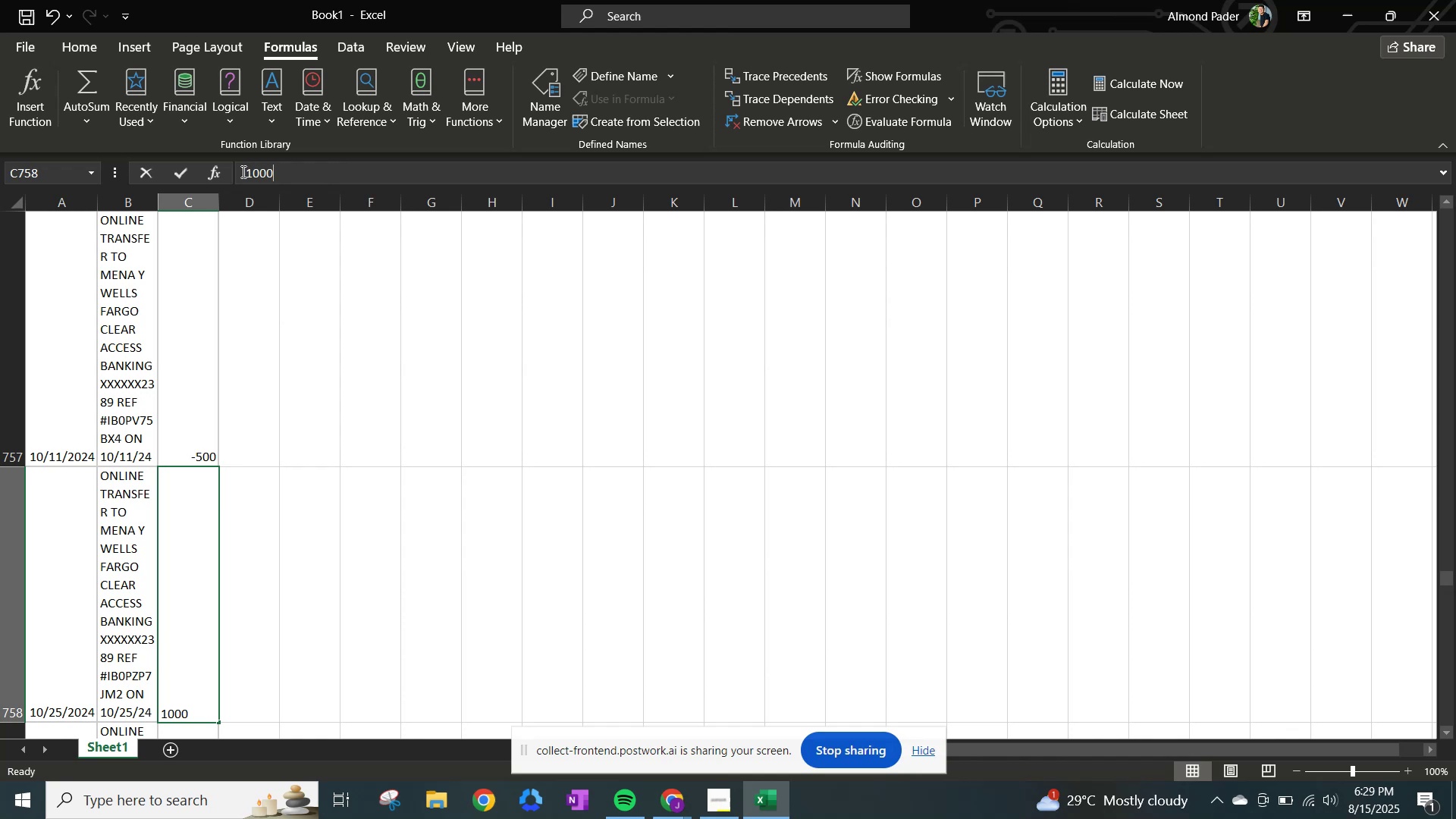 
key(NumpadSubtract)
 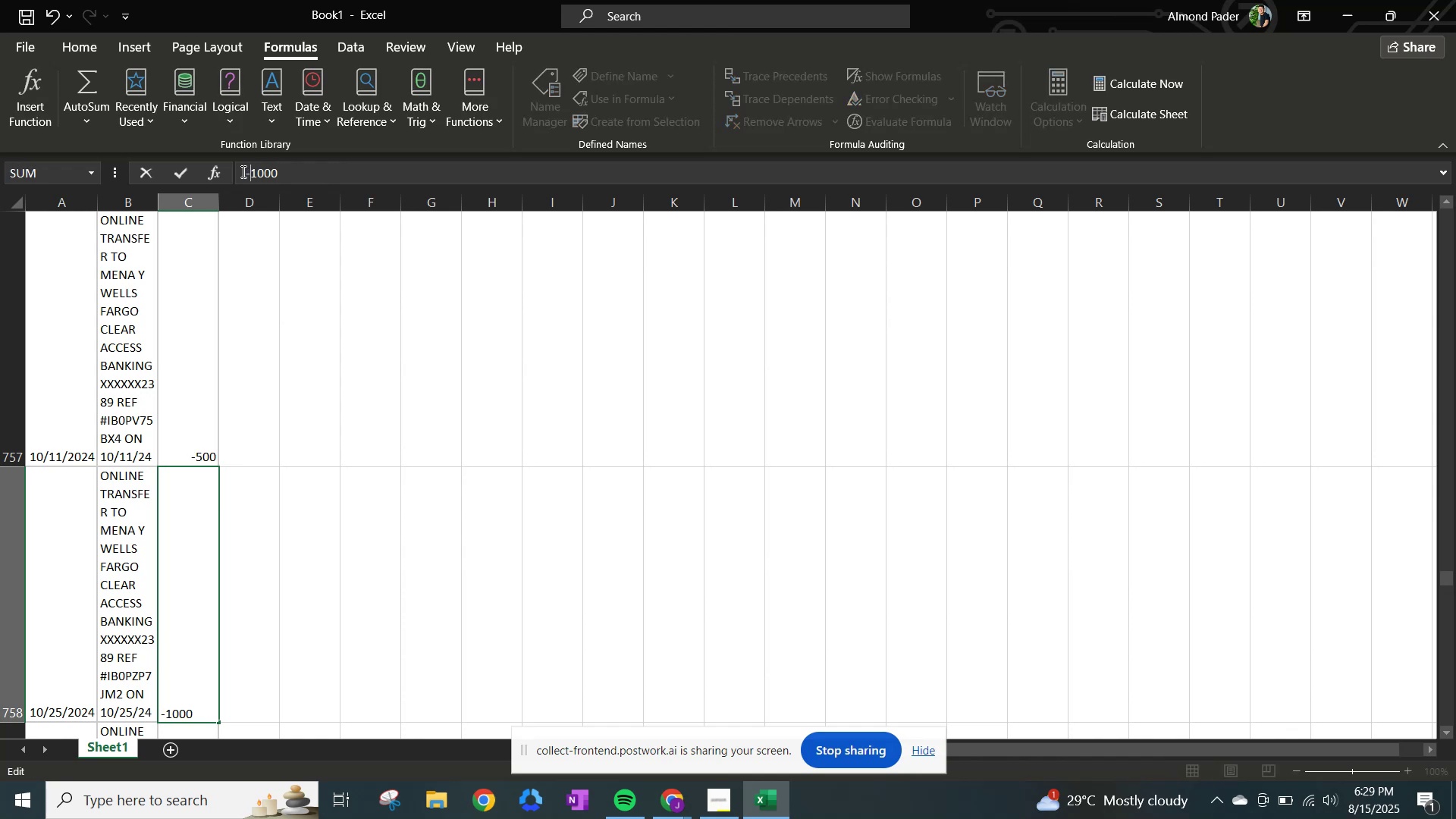 
key(NumpadEnter)
 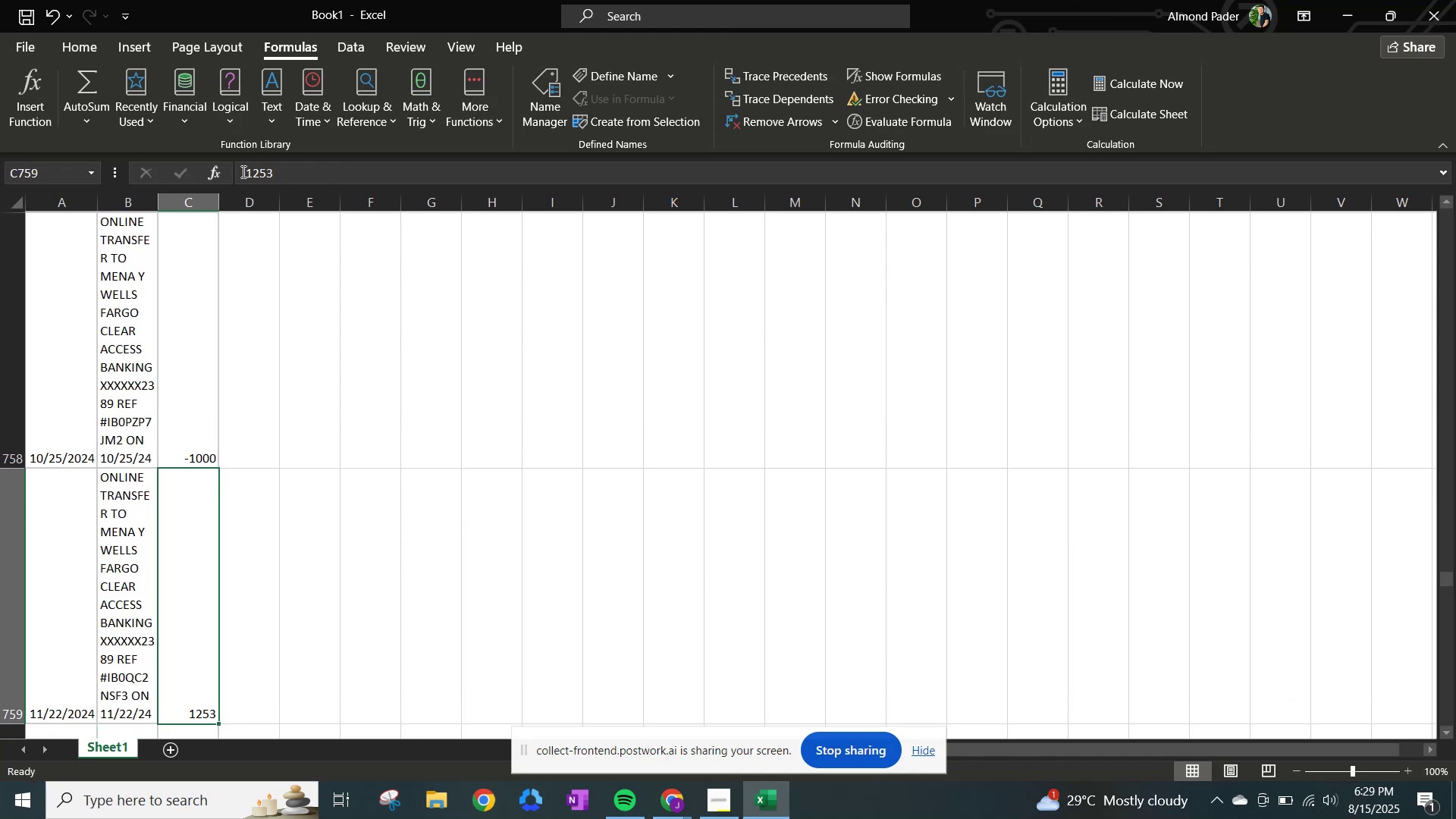 
left_click([242, 171])
 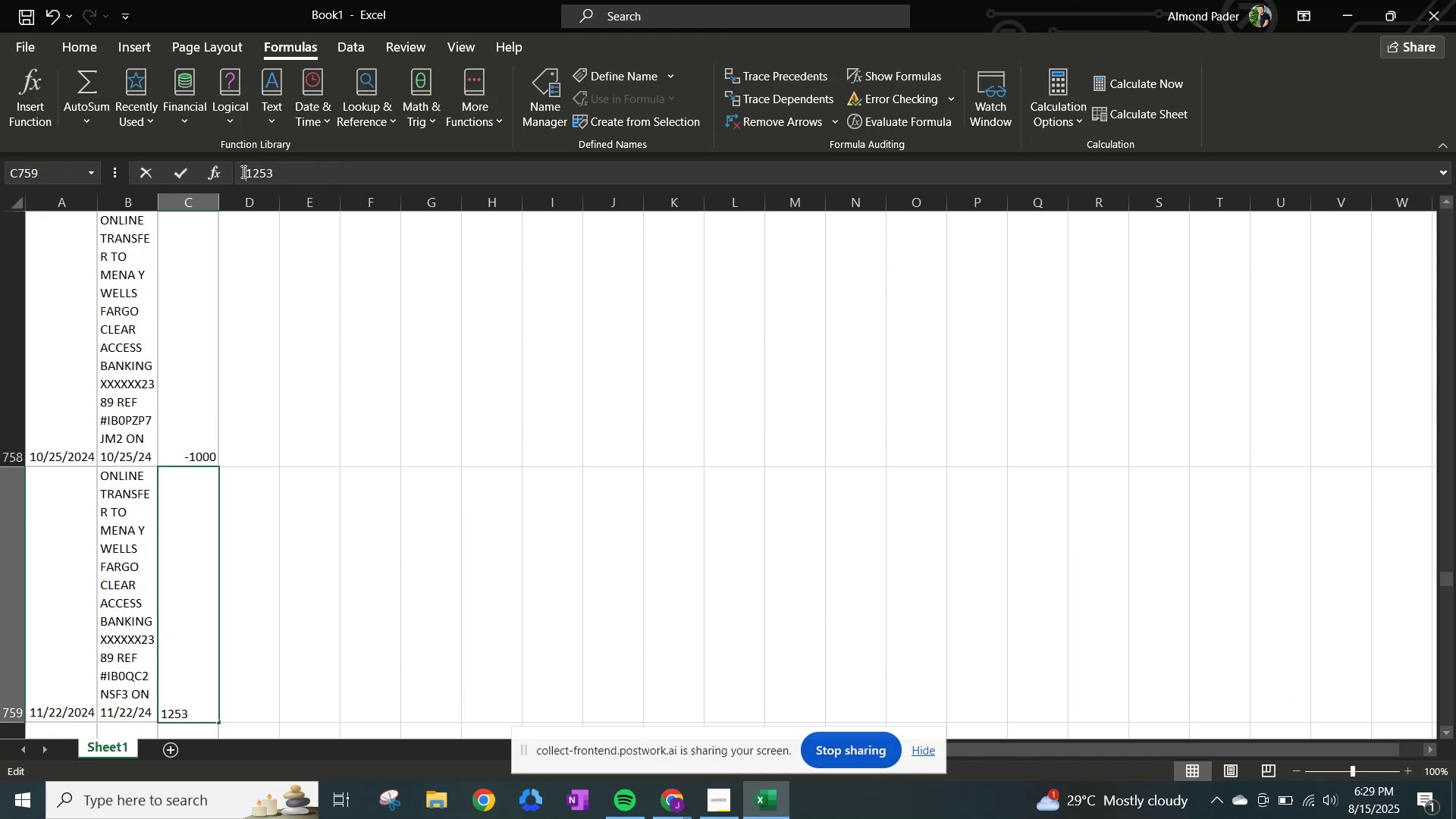 
key(NumpadSubtract)
 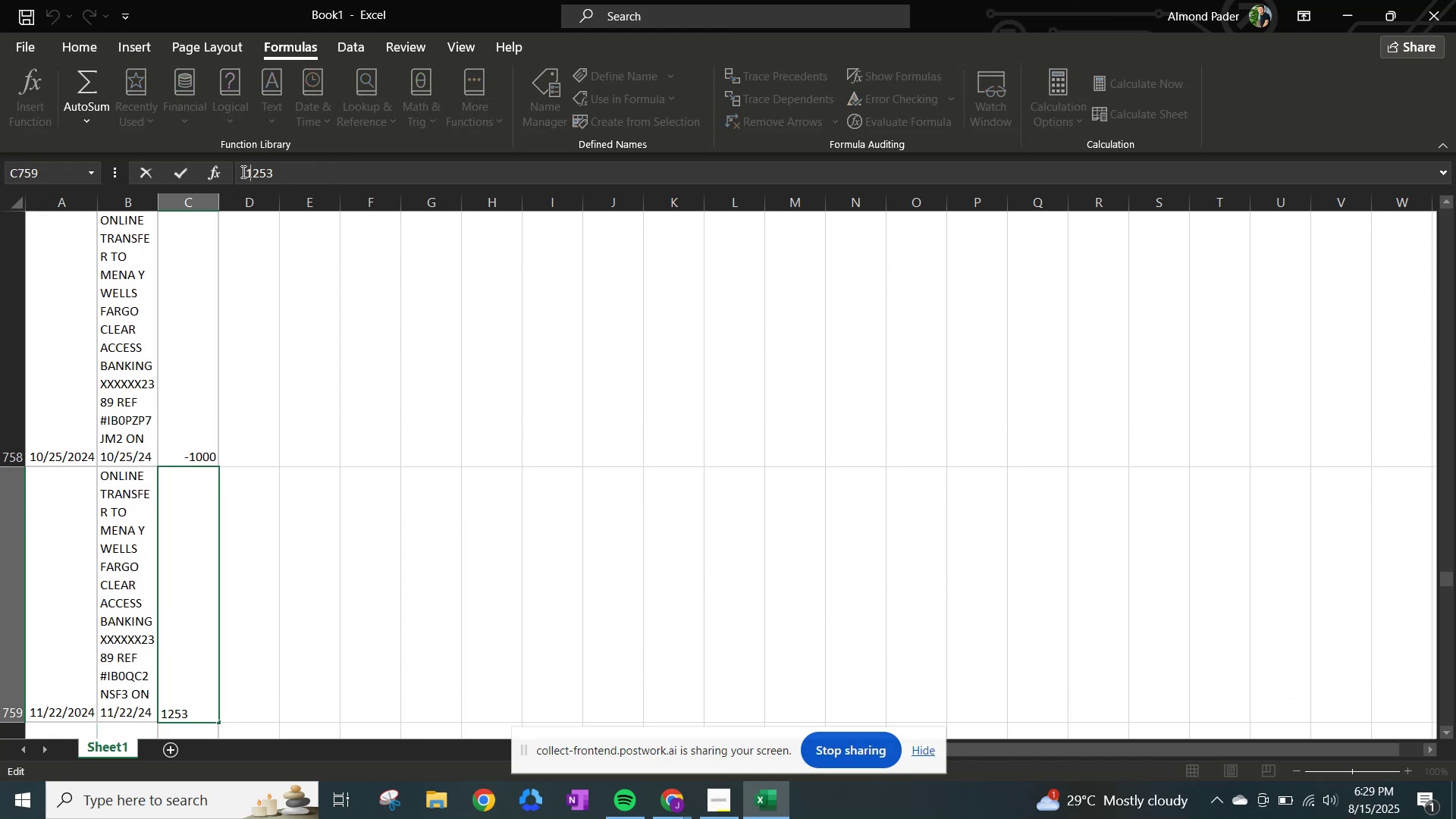 
key(NumpadEnter)
 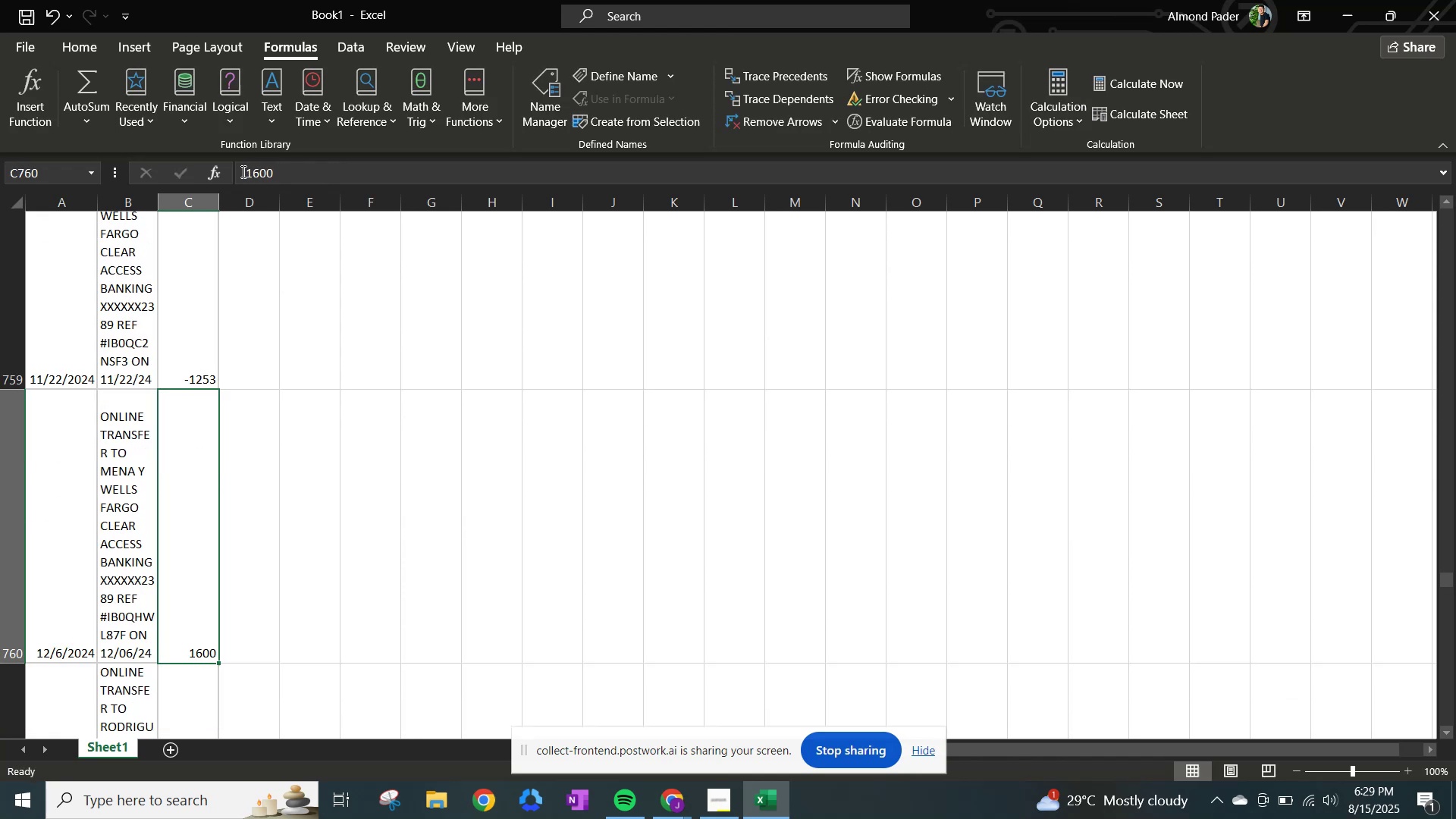 
left_click([242, 171])
 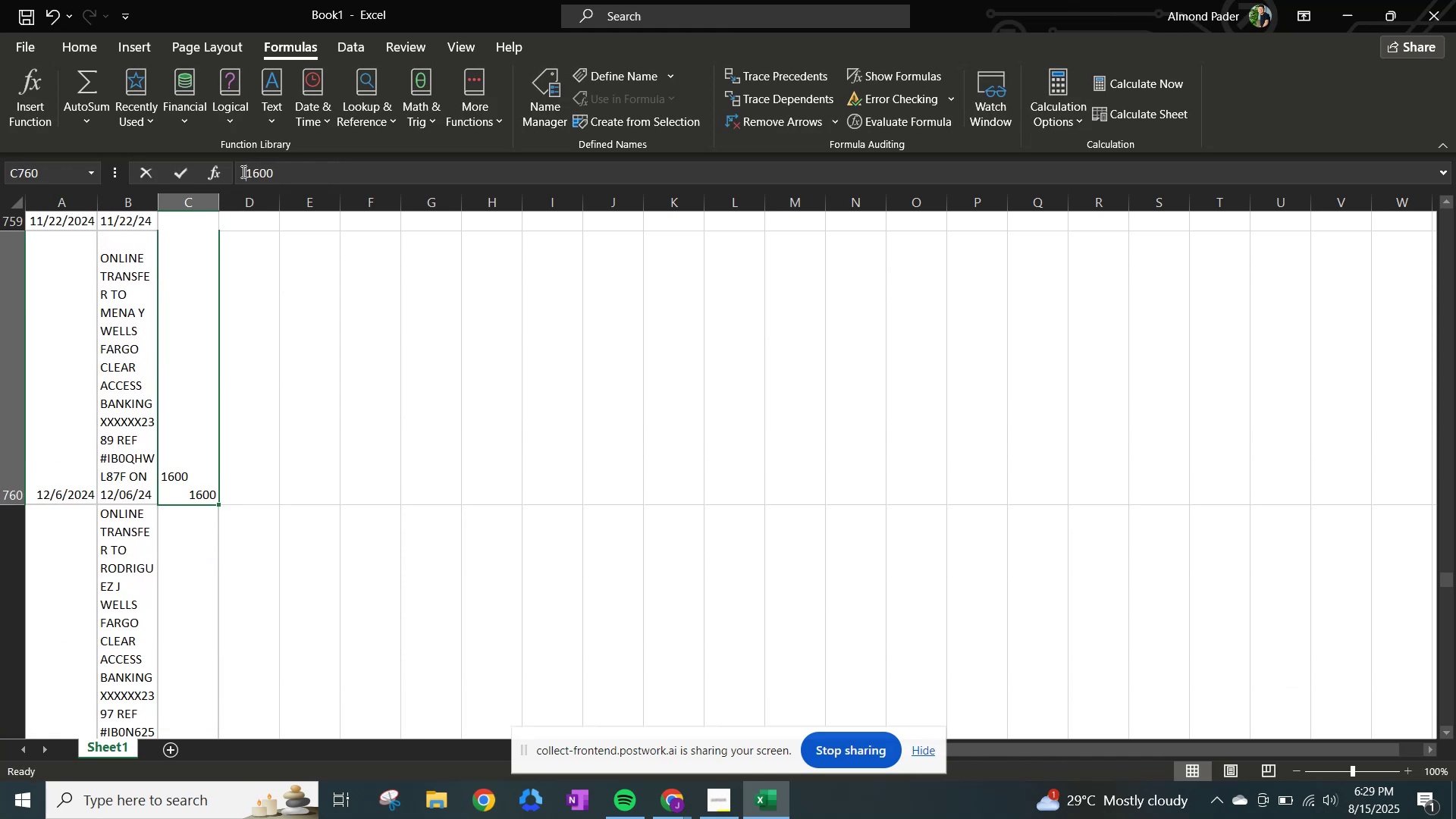 
key(NumpadSubtract)
 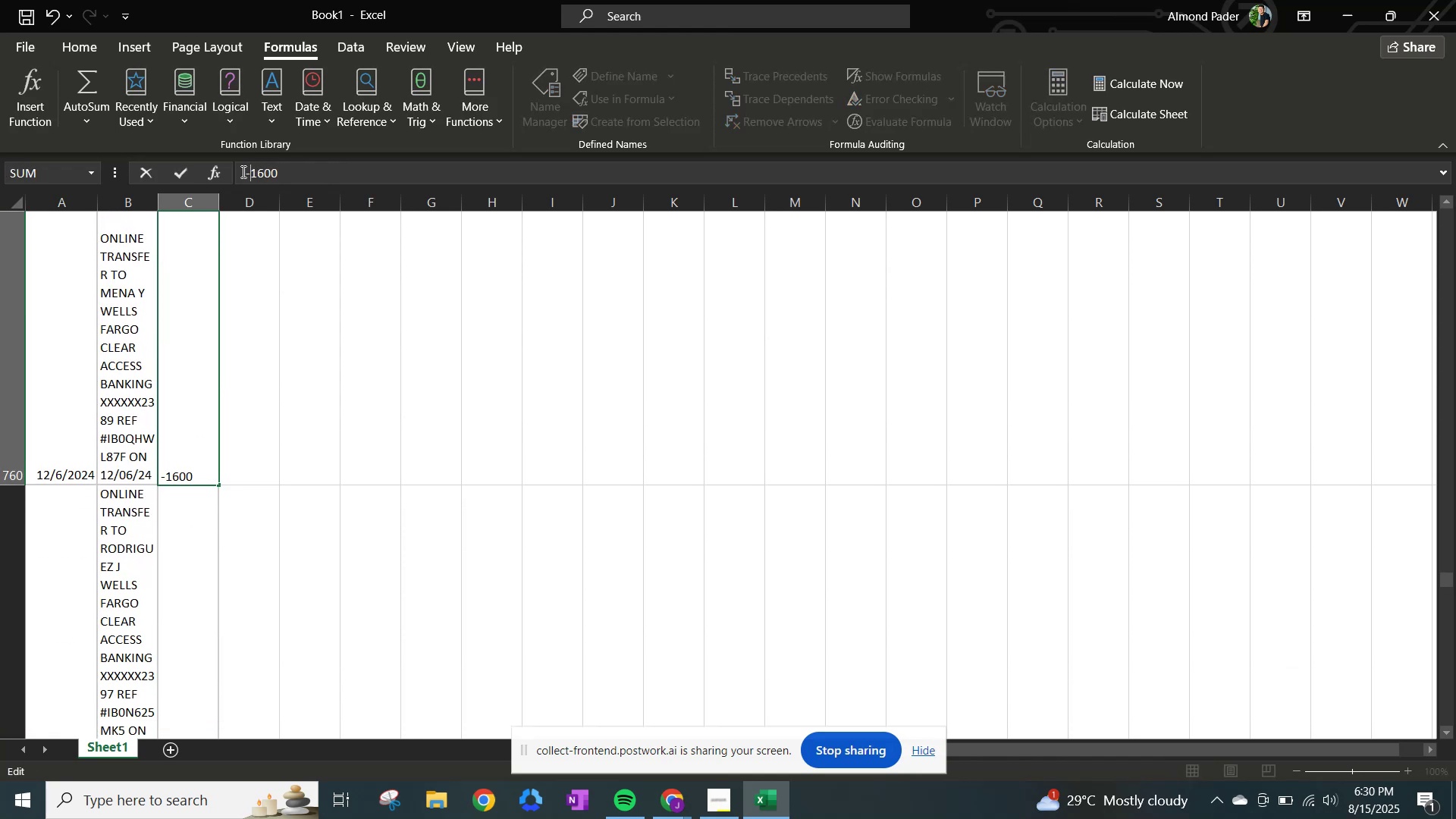 
key(NumpadEnter)
 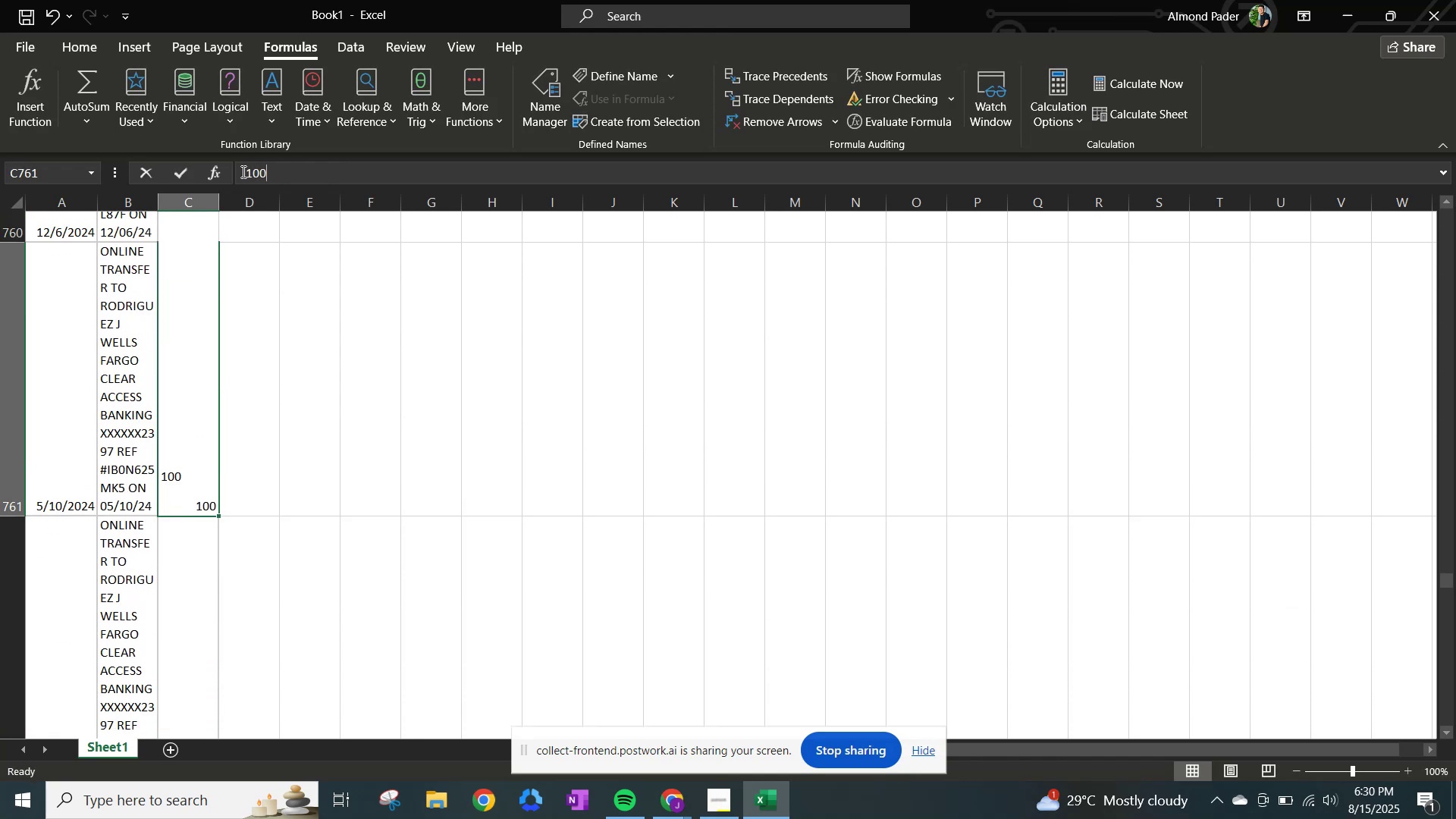 
left_click([242, 171])
 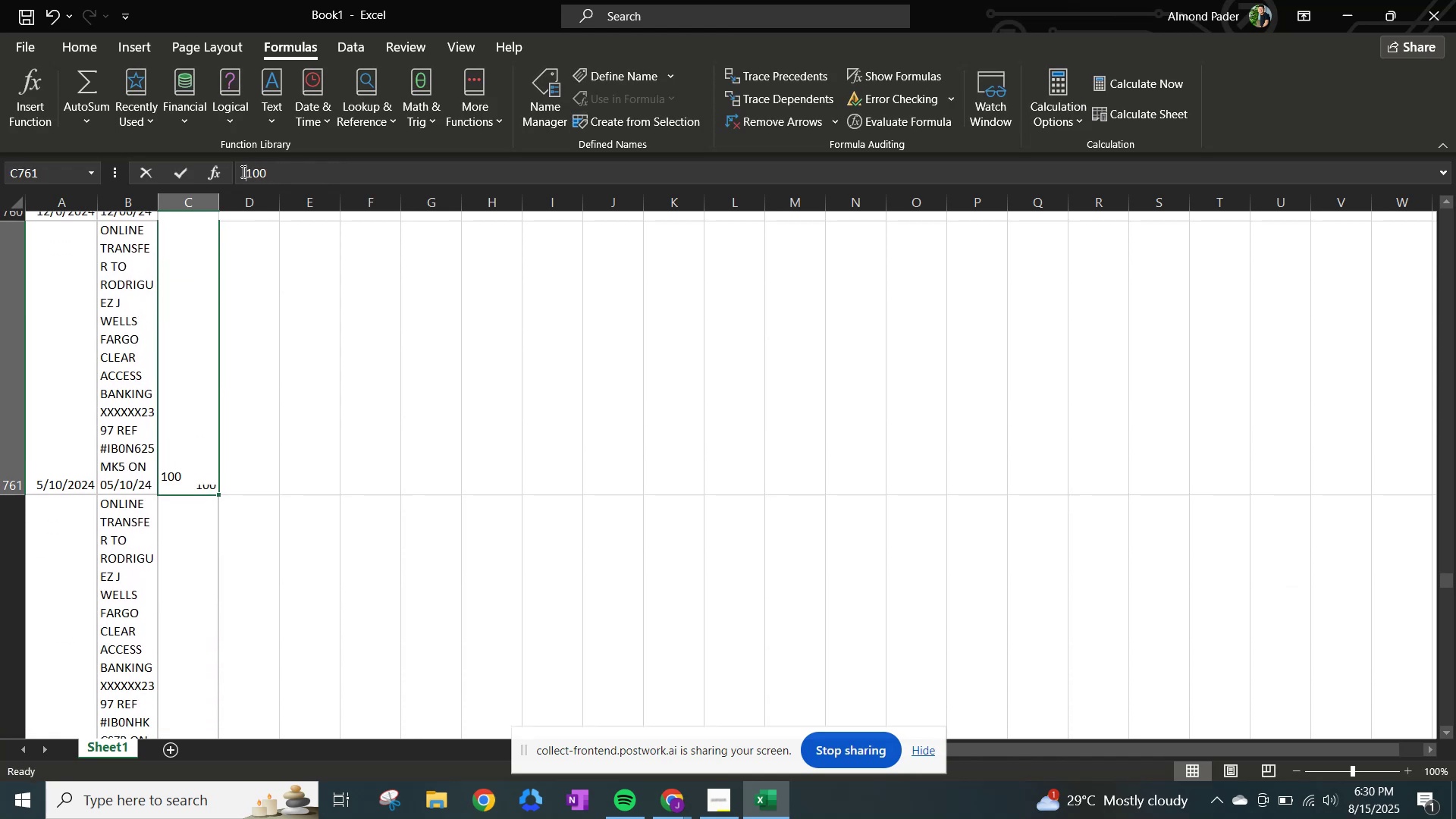 
key(NumpadSubtract)
 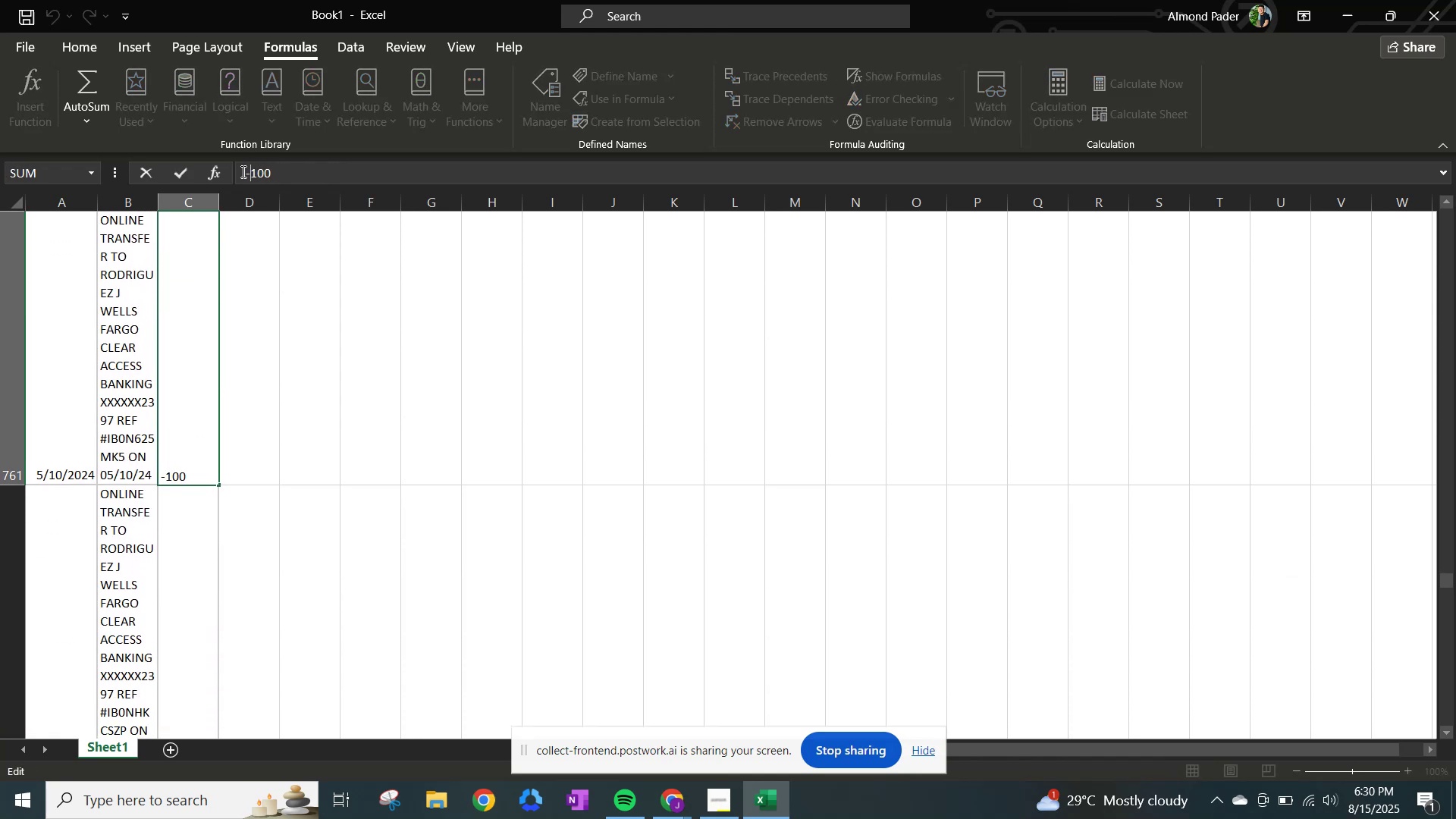 
key(NumpadEnter)
 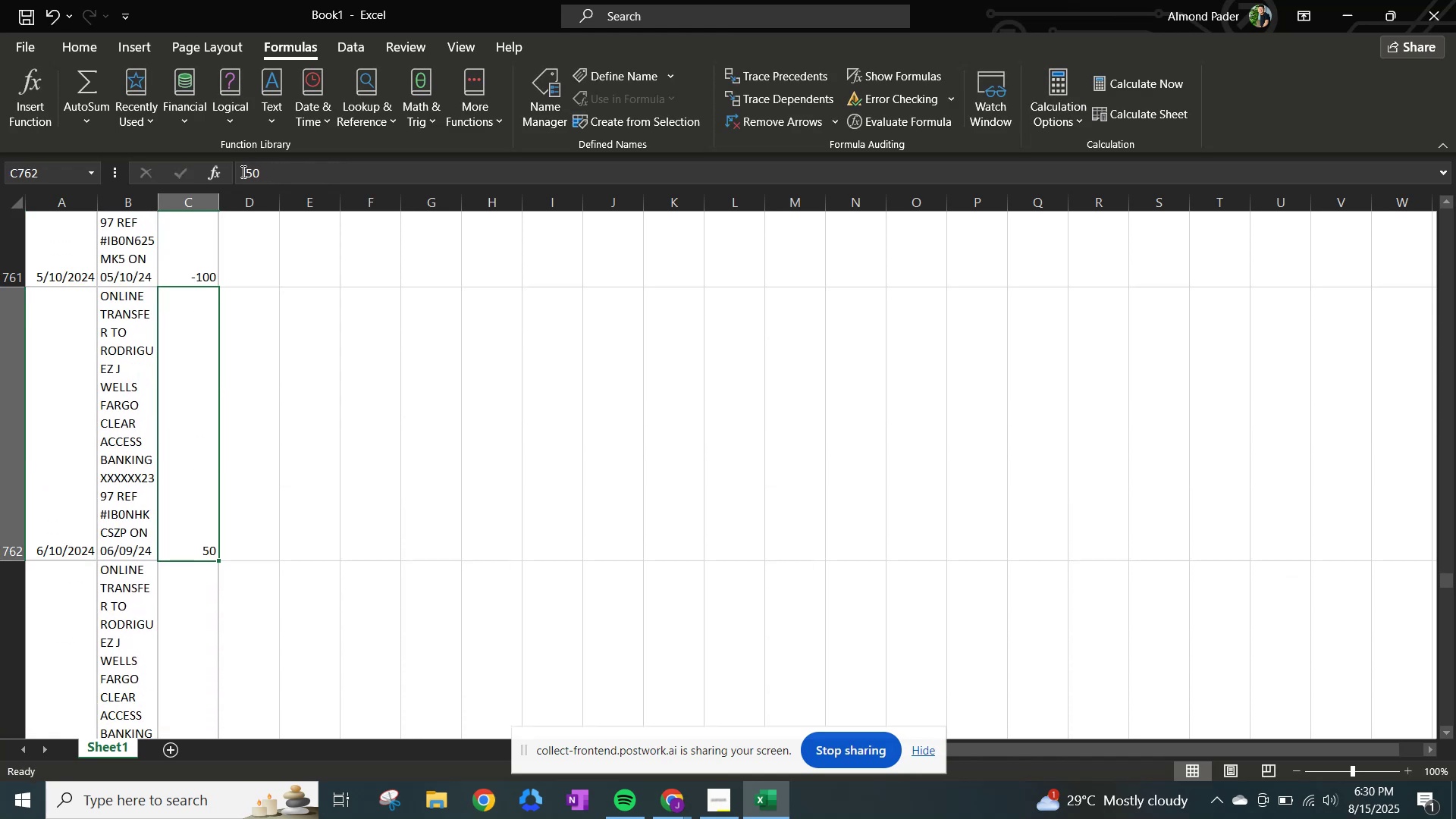 
left_click([242, 171])
 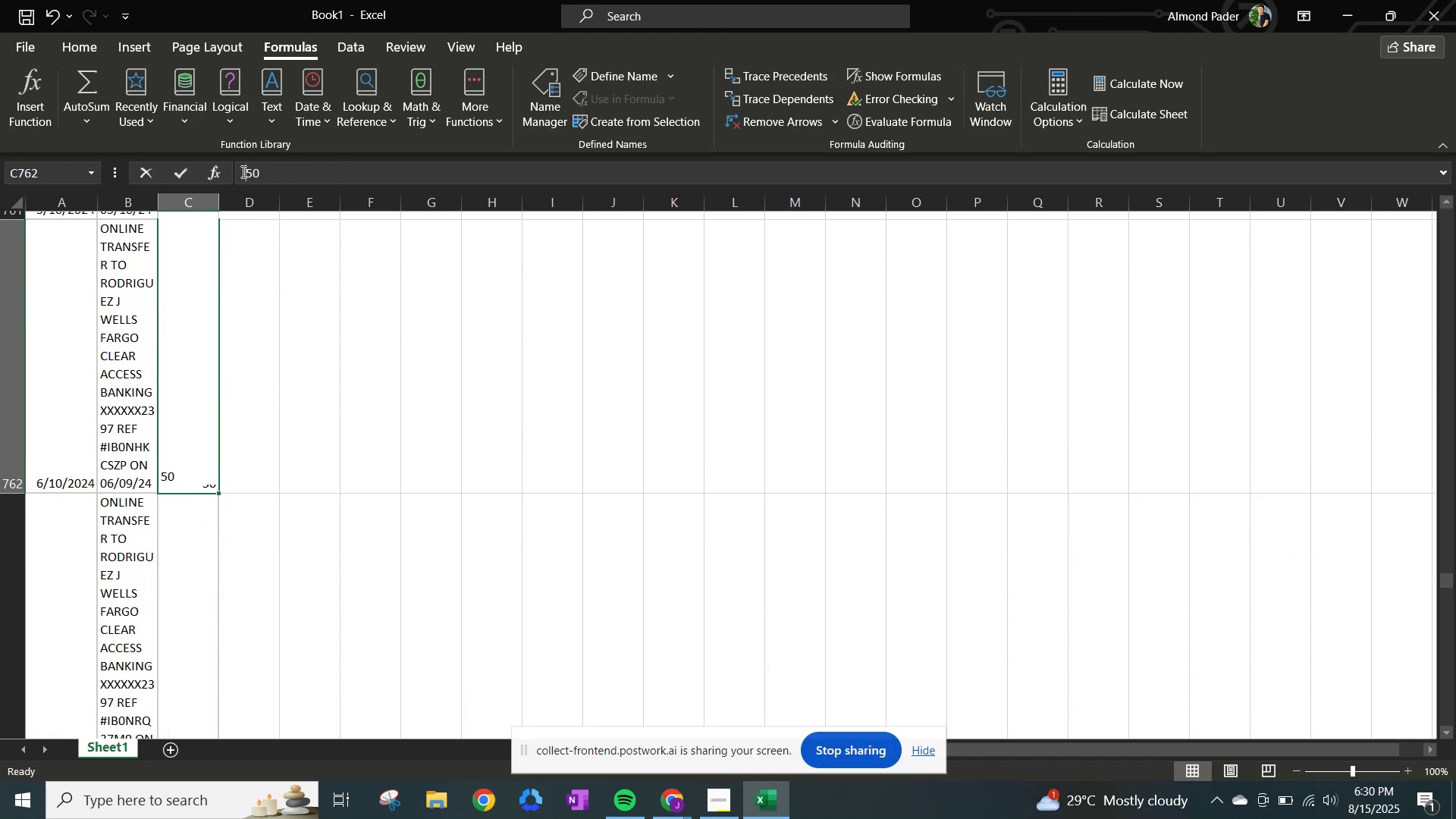 
hold_key(key=NumpadSubtract, duration=0.31)
 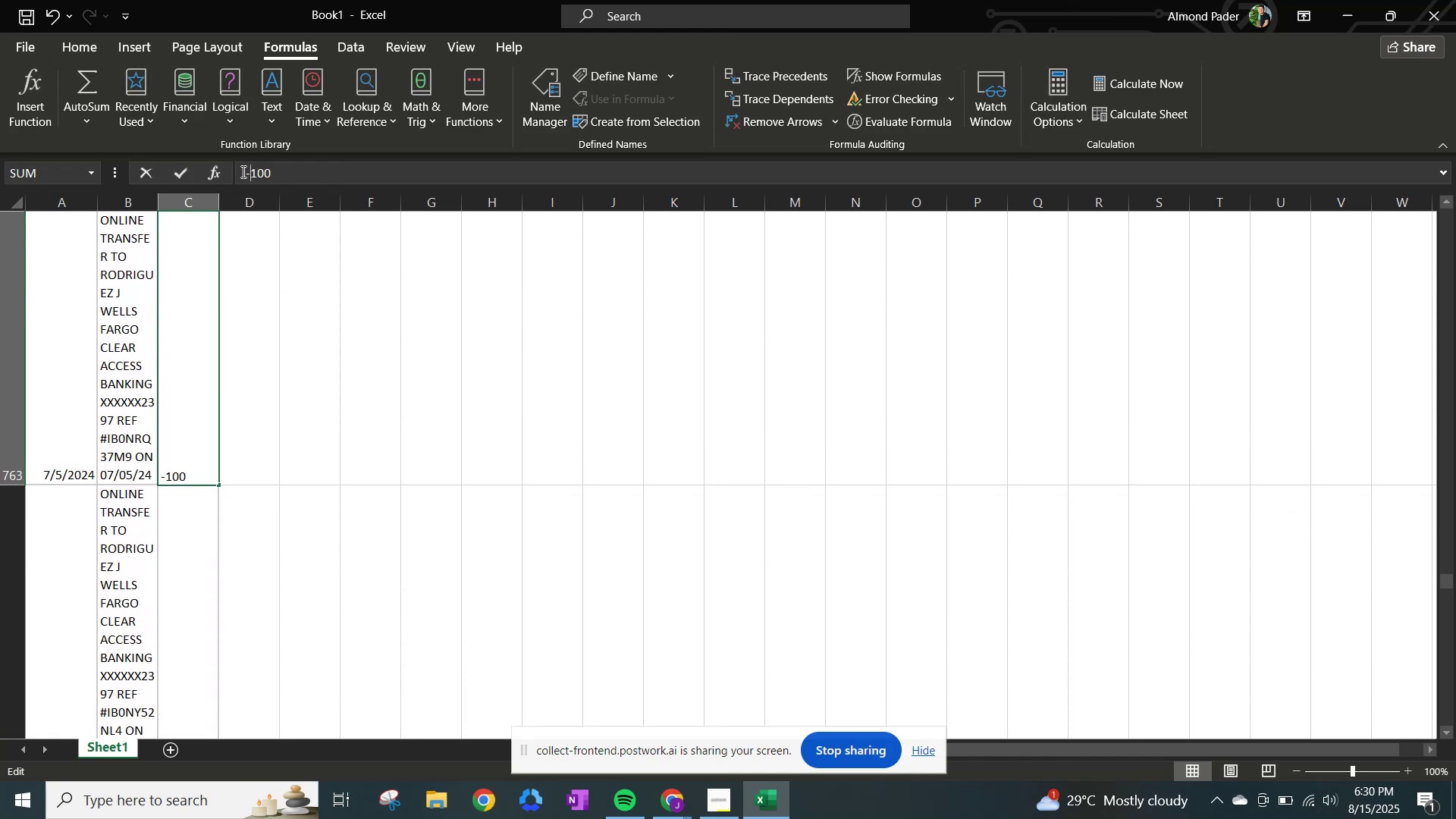 
key(NumpadEnter)
 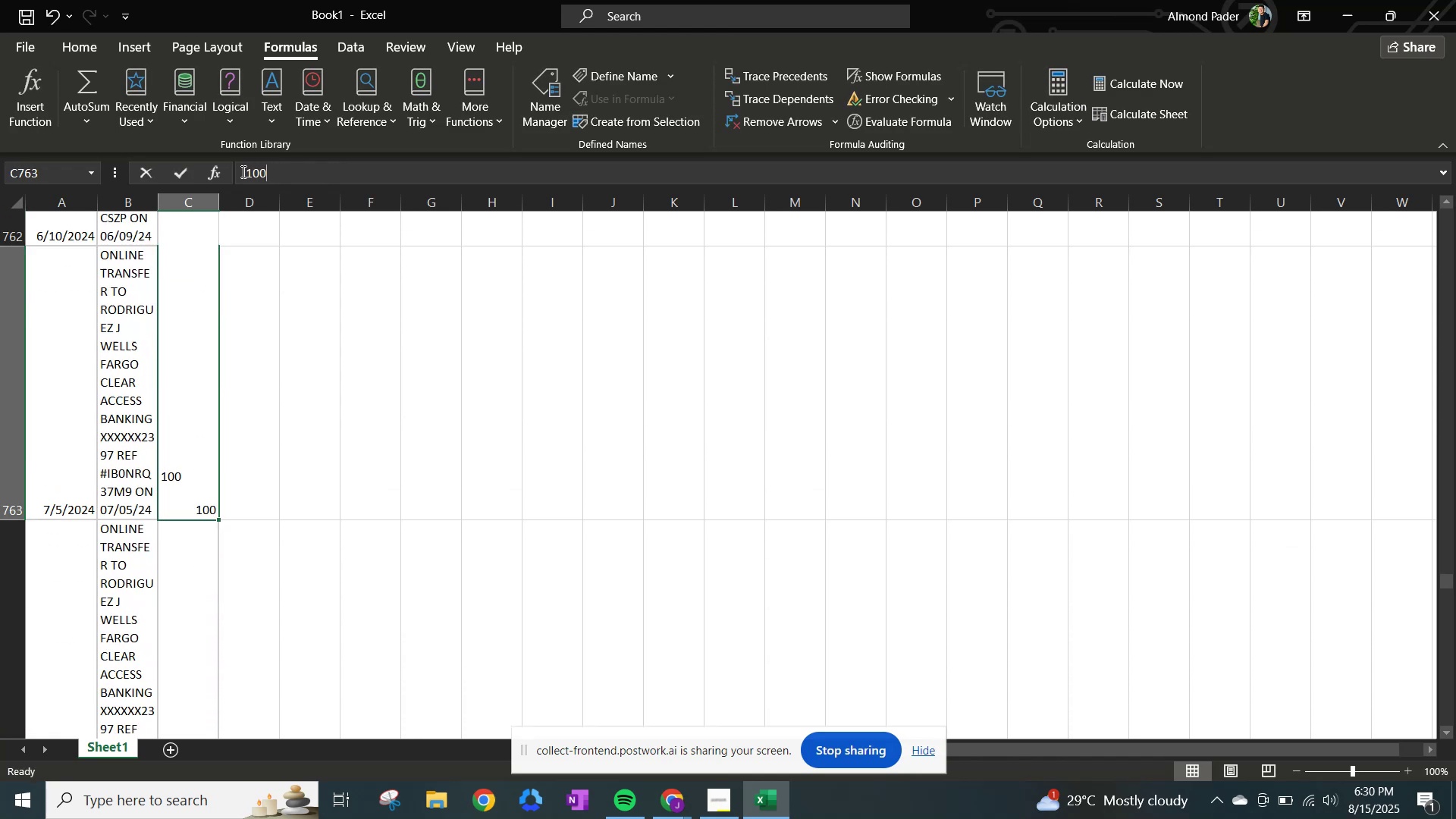 
left_click([242, 171])
 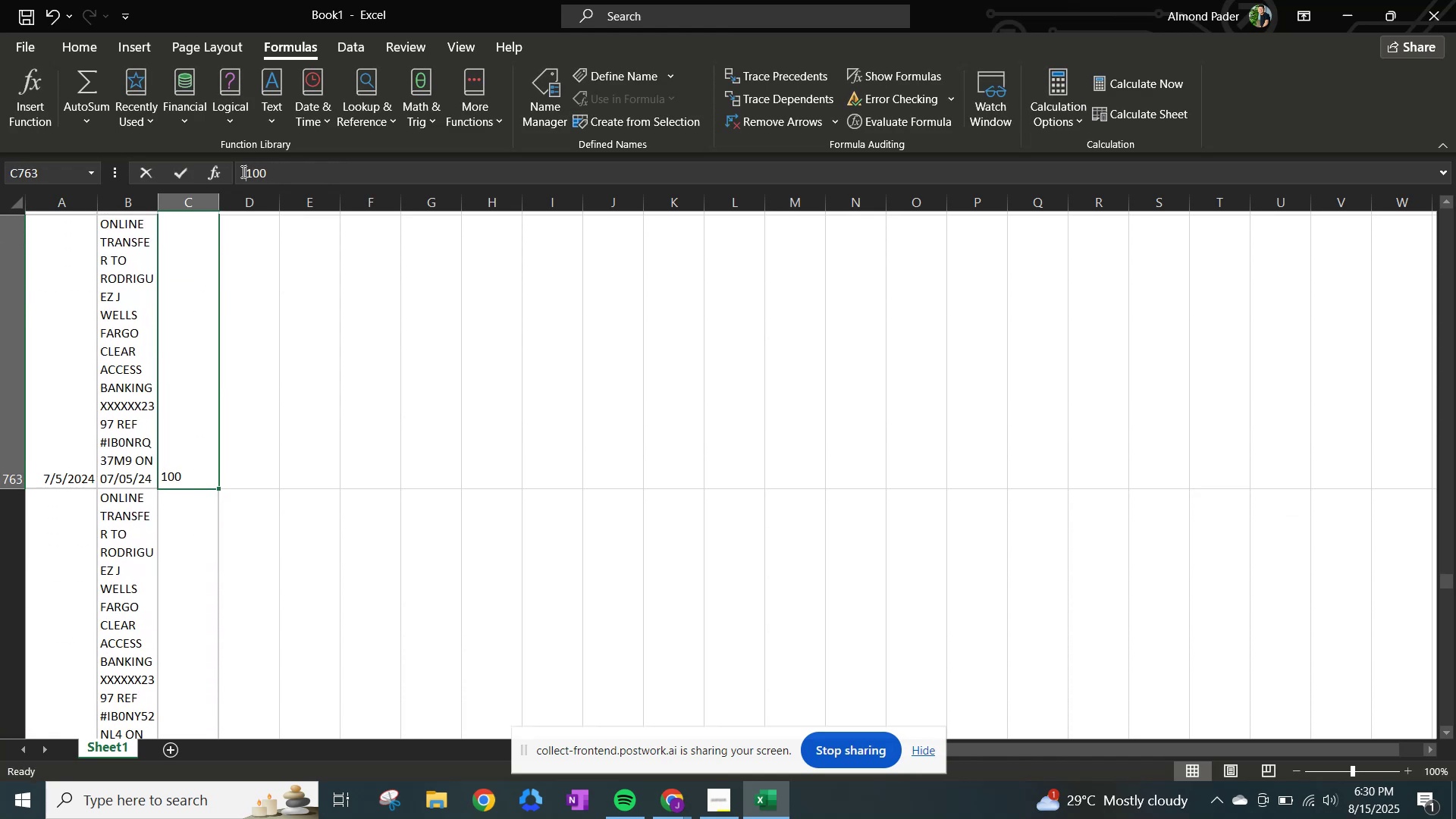 
key(NumpadSubtract)
 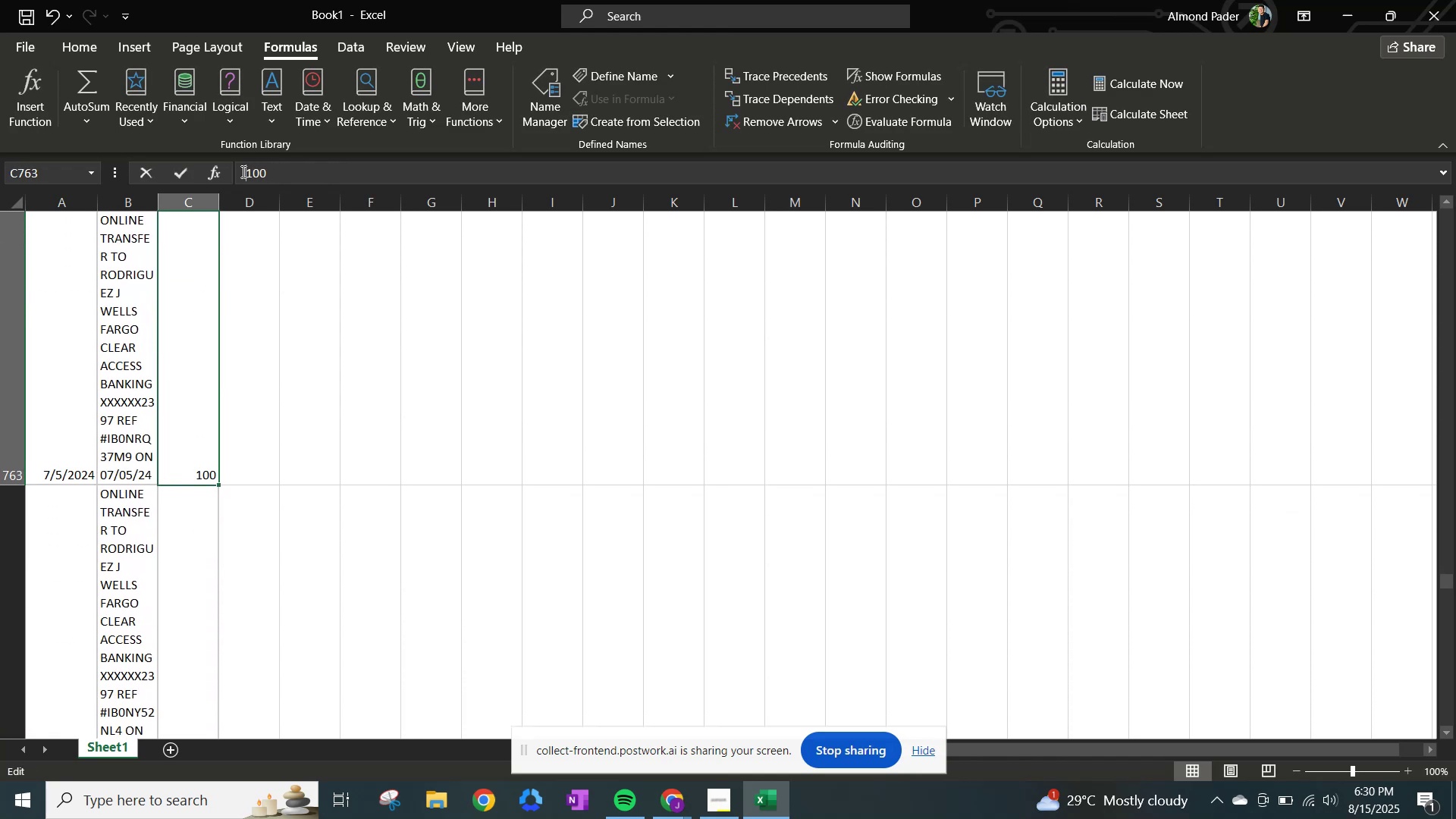 
key(NumpadEnter)
 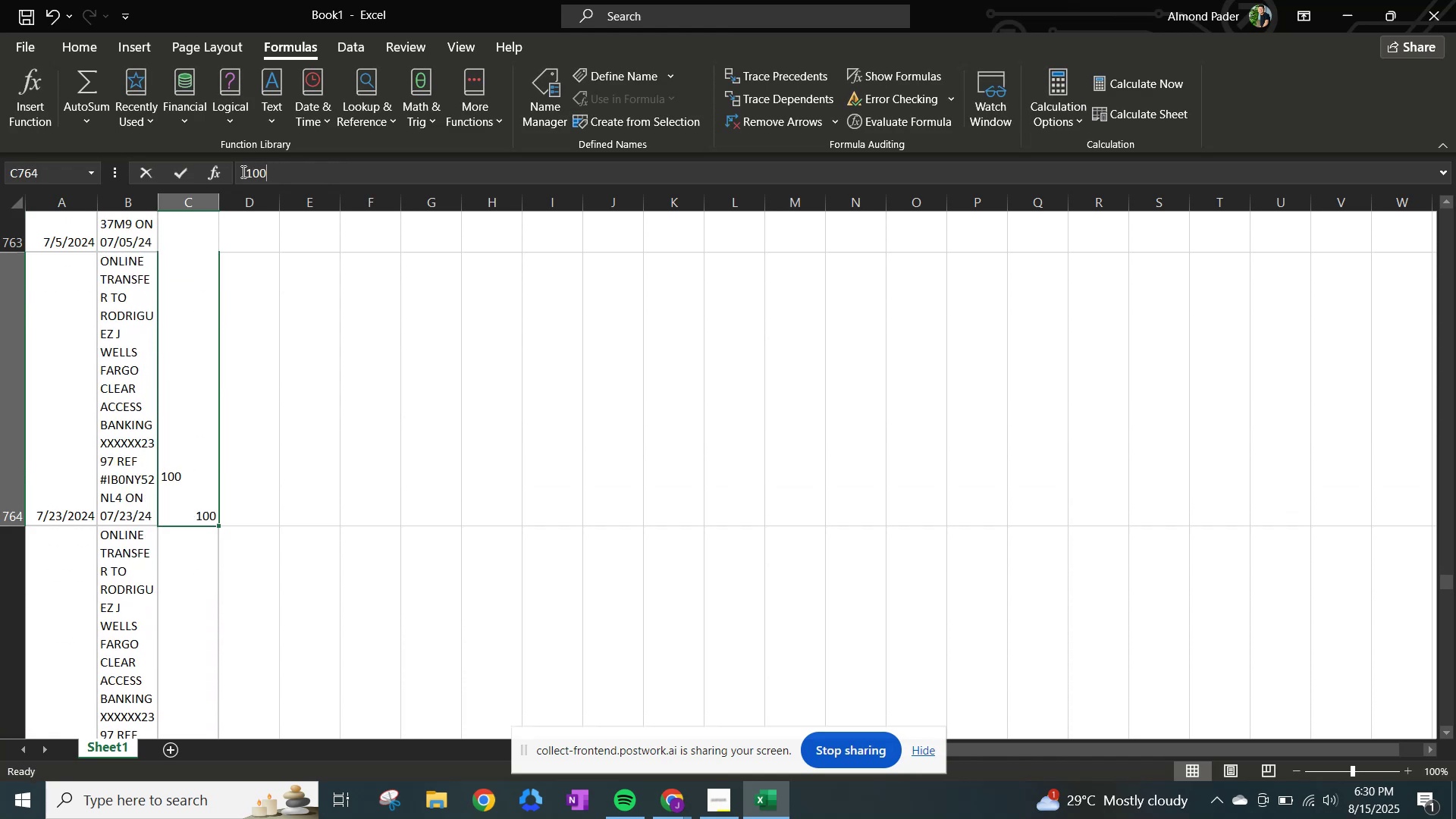 
left_click([242, 171])
 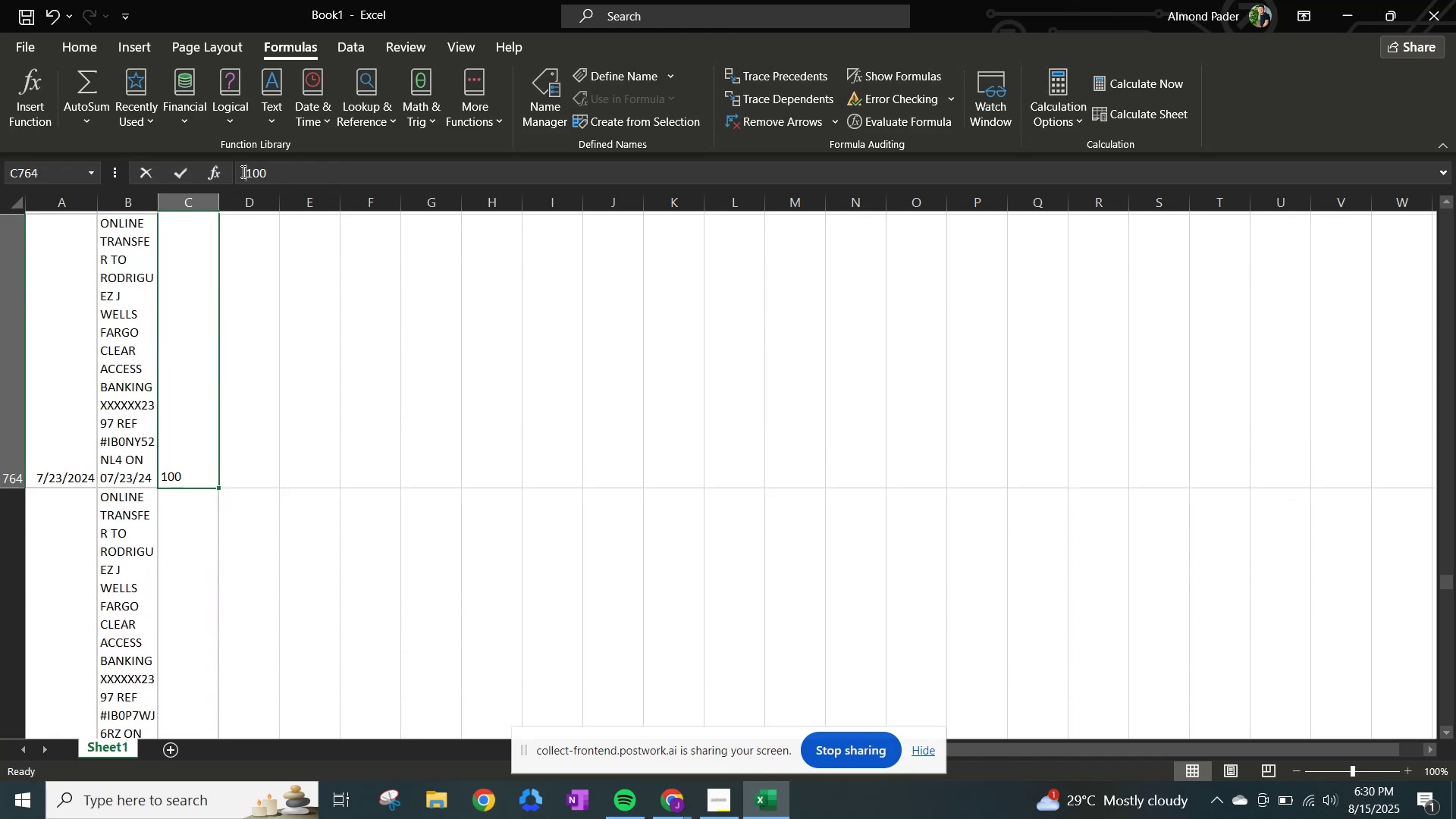 
key(NumpadSubtract)
 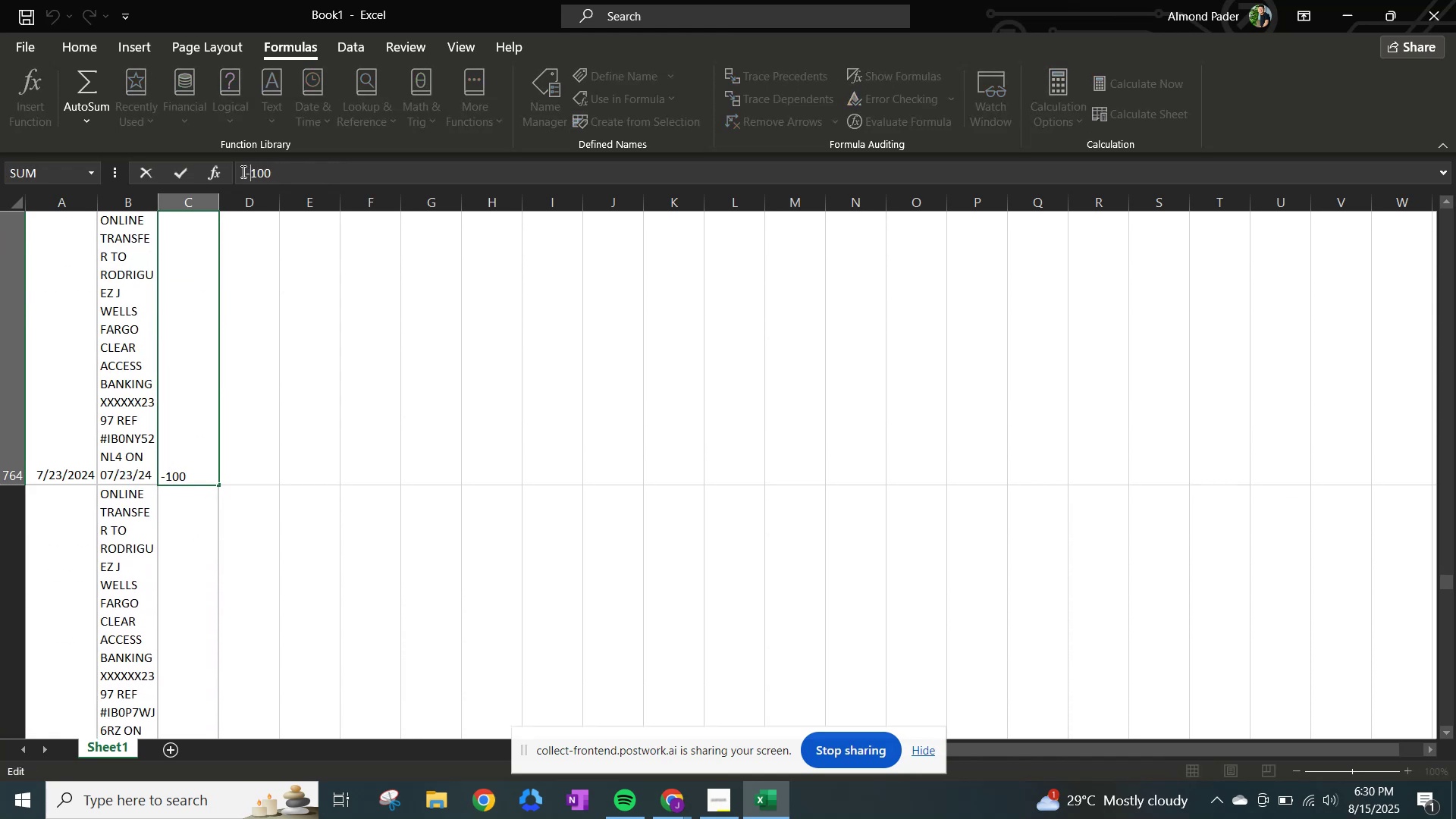 
key(NumpadEnter)
 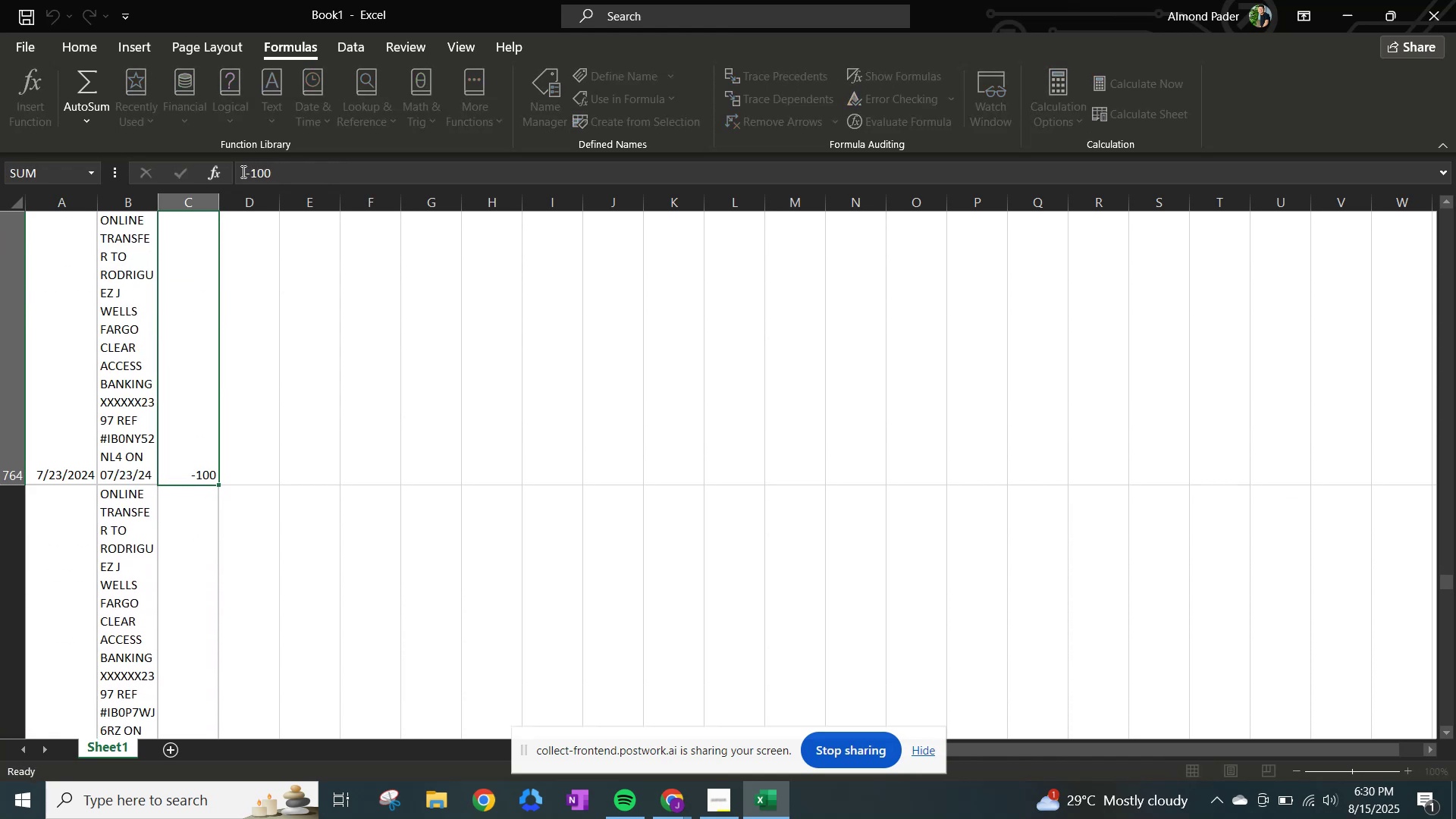 
left_click([242, 171])
 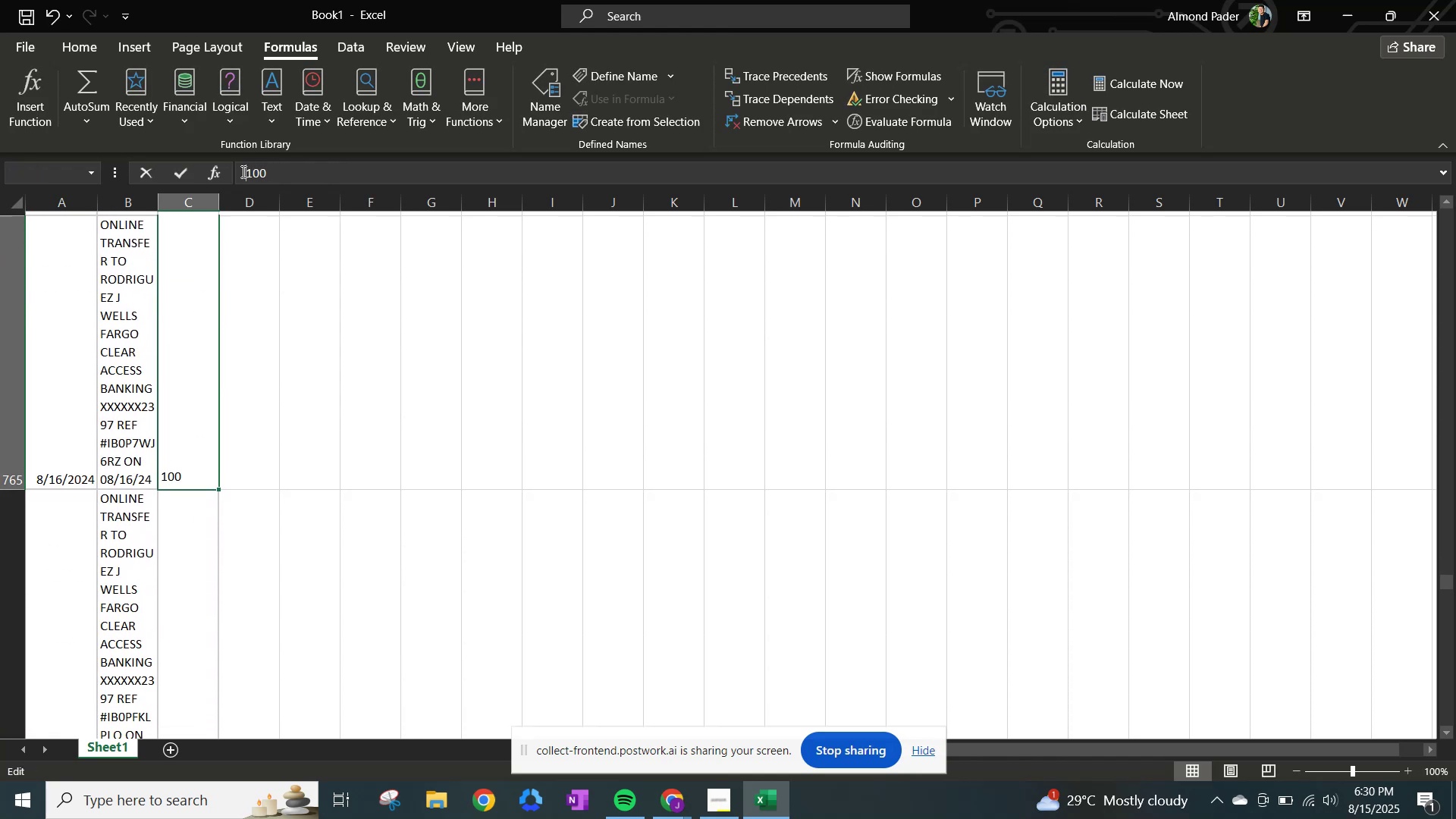 
key(NumpadSubtract)
 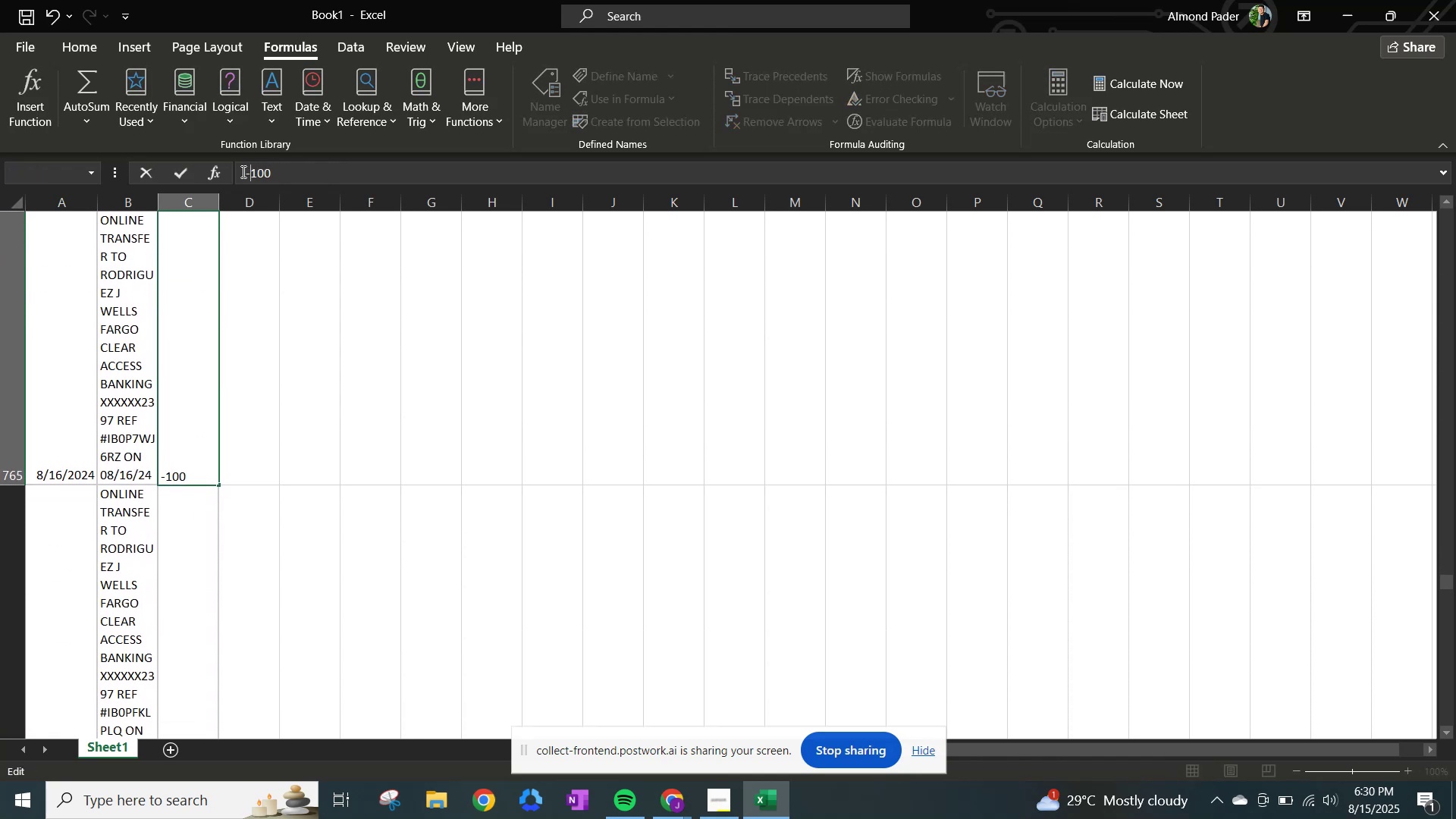 
key(NumpadEnter)
 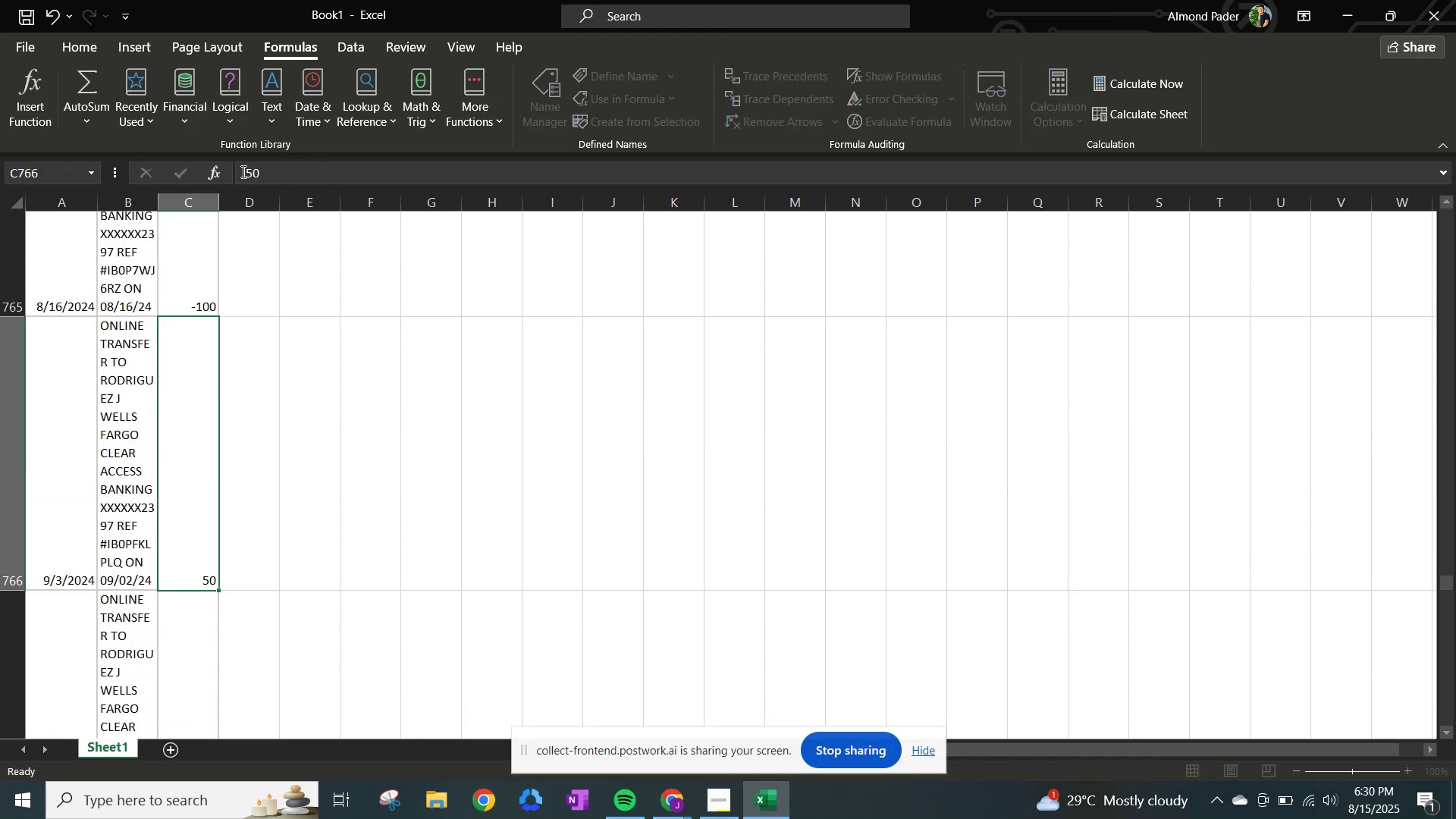 
left_click([242, 171])
 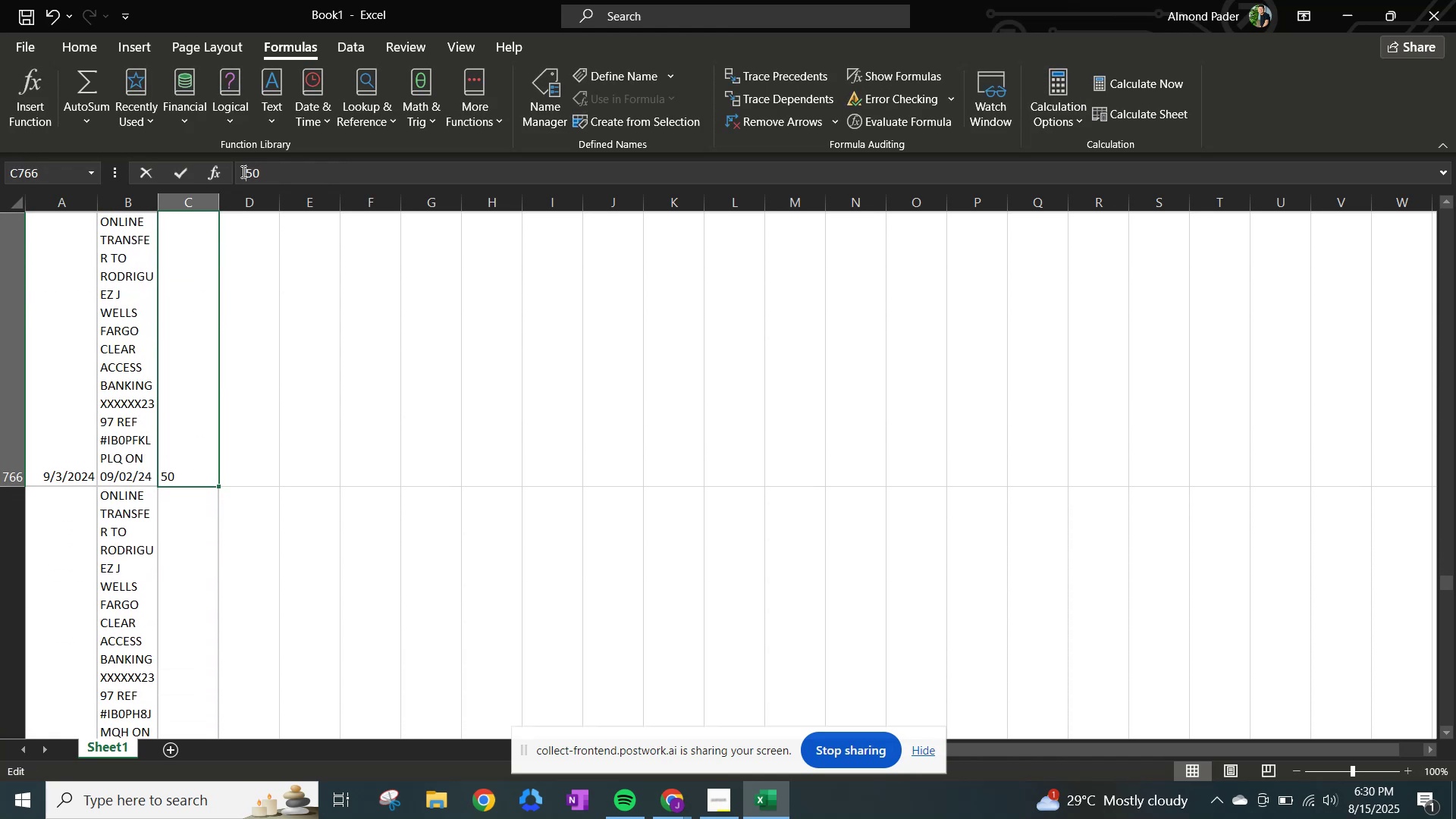 
key(NumpadSubtract)
 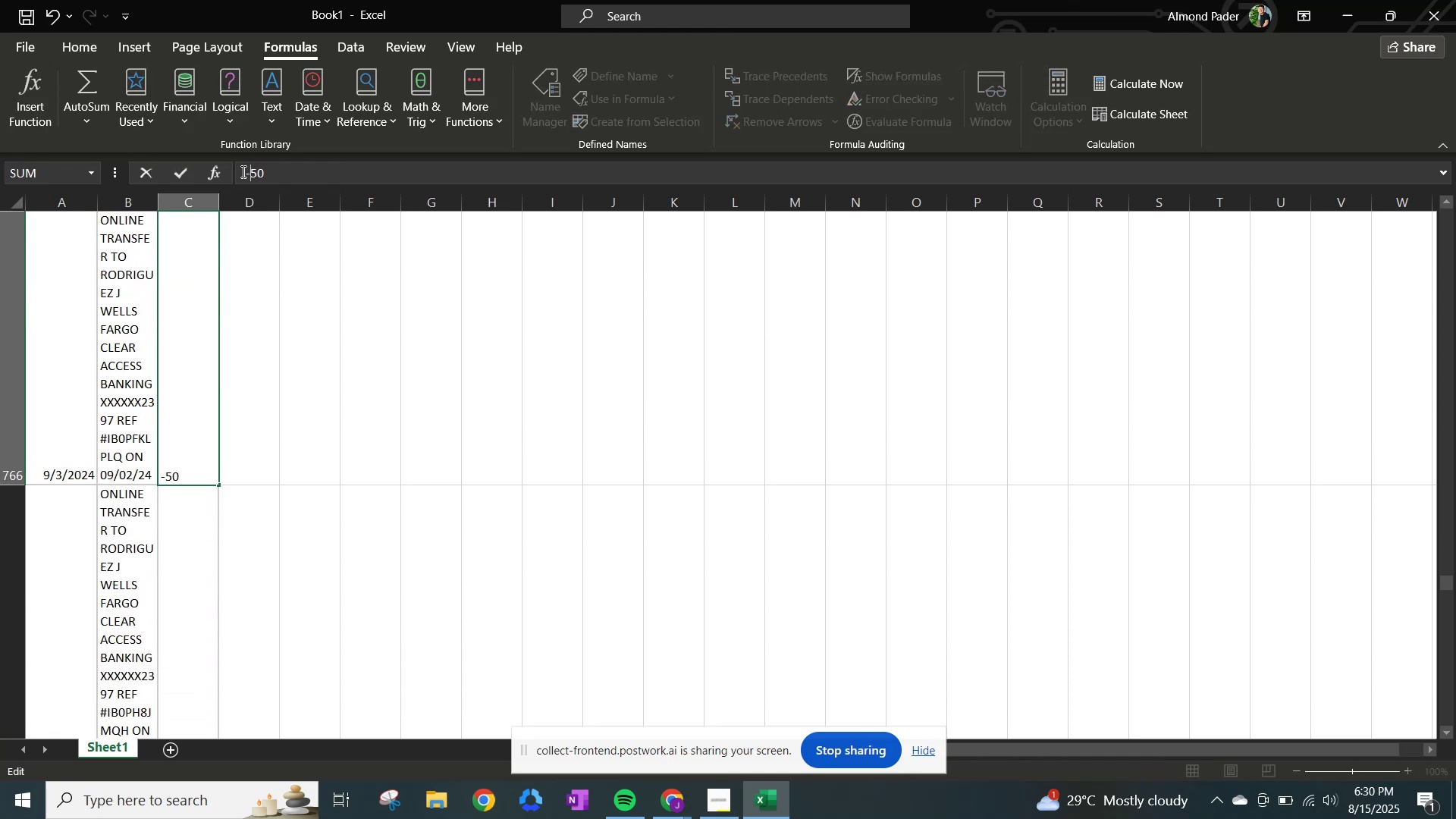 
key(NumpadEnter)
 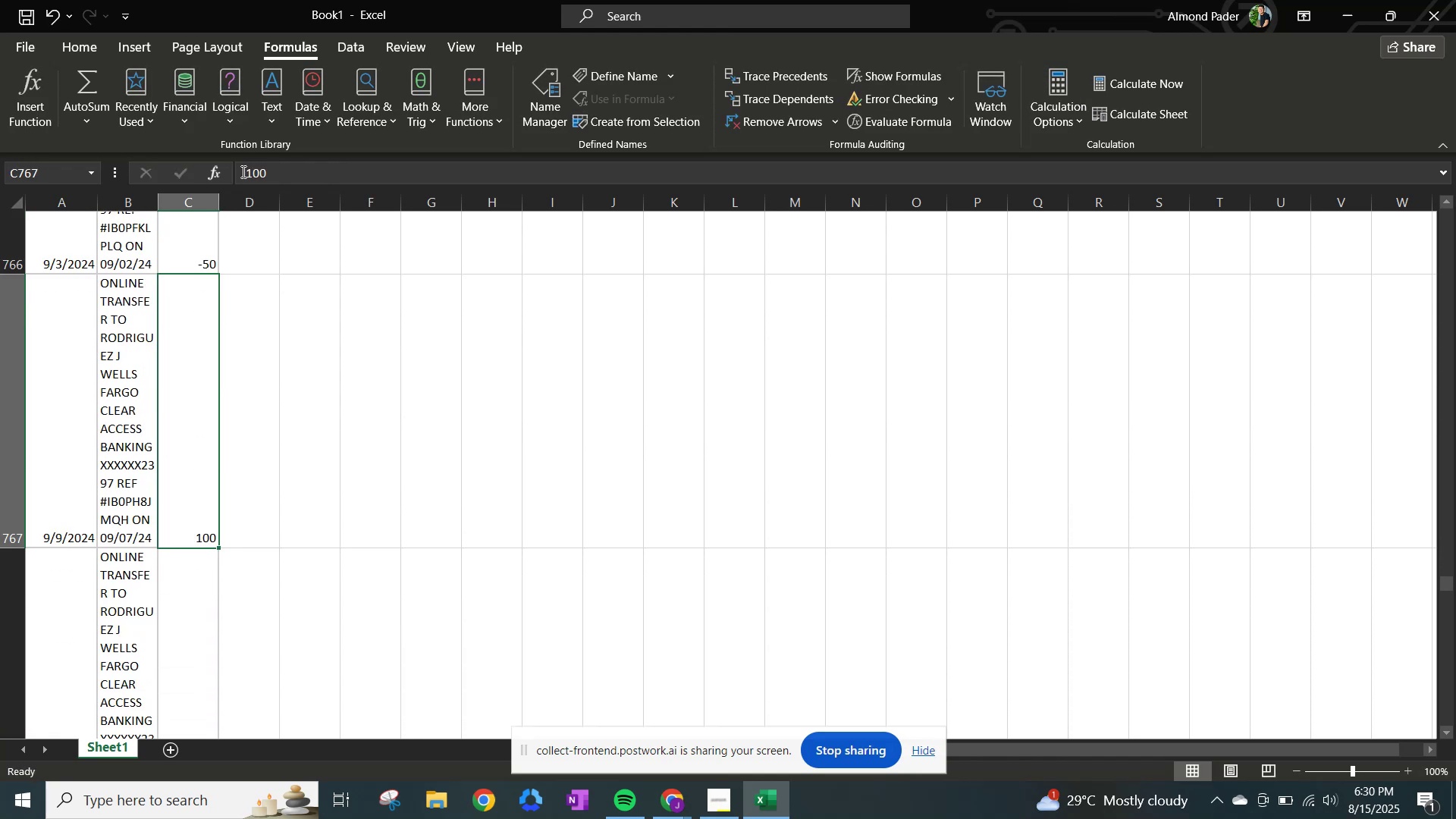 
left_click([242, 171])
 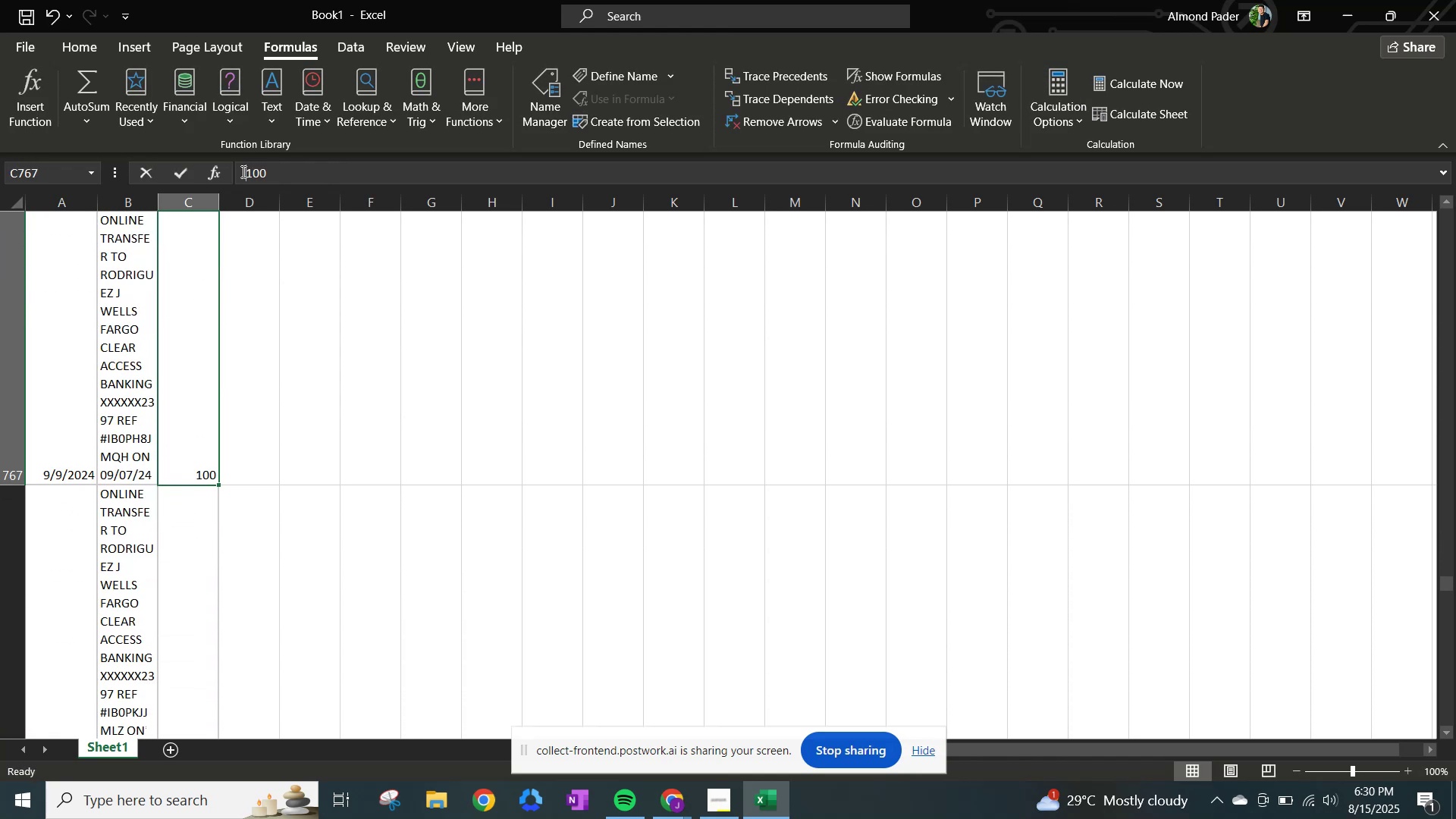 
key(NumpadSubtract)
 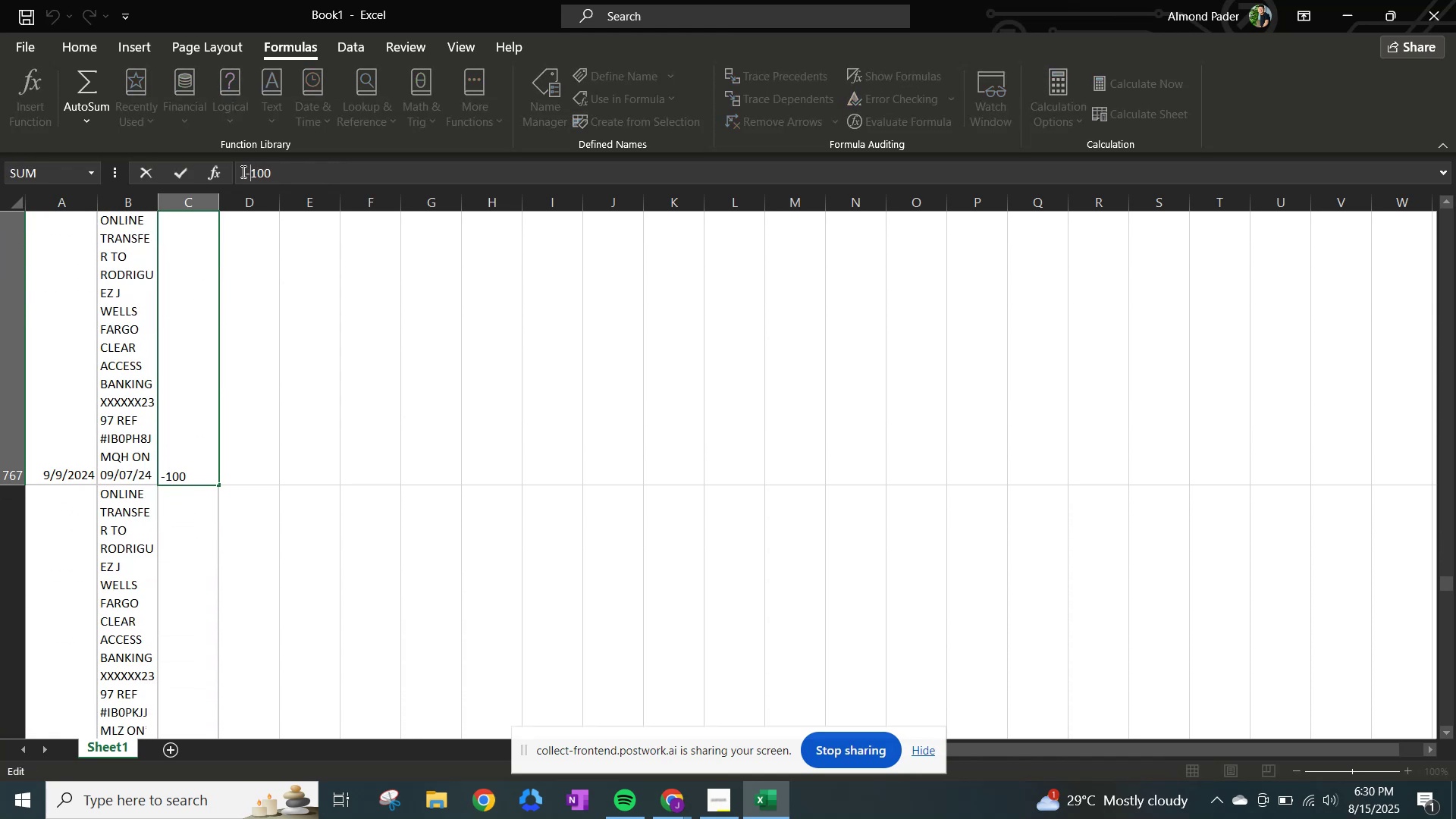 
key(NumpadEnter)
 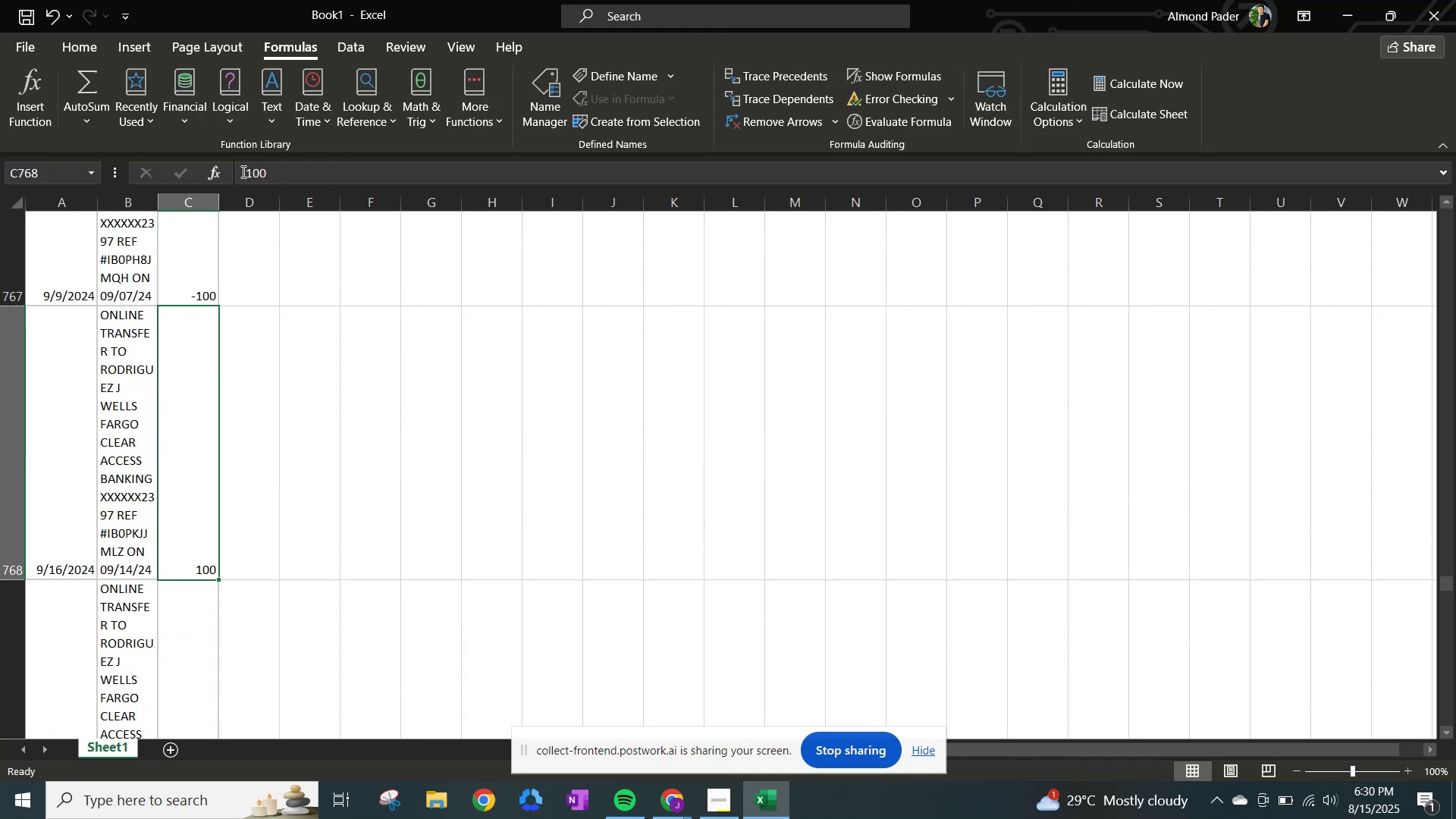 
left_click([242, 171])
 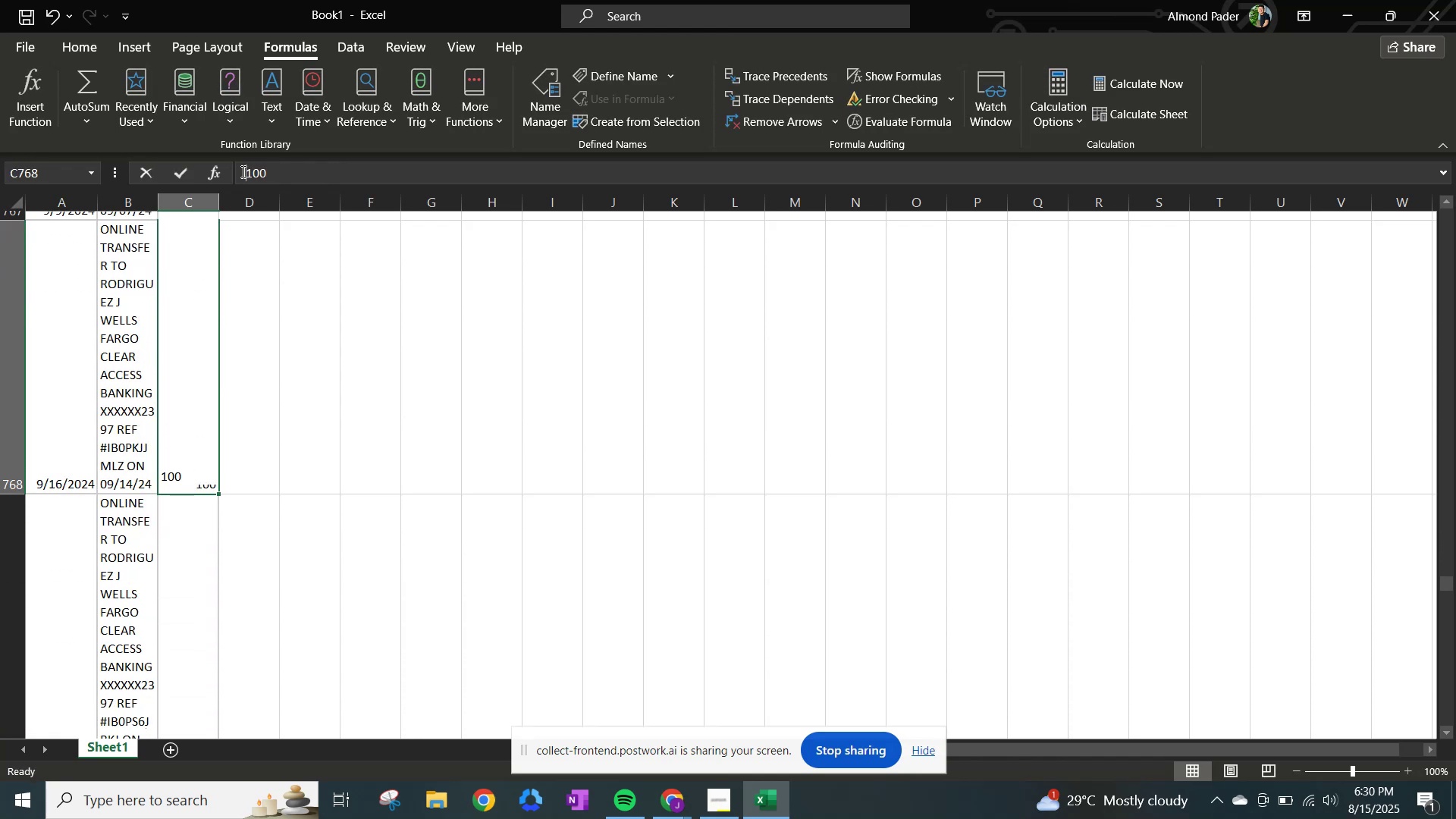 
hold_key(key=NumpadSubtract, duration=0.31)
 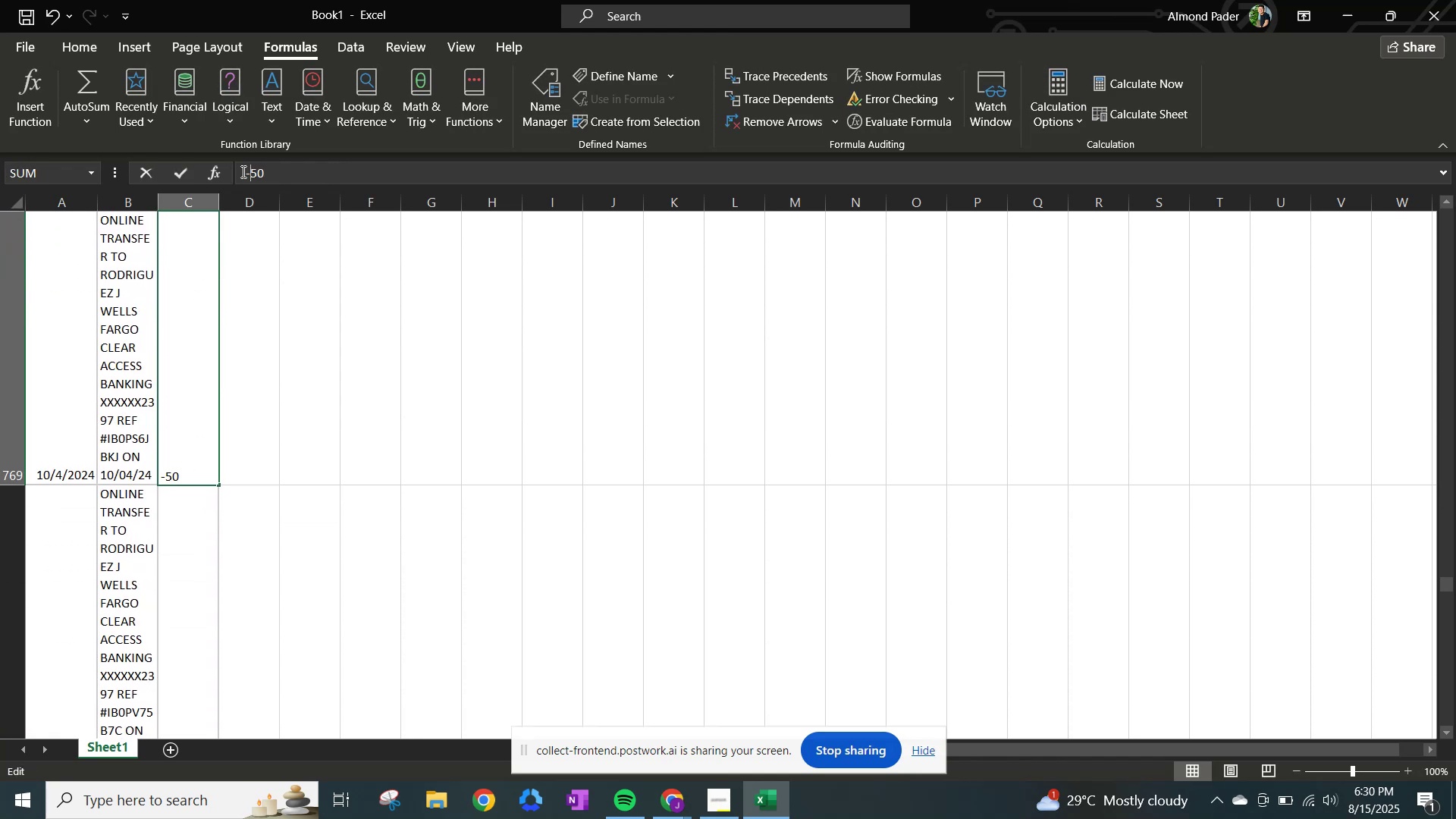 
key(NumpadEnter)
 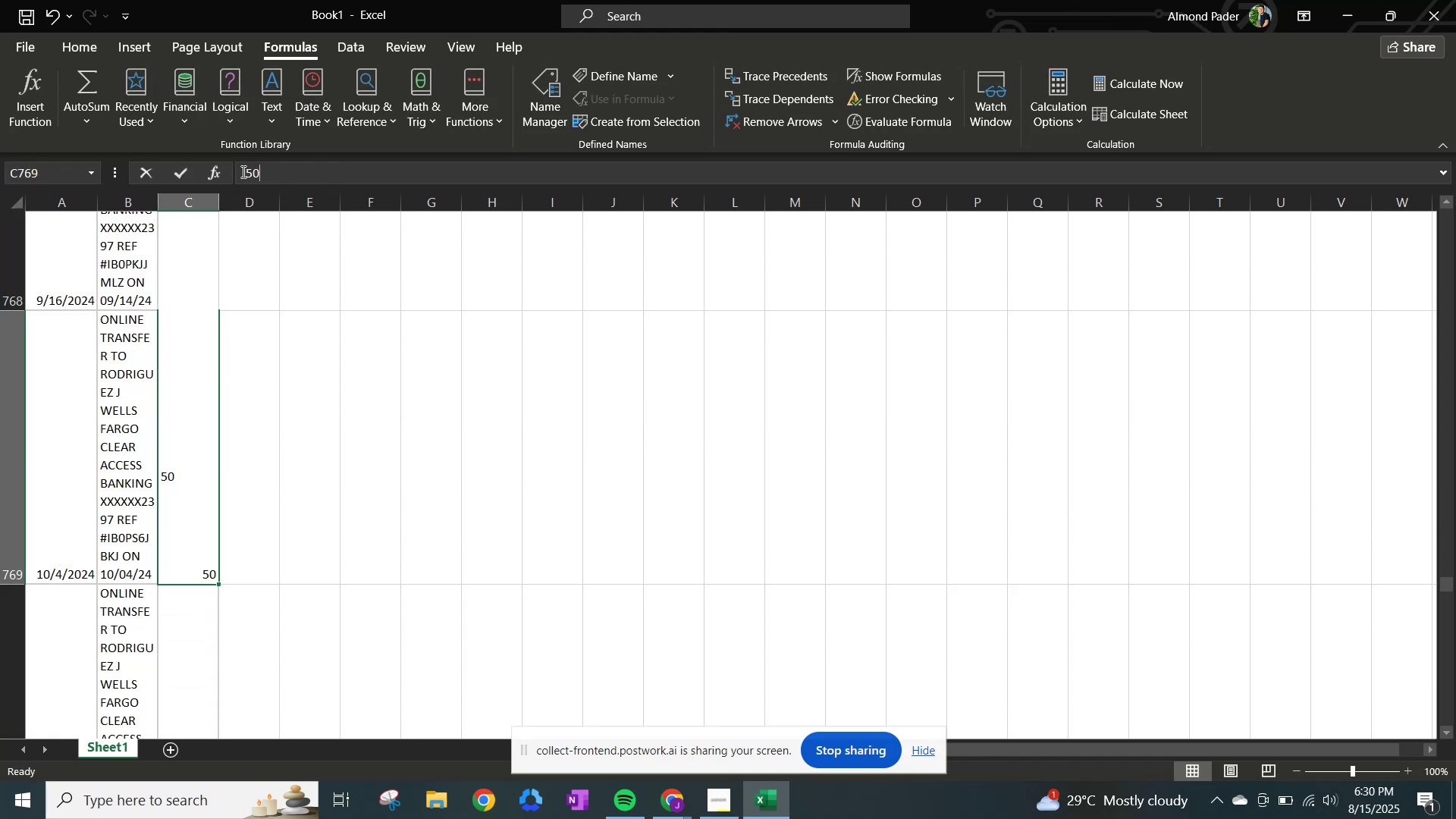 
left_click([242, 171])
 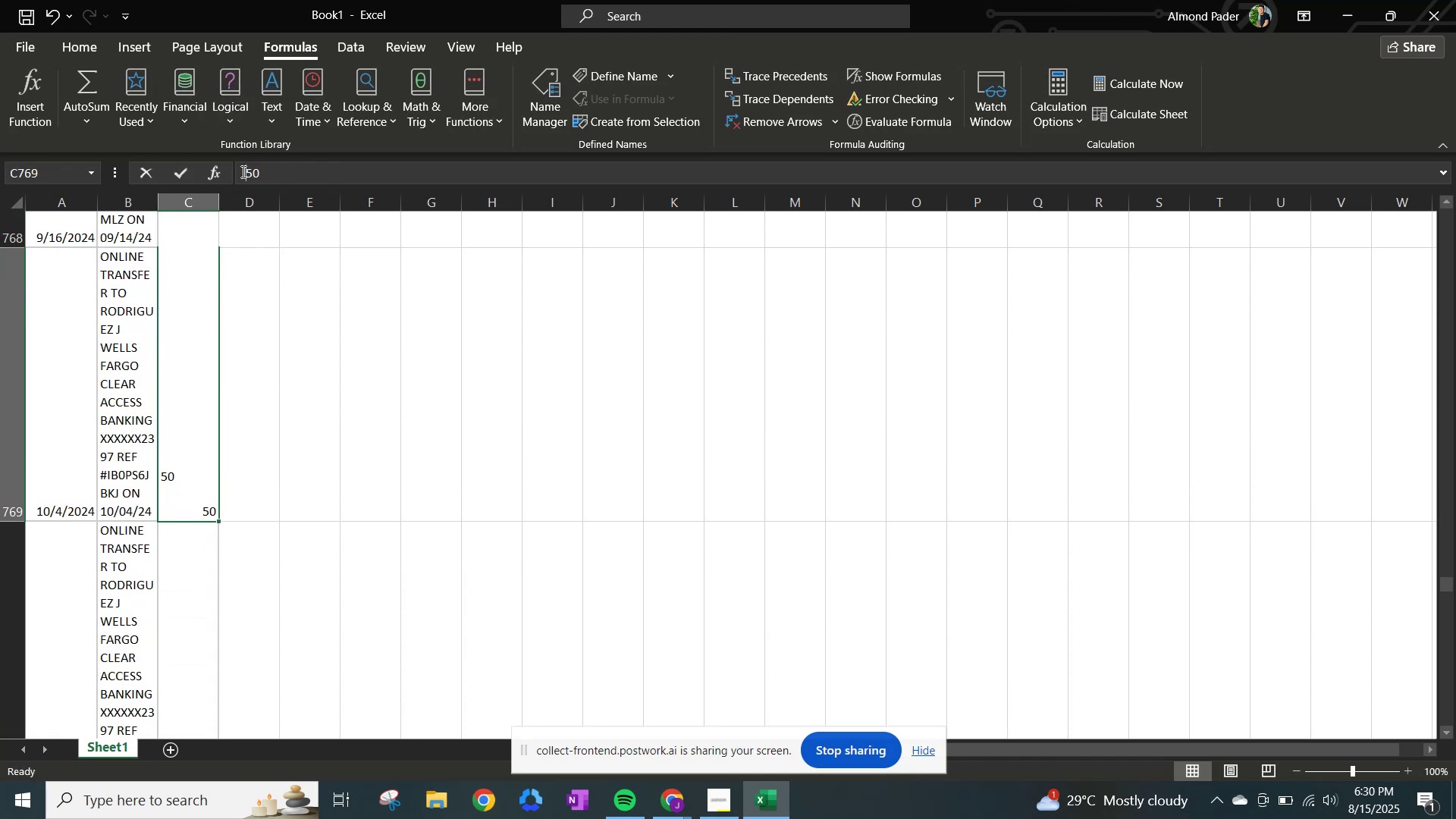 
hold_key(key=NumpadSubtract, duration=0.31)
 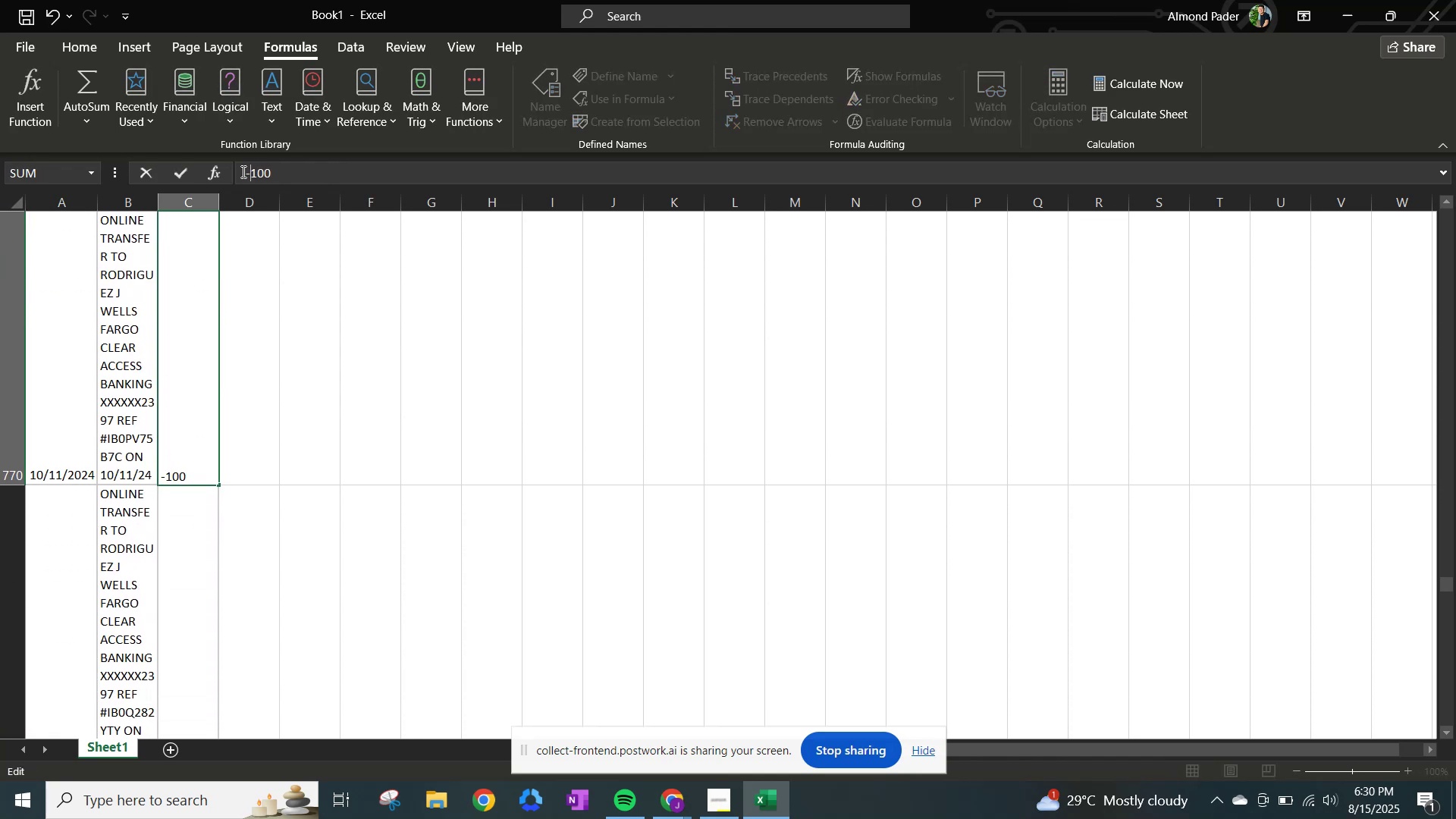 
key(NumpadEnter)
 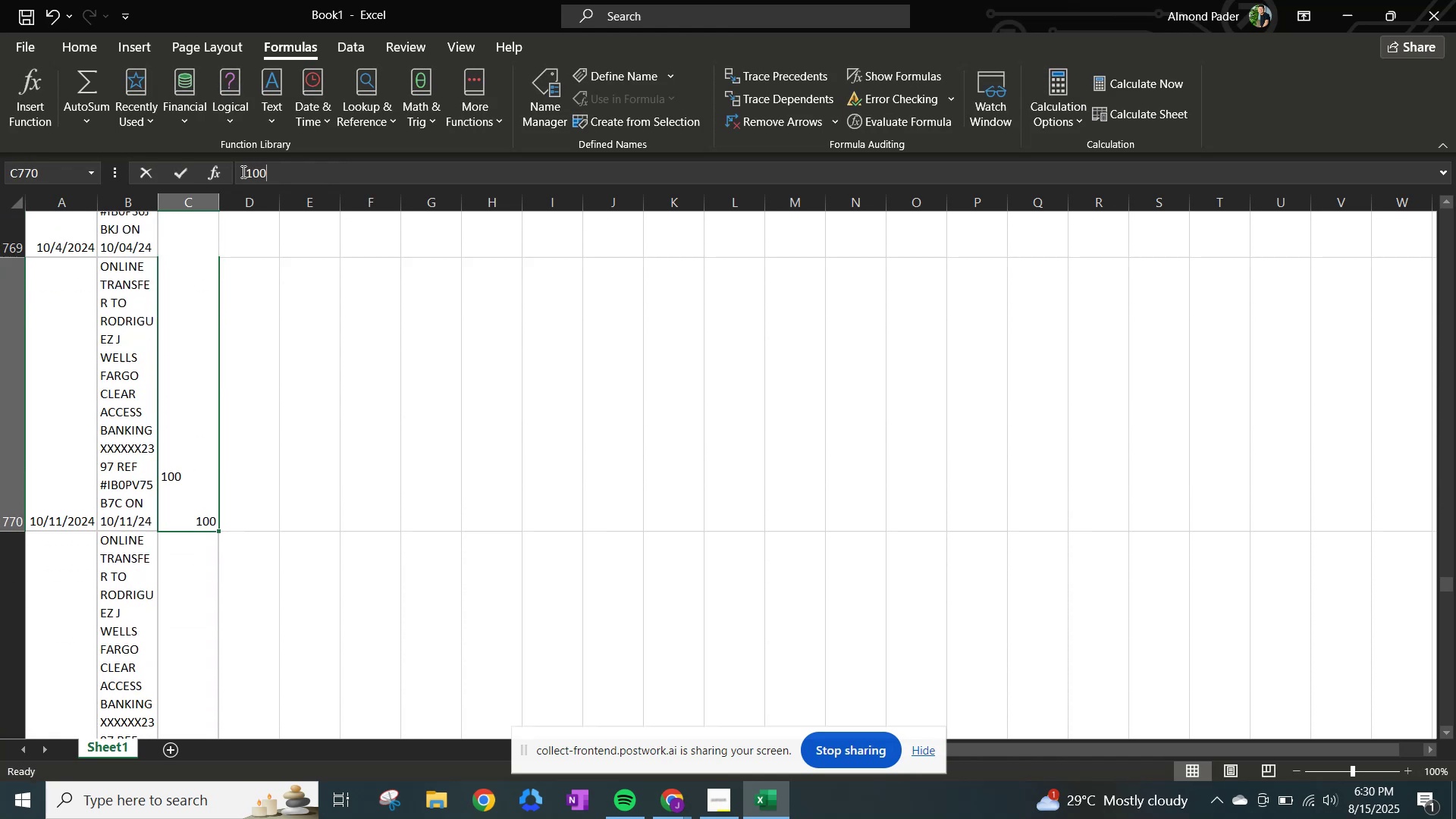 
left_click([242, 171])
 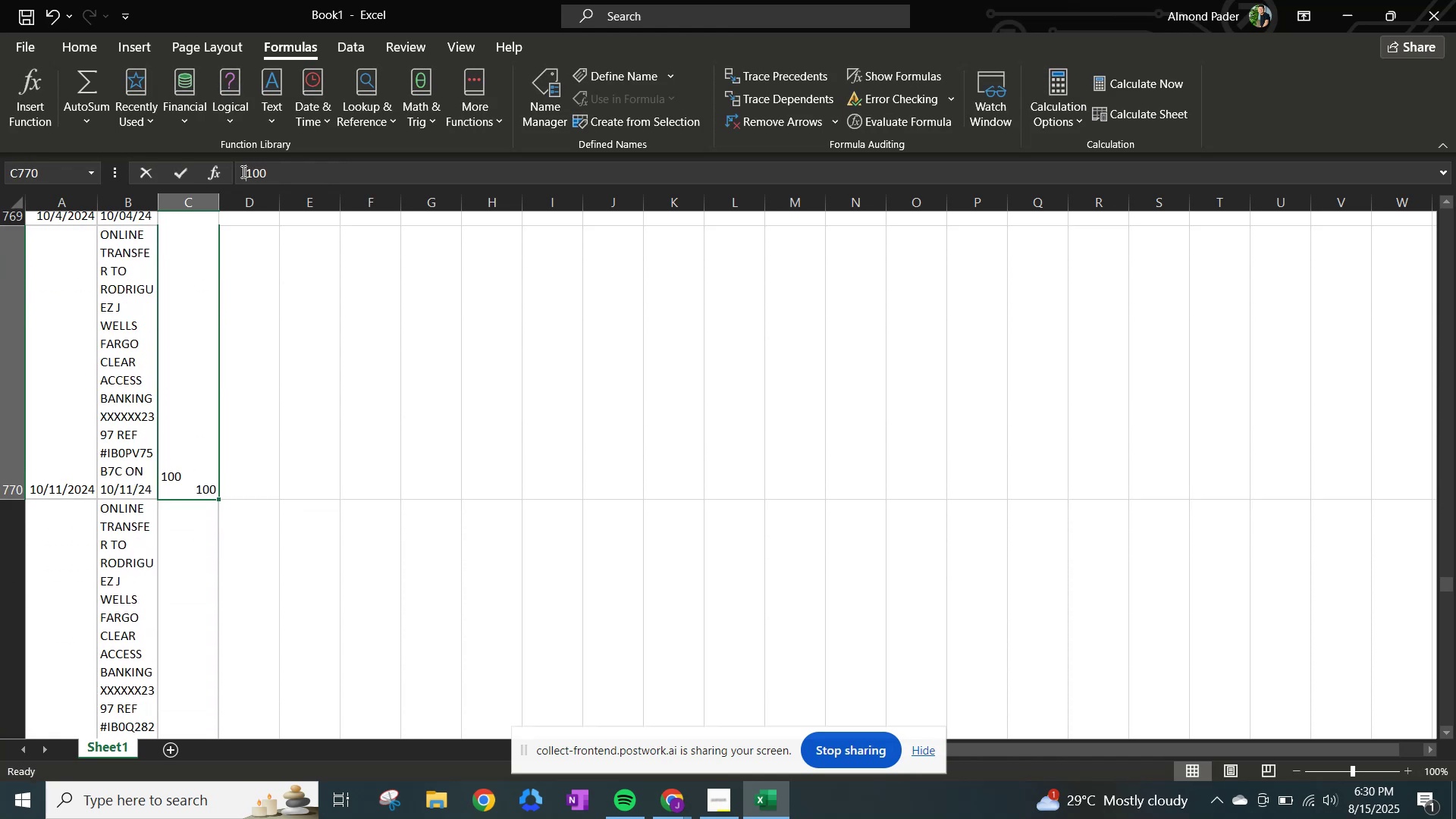 
hold_key(key=NumpadSubtract, duration=0.33)
 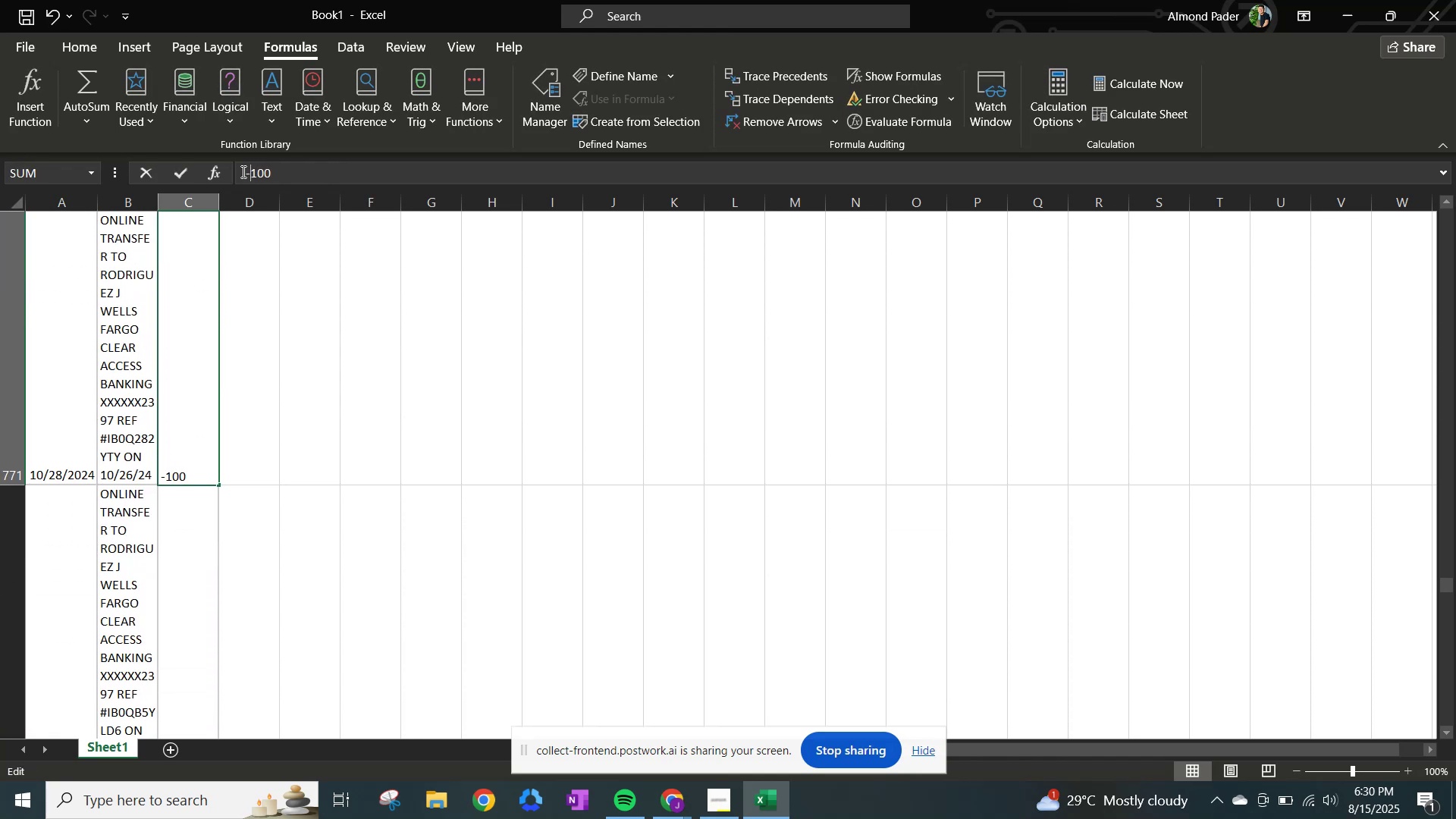 
key(NumpadEnter)
 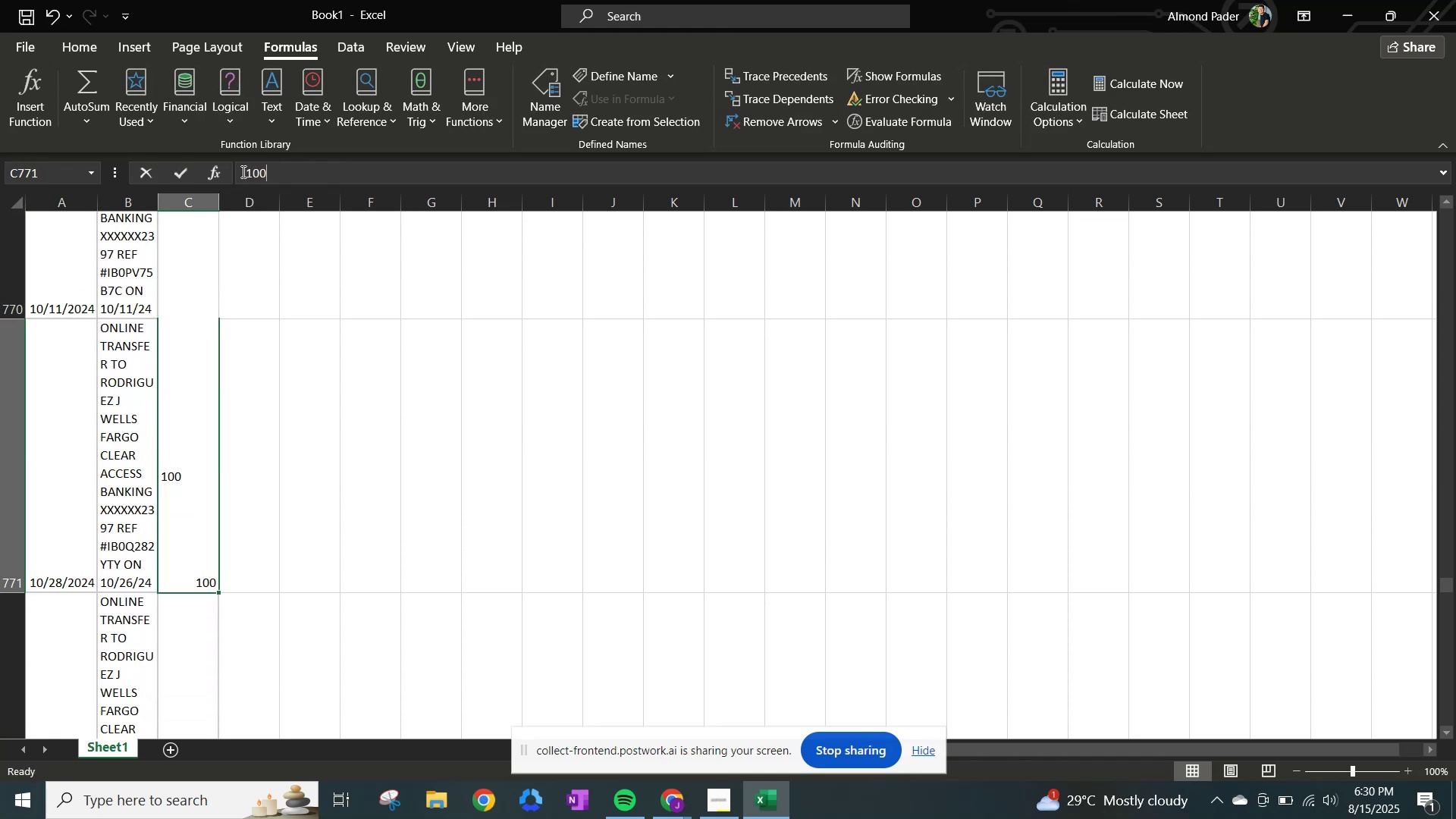 
left_click([242, 171])
 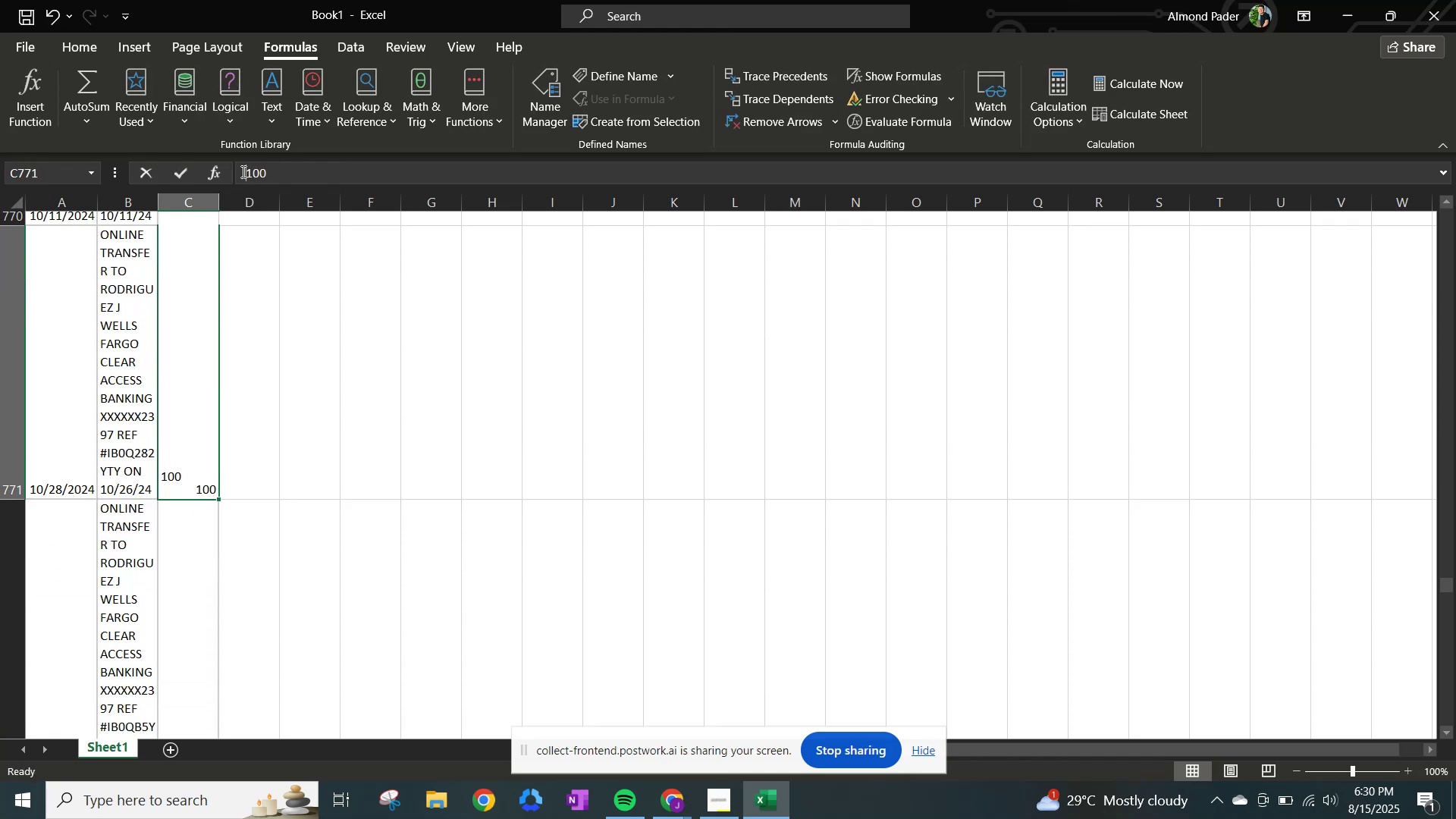 
hold_key(key=NumpadSubtract, duration=0.33)
 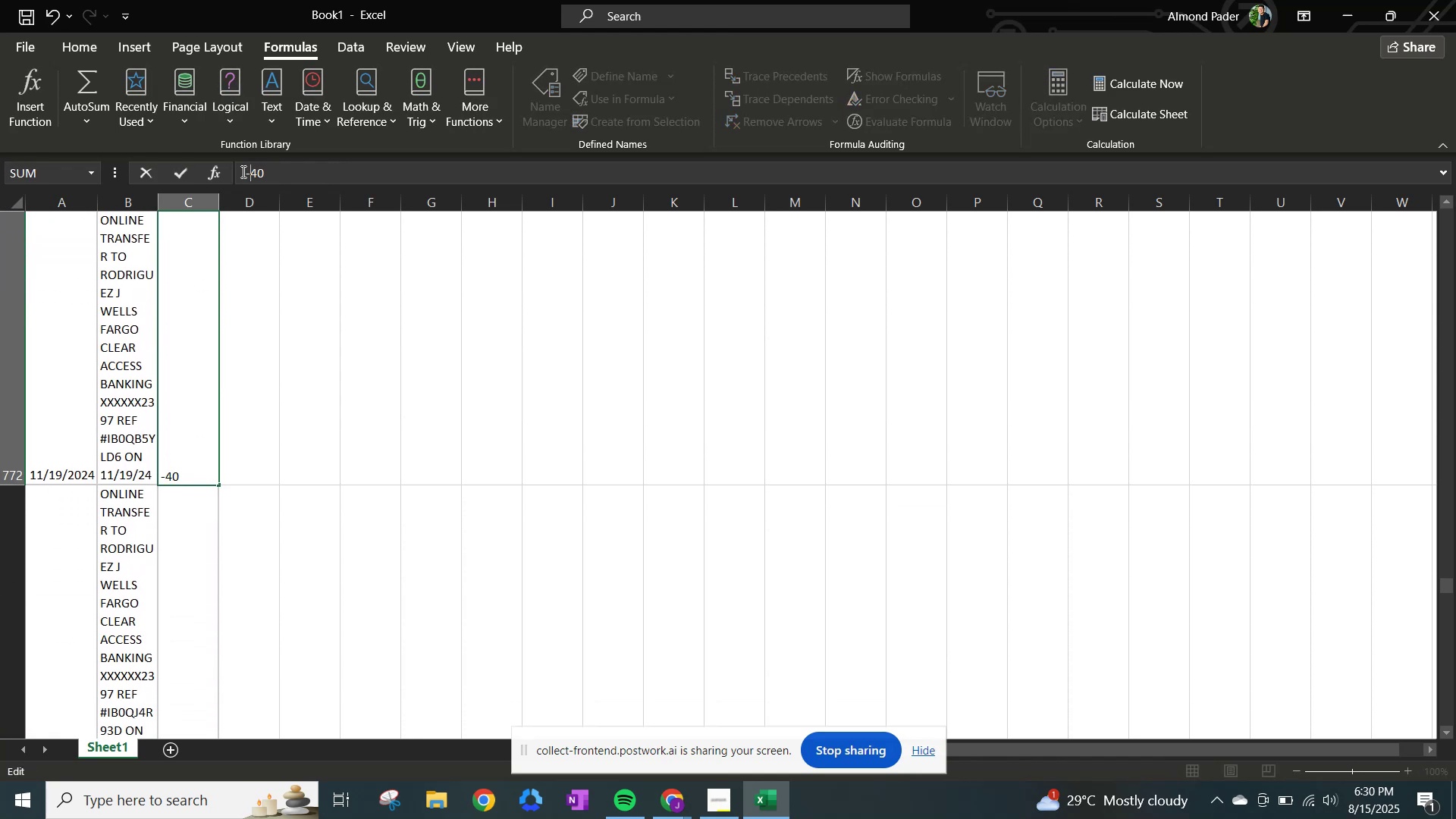 
key(NumpadEnter)
 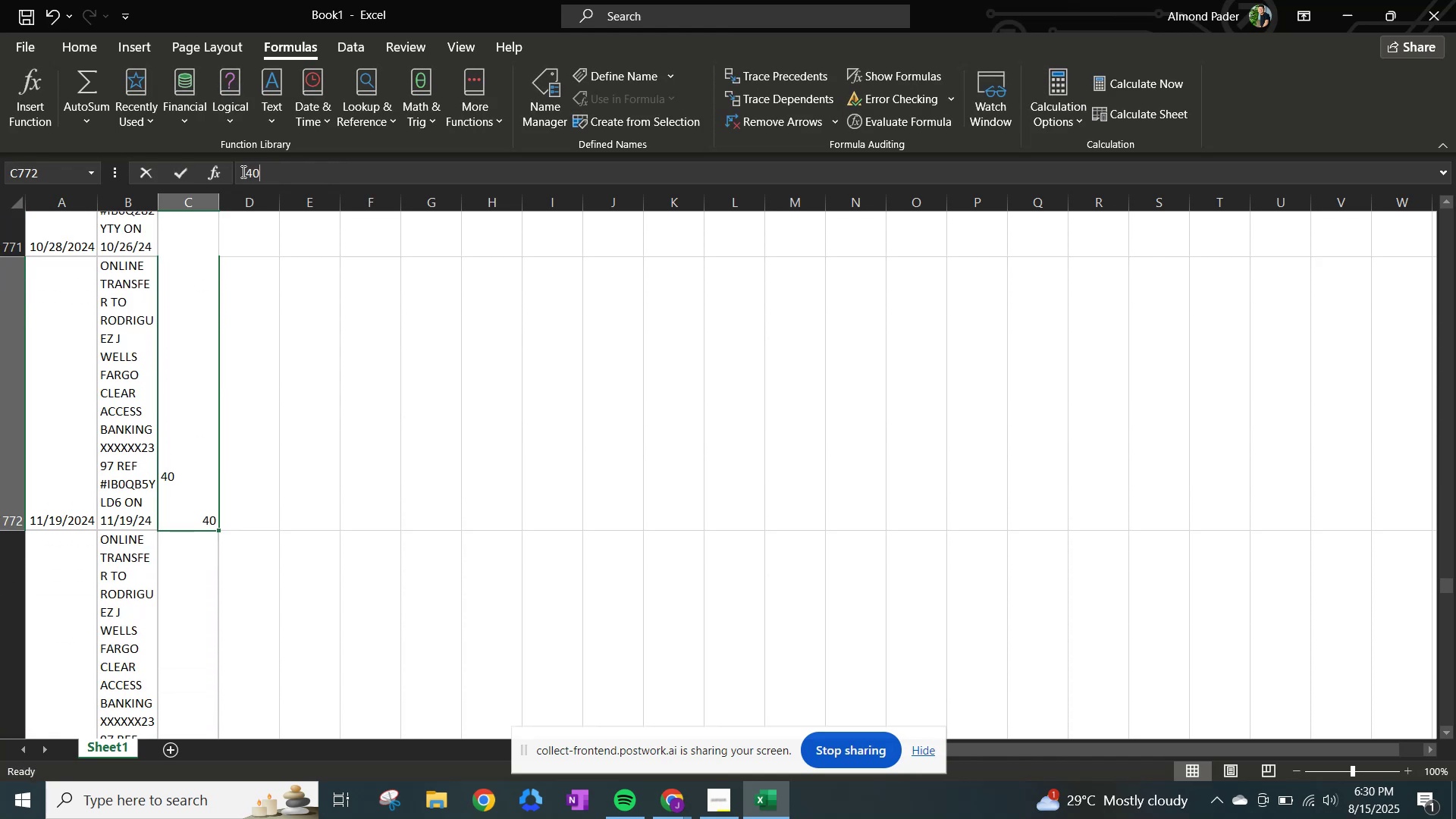 
left_click([242, 171])
 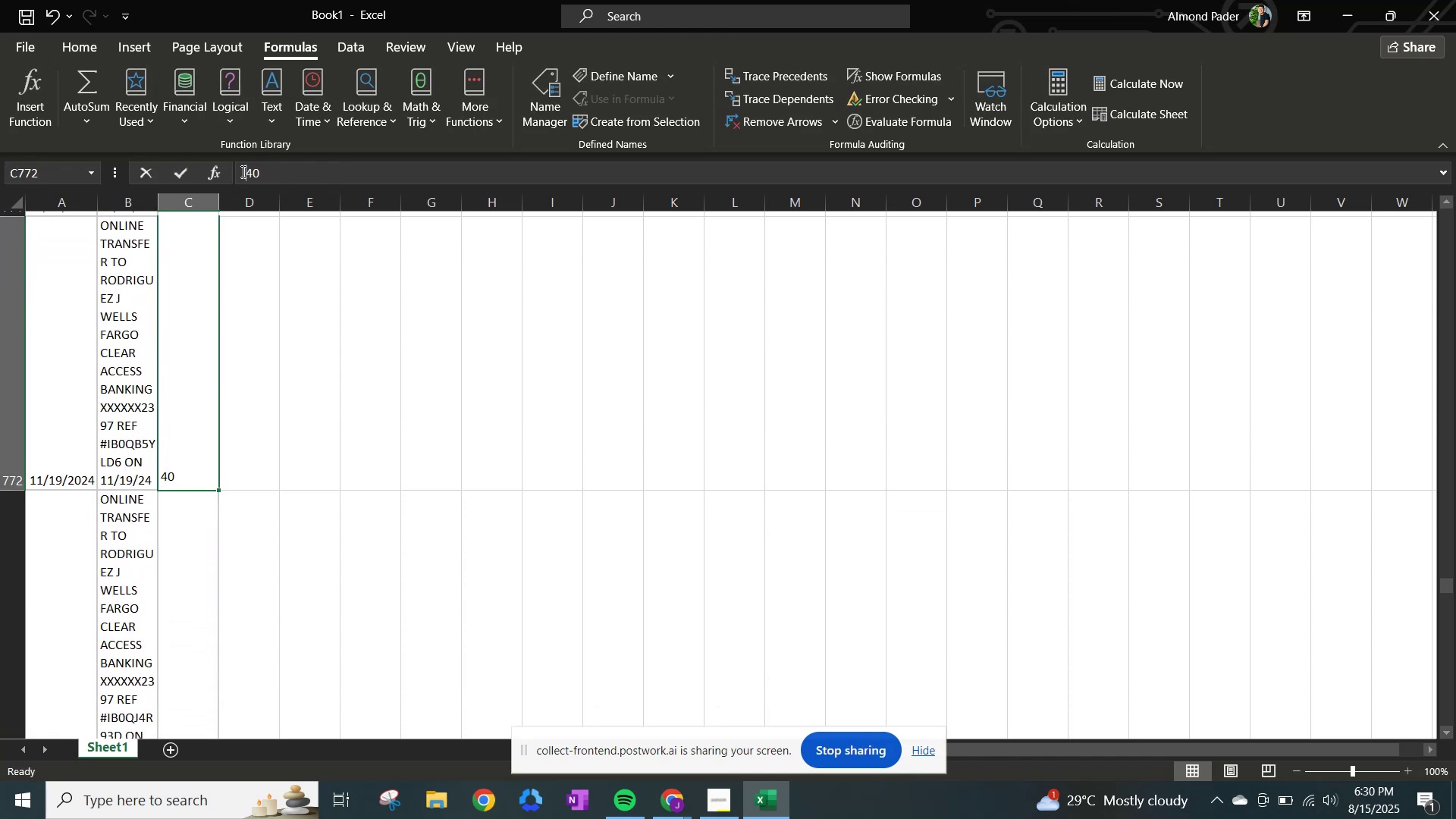 
hold_key(key=NumpadSubtract, duration=0.32)
 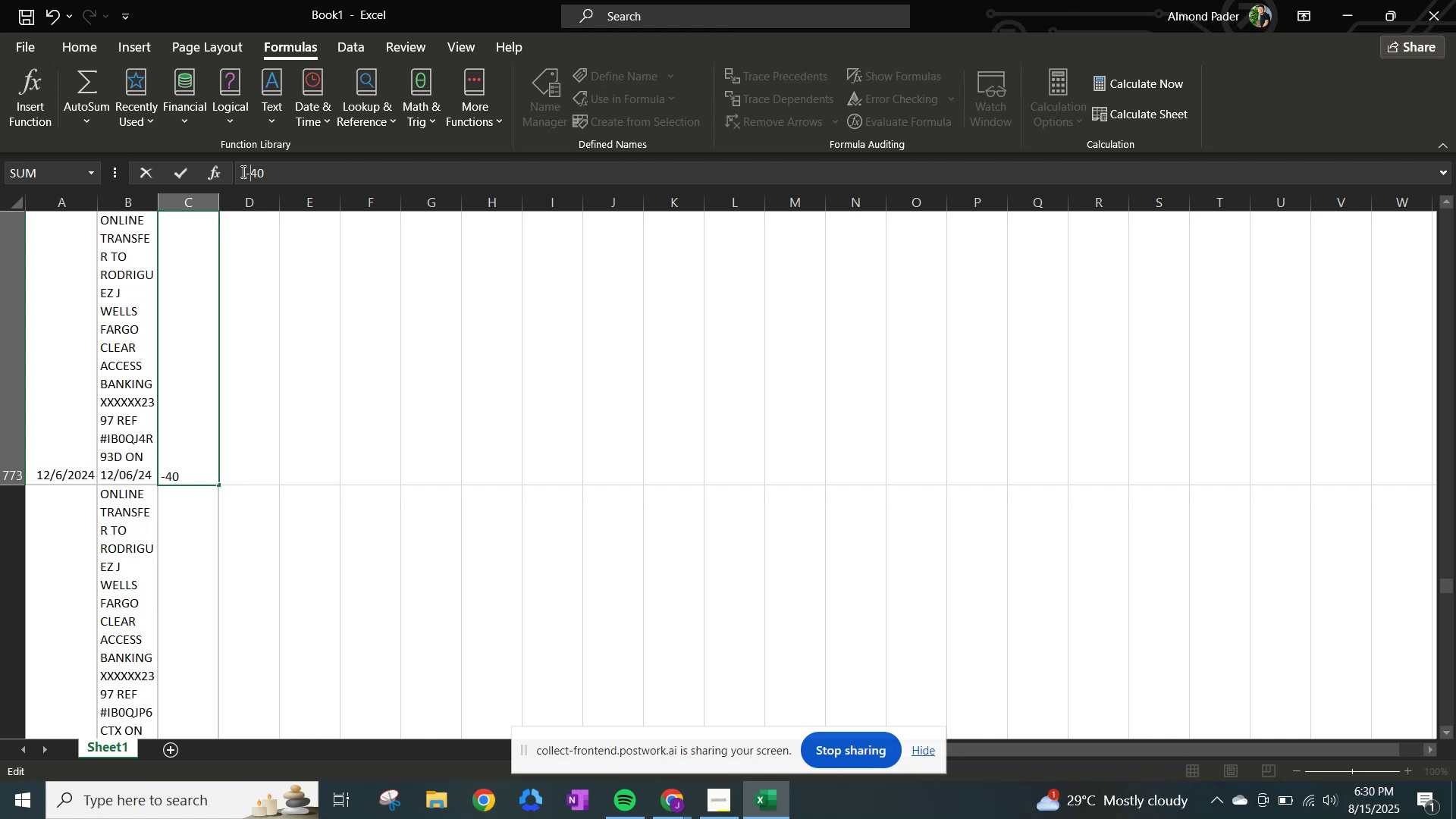 
key(NumpadEnter)
 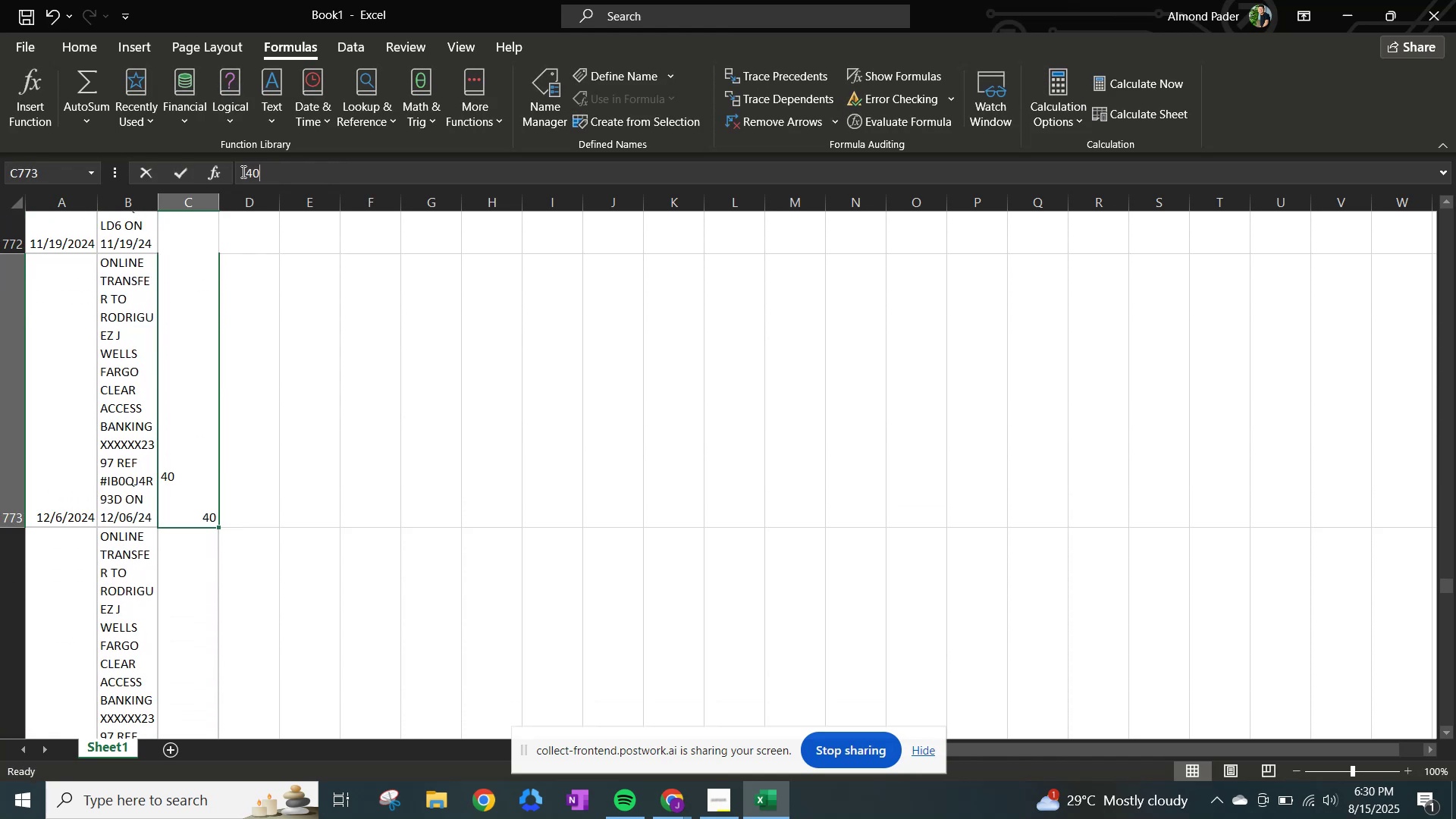 
left_click([242, 171])
 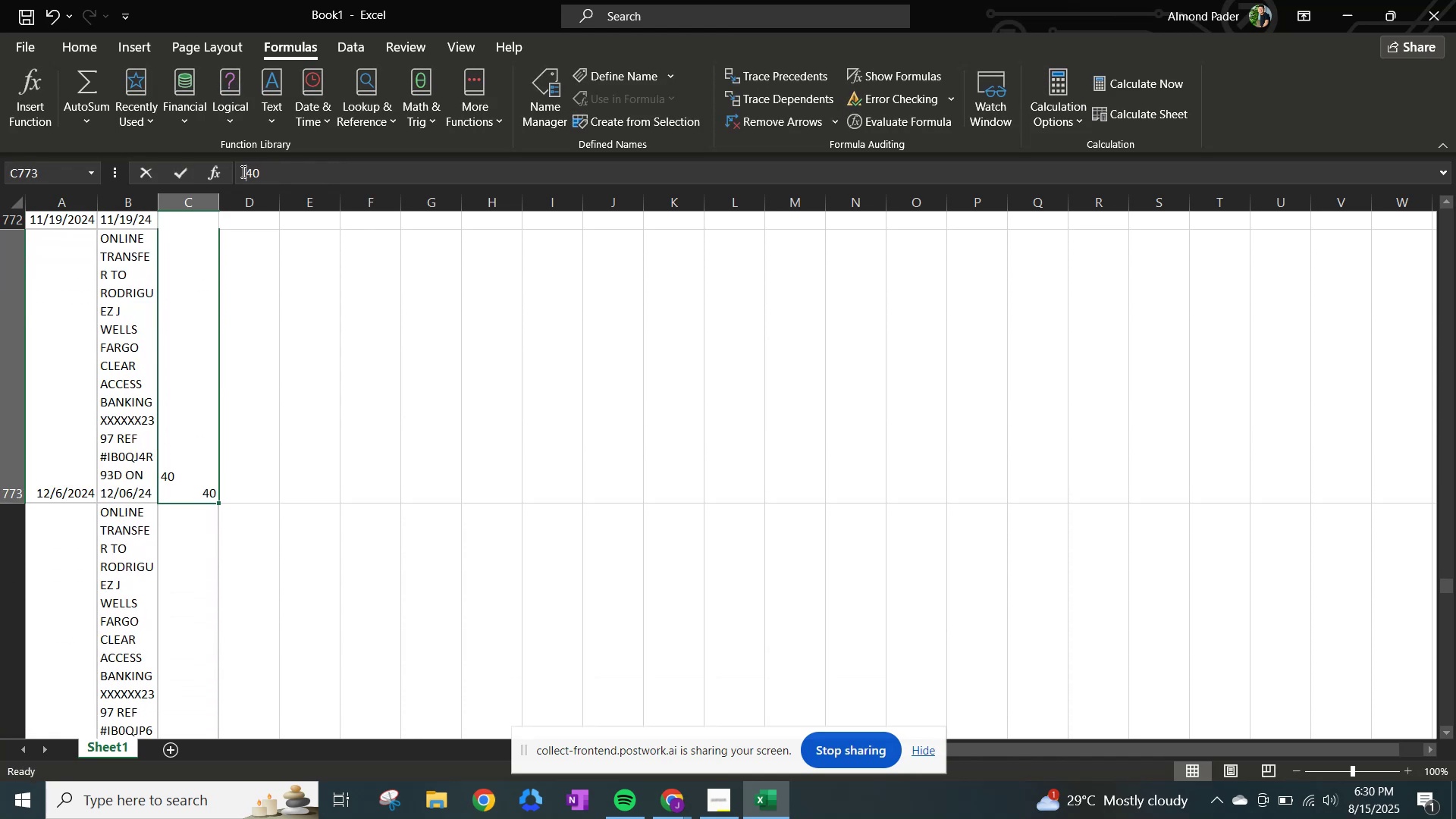 
hold_key(key=NumpadSubtract, duration=0.33)
 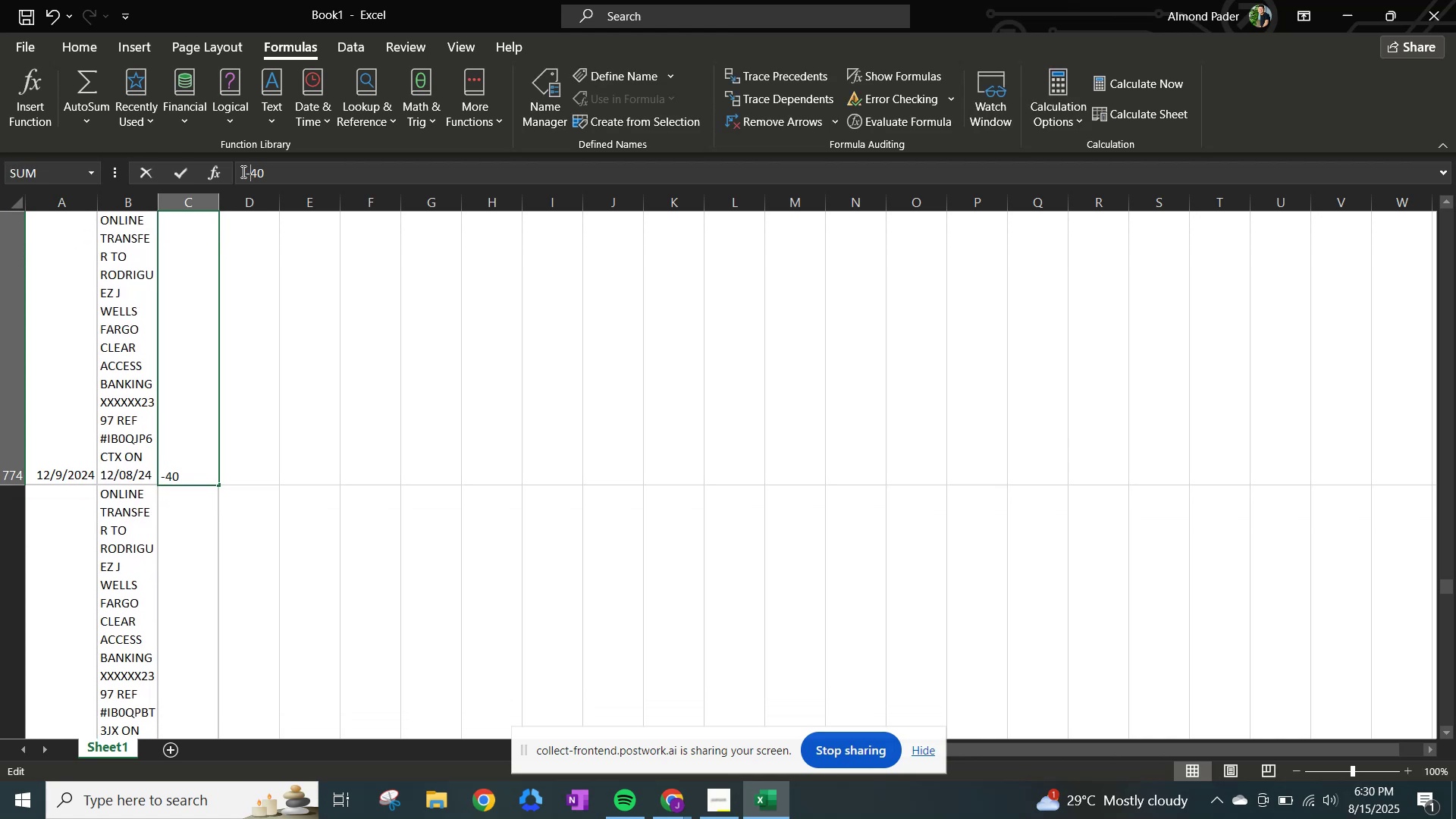 
key(NumpadEnter)
 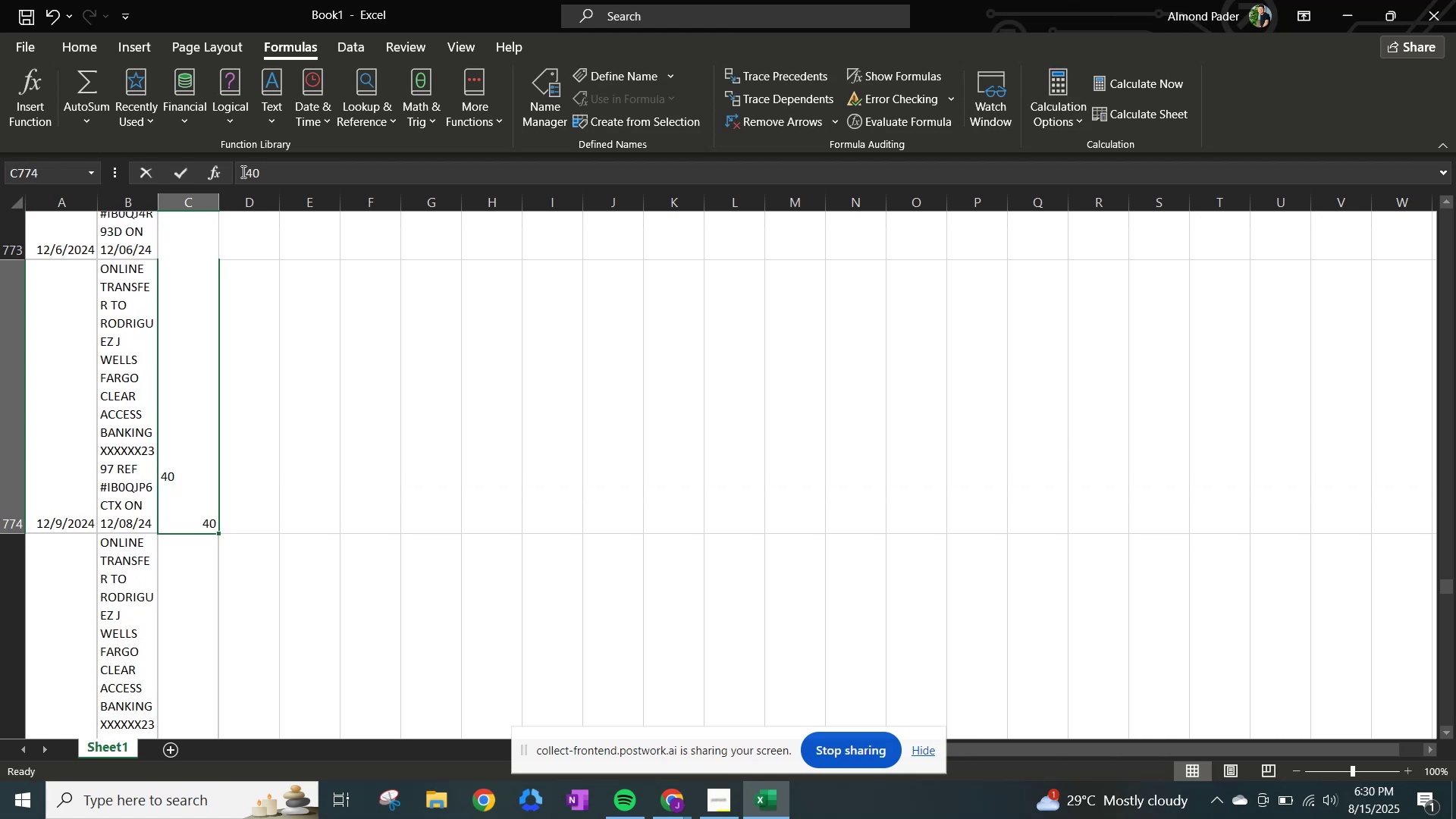 
left_click([242, 171])
 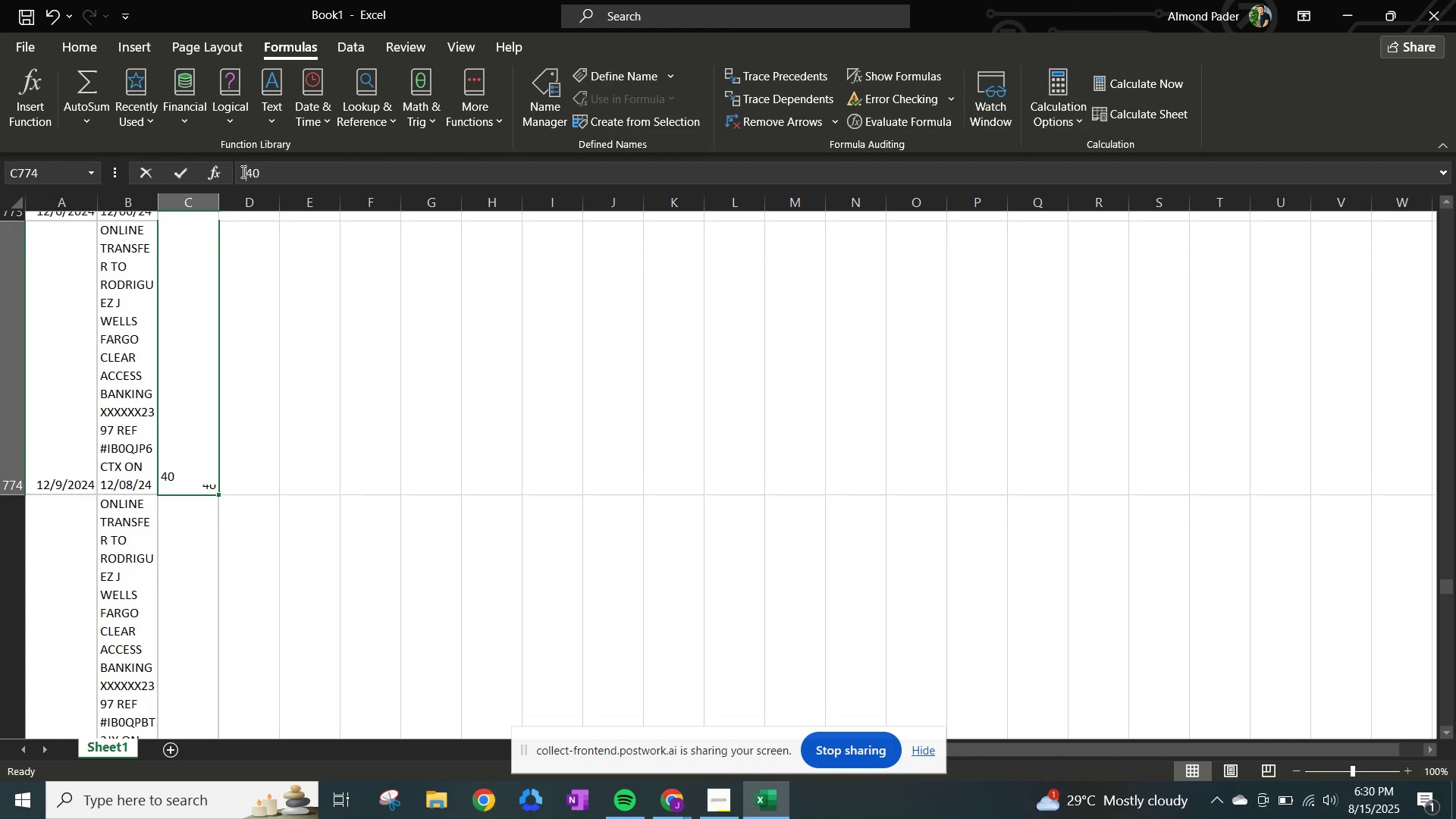 
hold_key(key=NumpadSubtract, duration=0.33)
 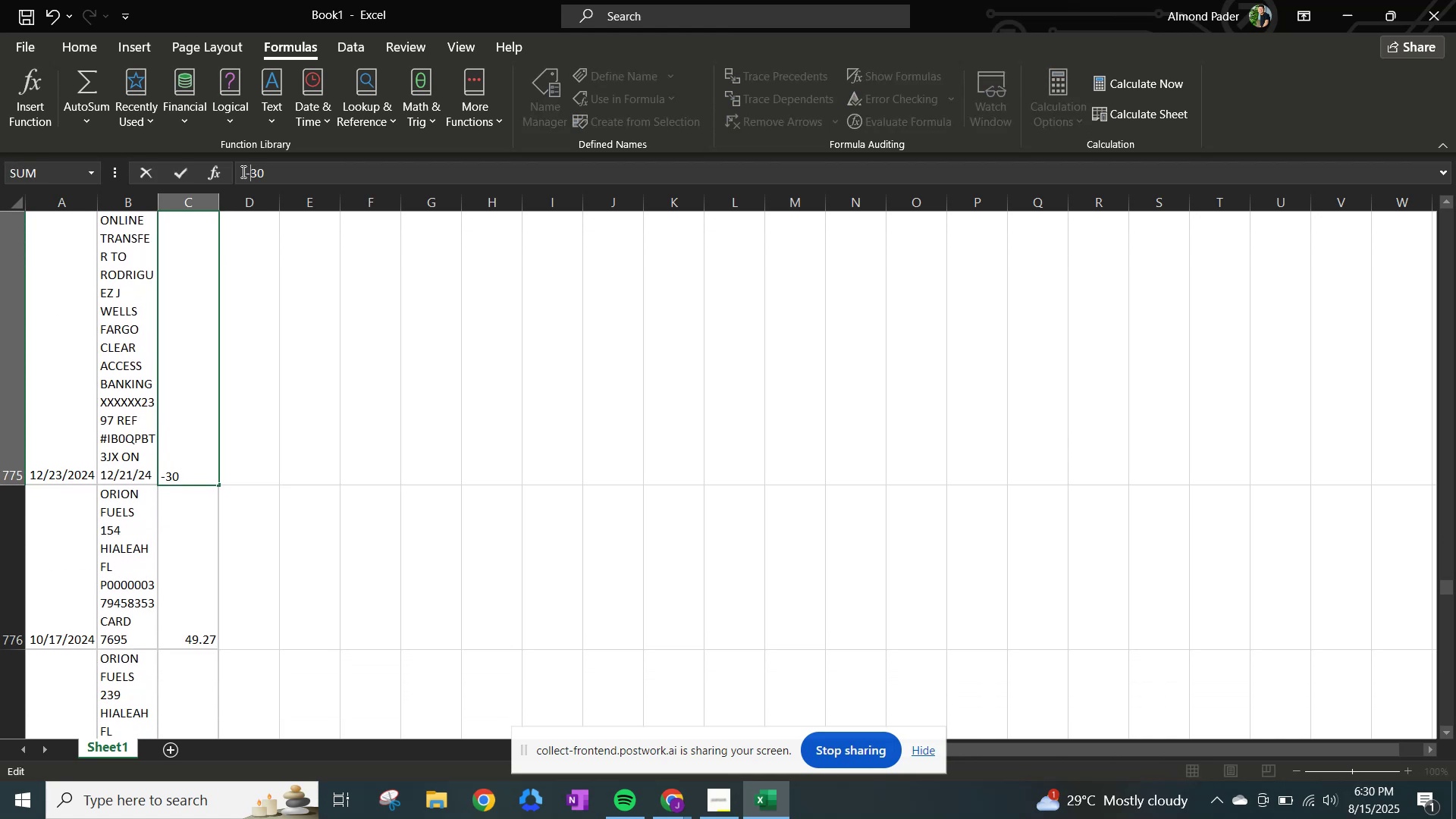 
key(NumpadEnter)
 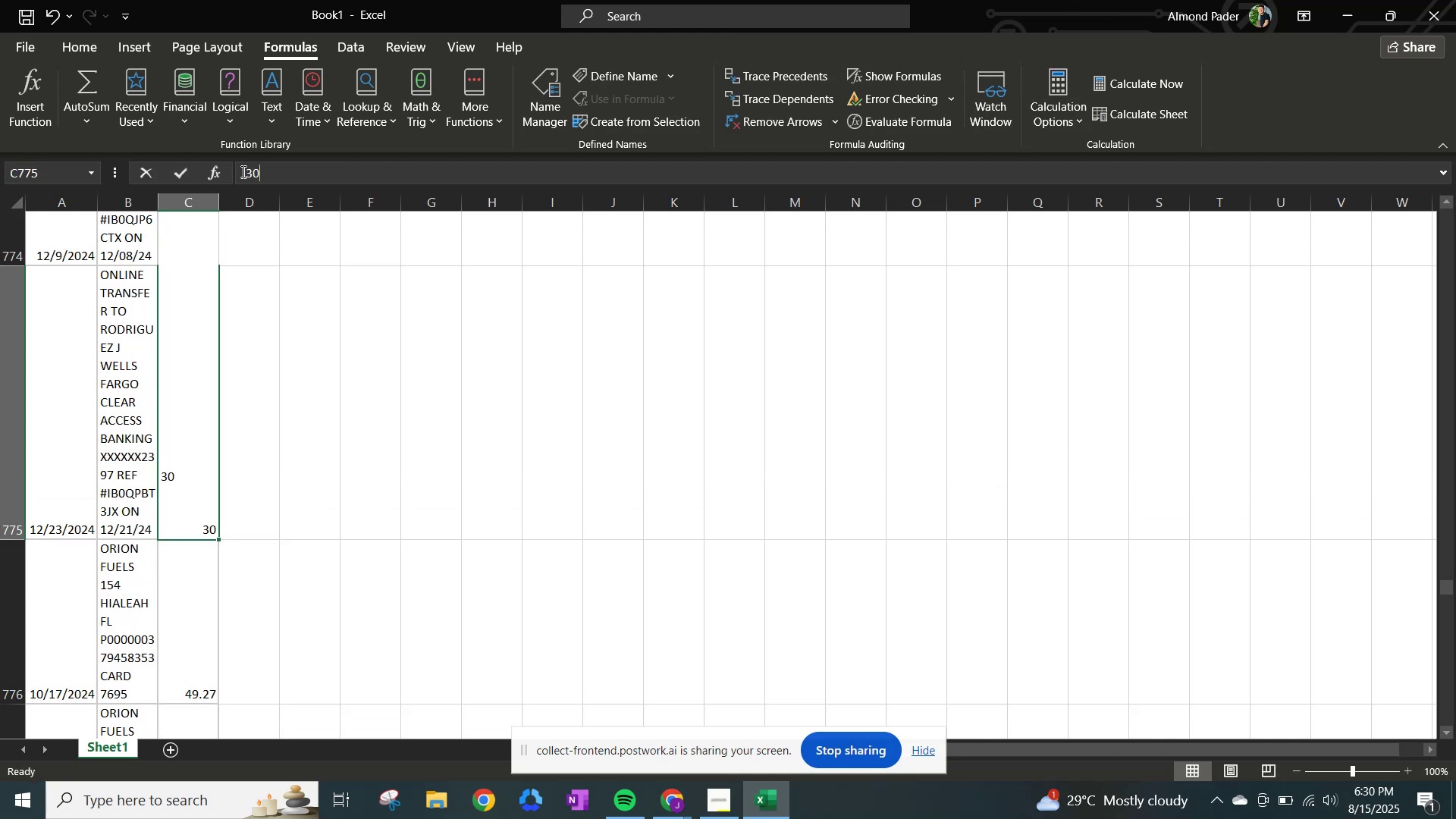 
left_click([242, 171])
 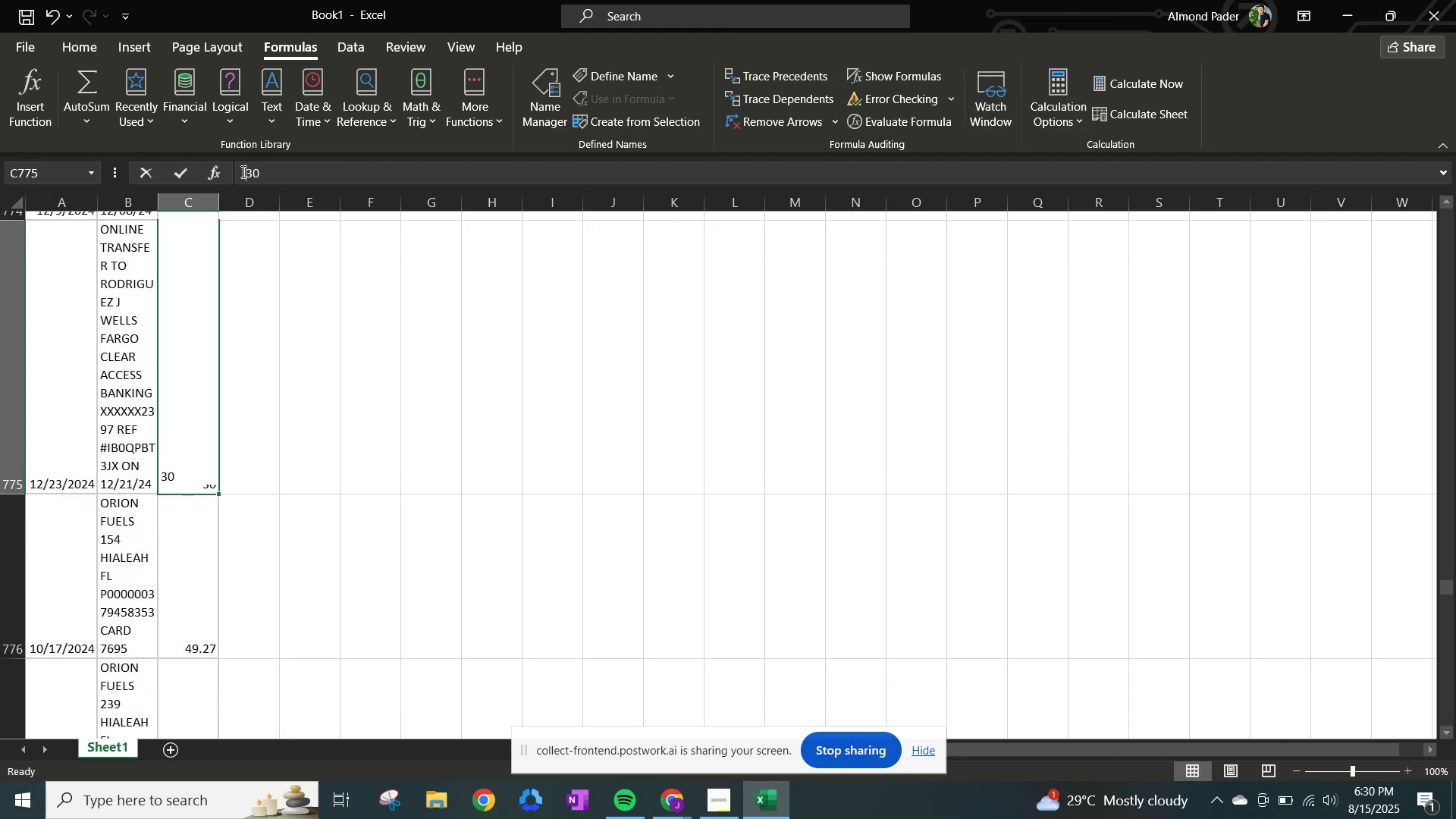 
hold_key(key=NumpadSubtract, duration=0.33)
 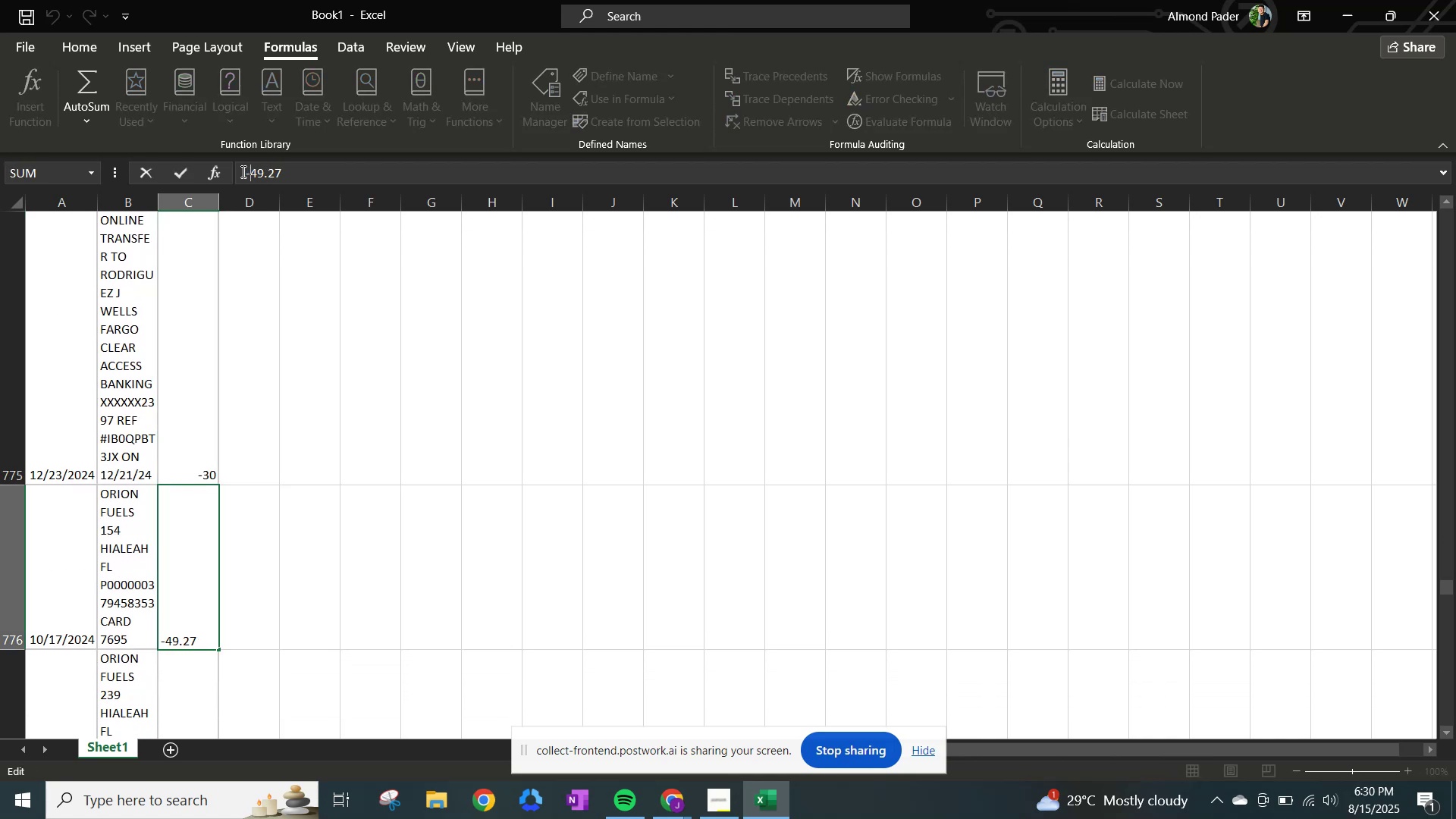 
key(NumpadEnter)
 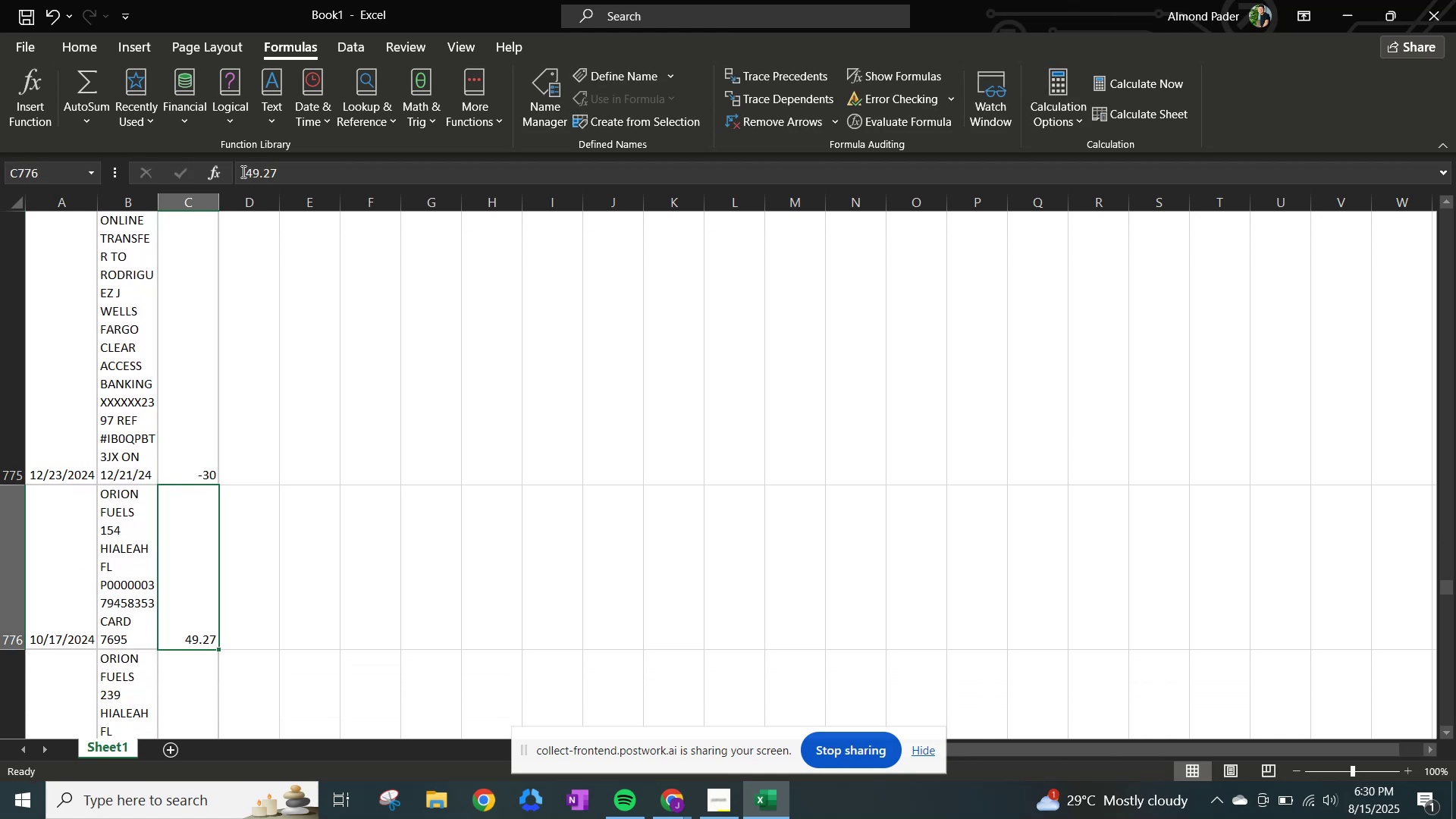 
left_click([242, 171])
 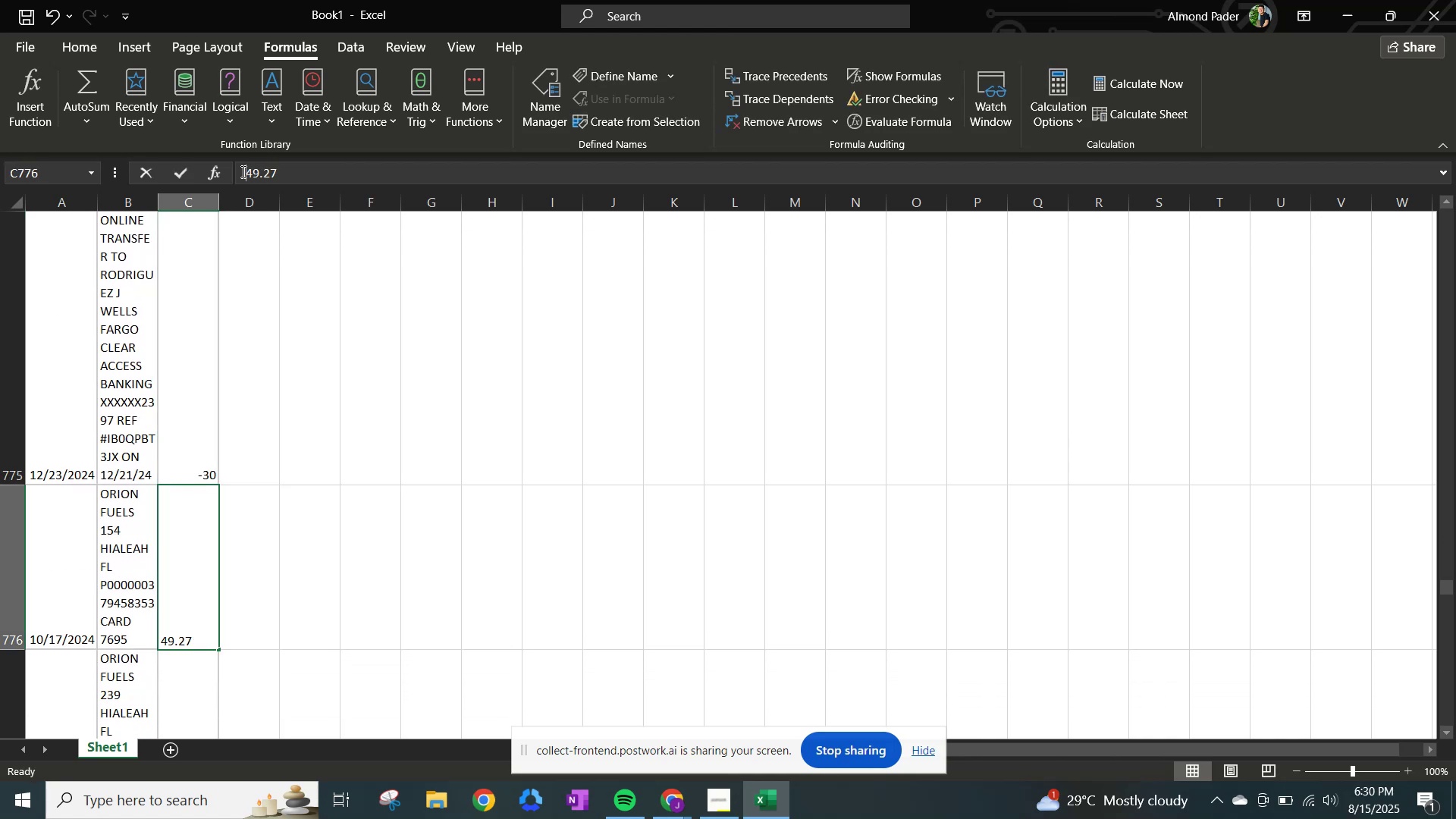 
hold_key(key=NumpadSubtract, duration=0.39)
 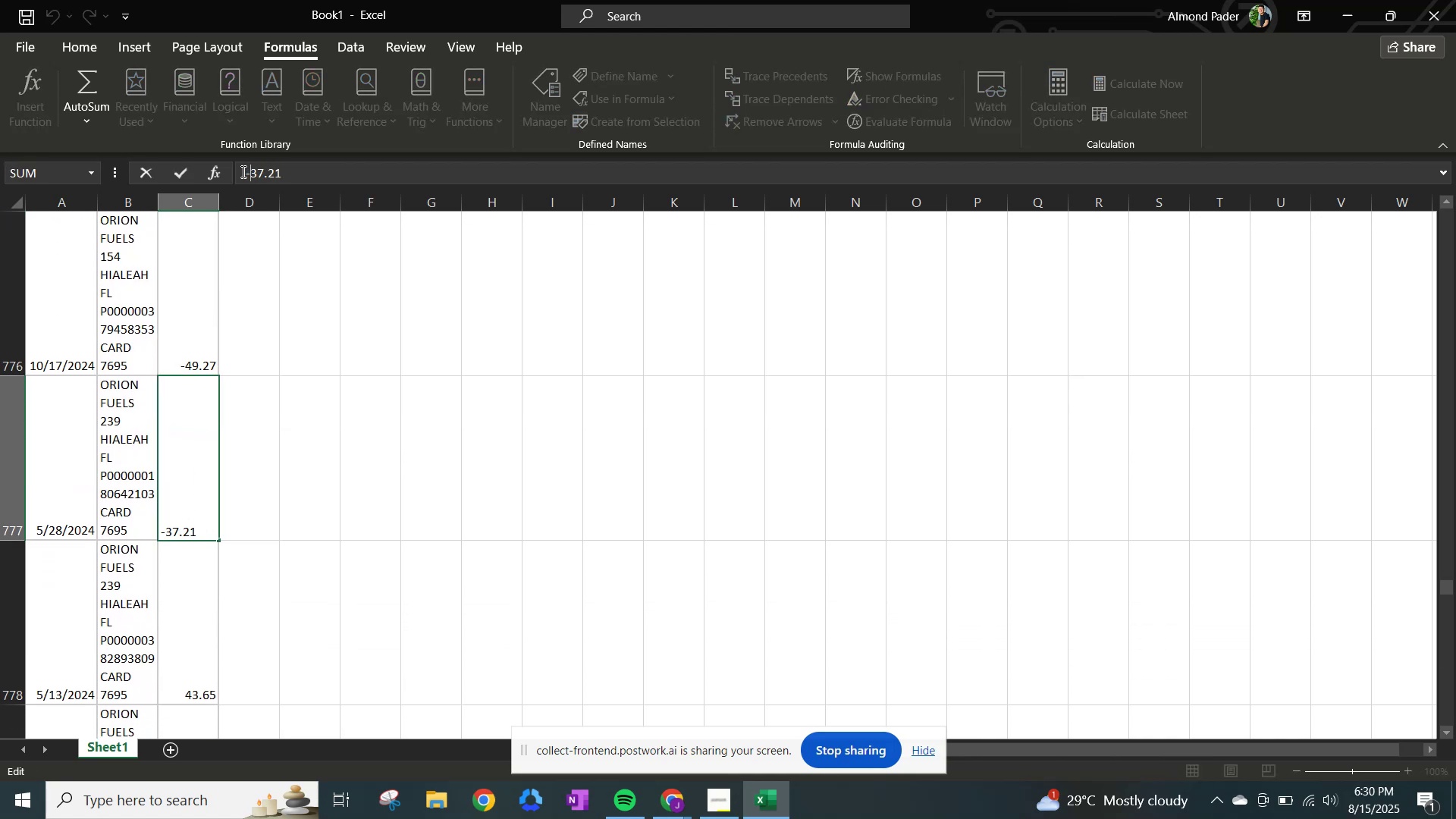 
key(NumpadEnter)
 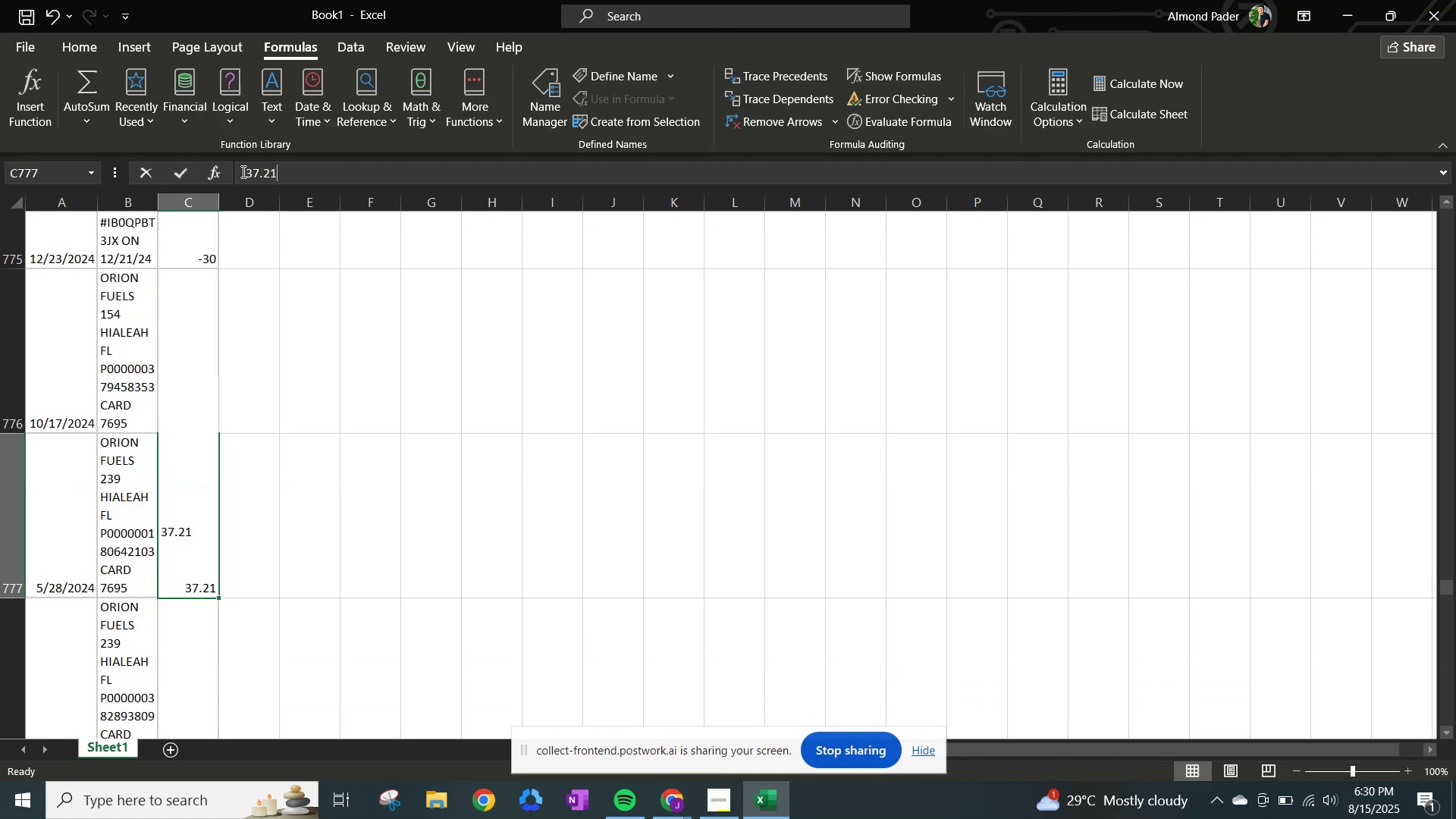 
left_click([242, 171])
 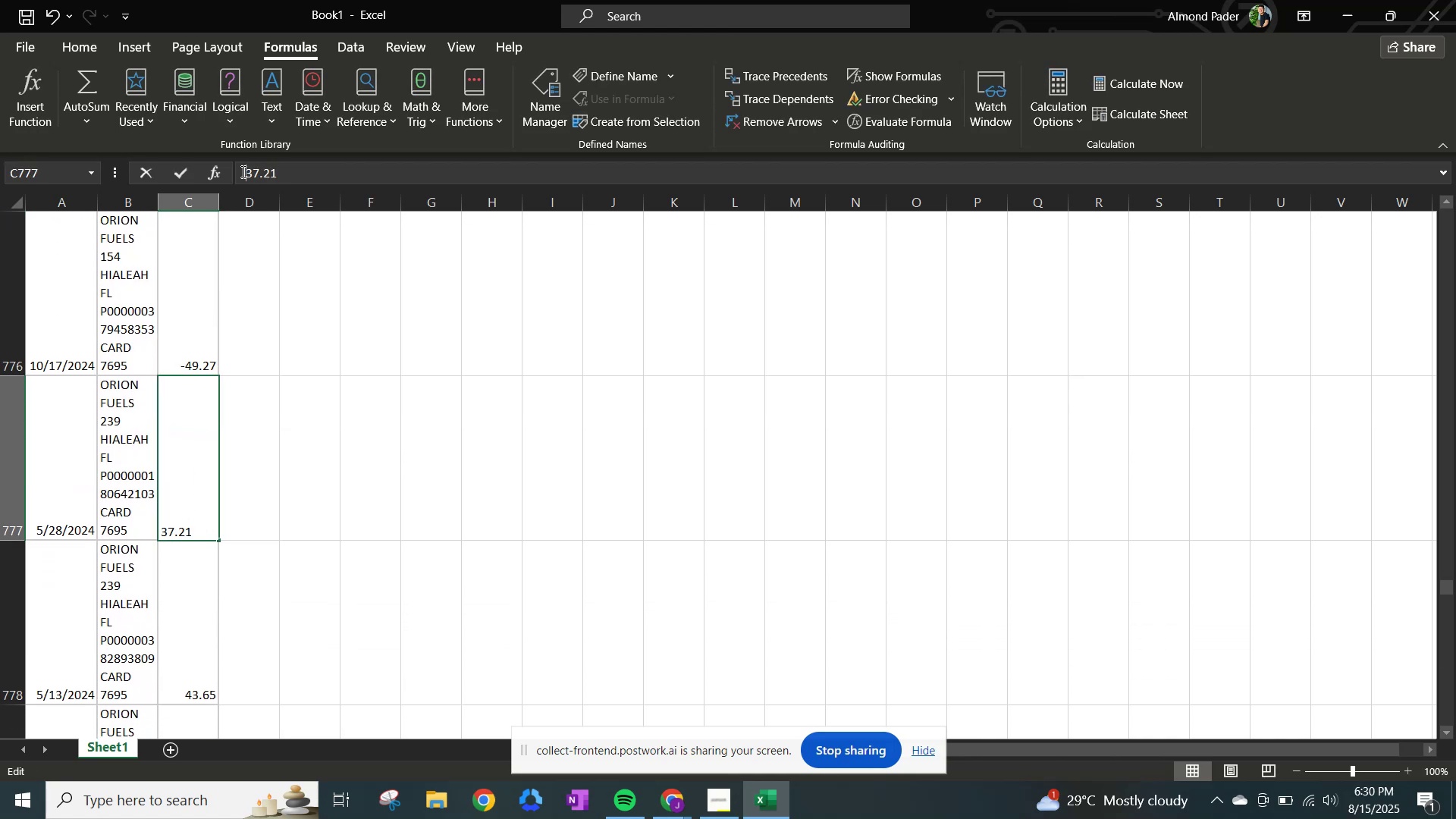 
hold_key(key=NumpadSubtract, duration=0.38)
 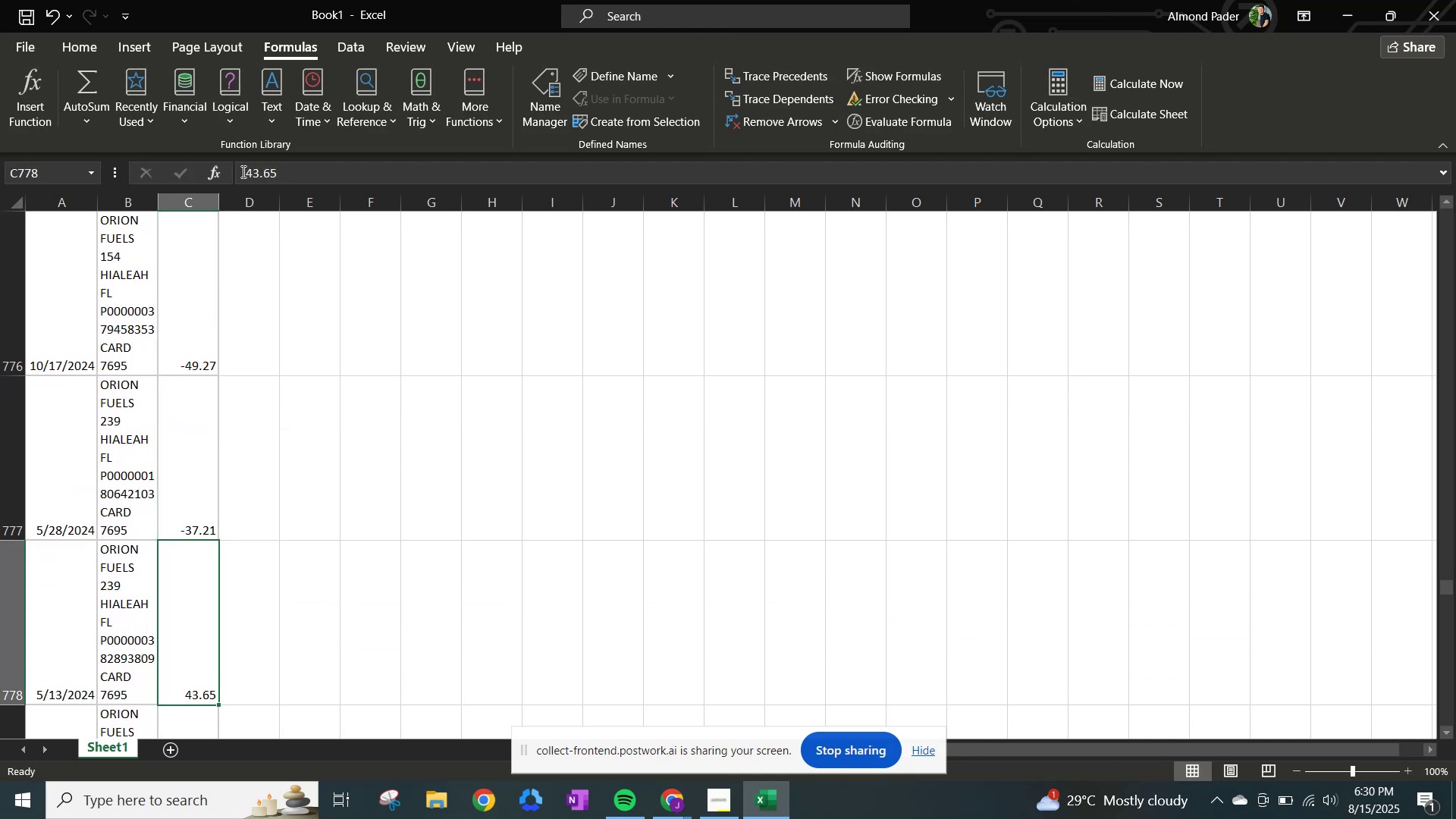 
key(NumpadEnter)
 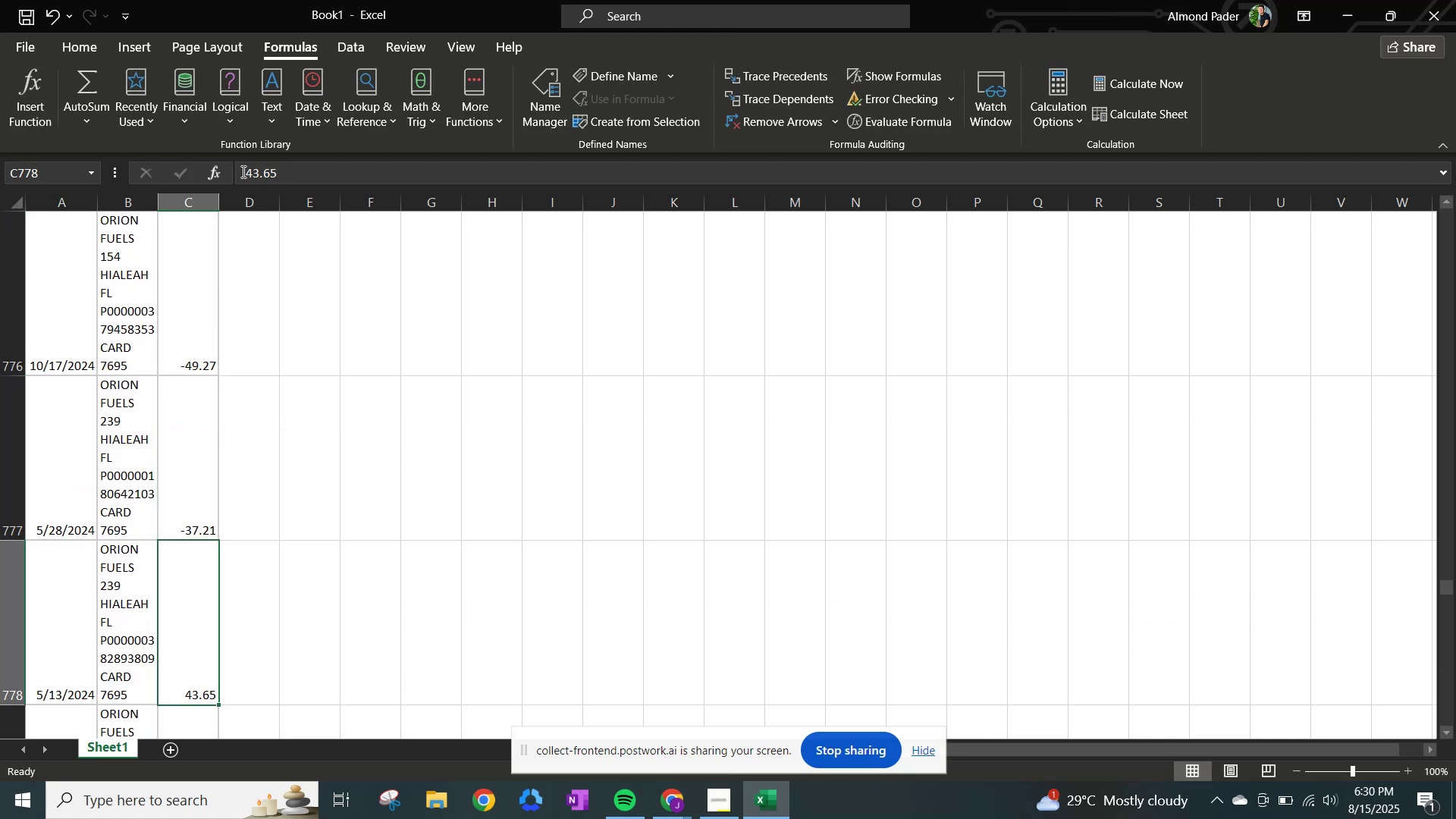 
left_click([242, 171])
 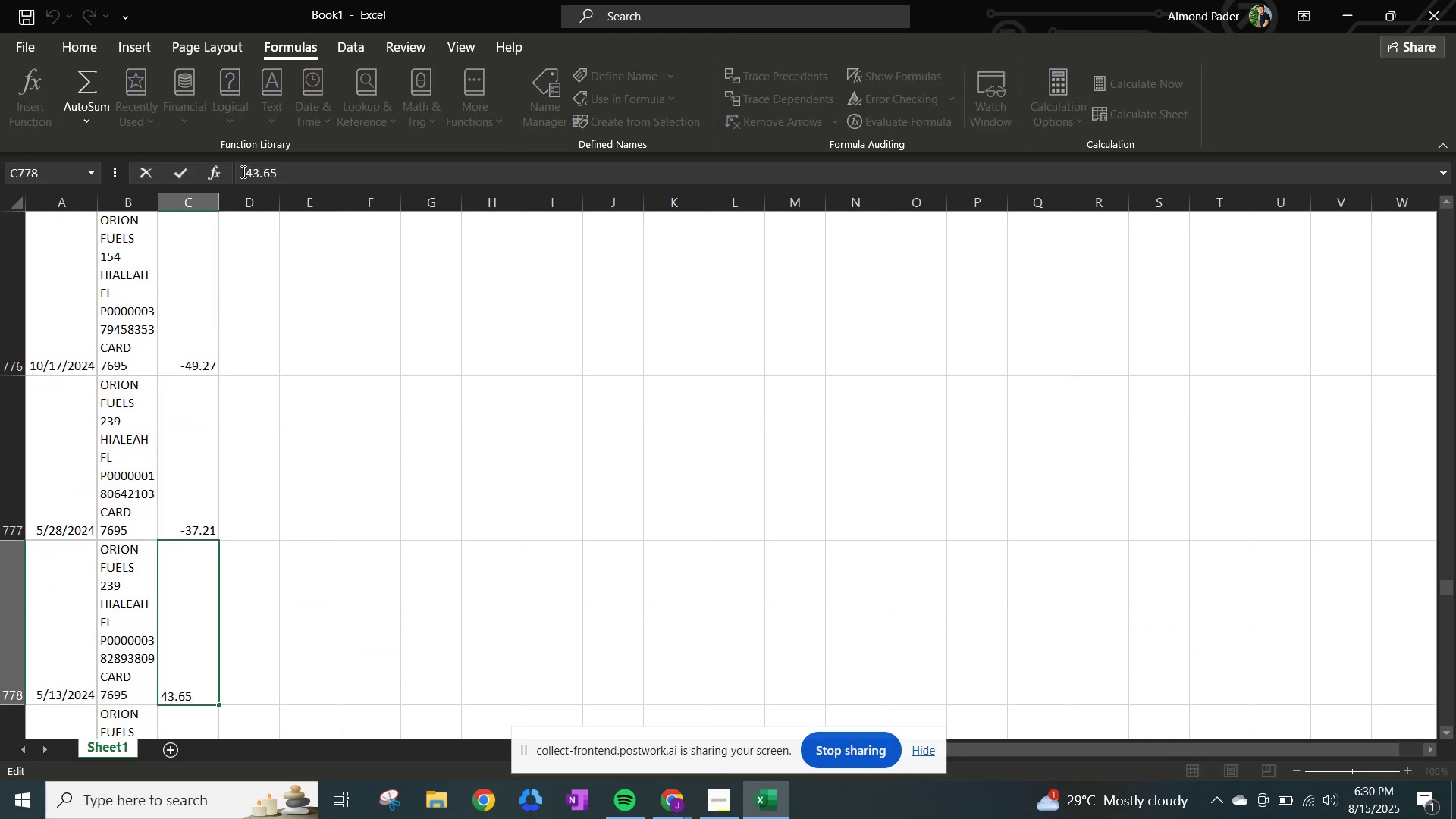 
key(NumpadSubtract)
 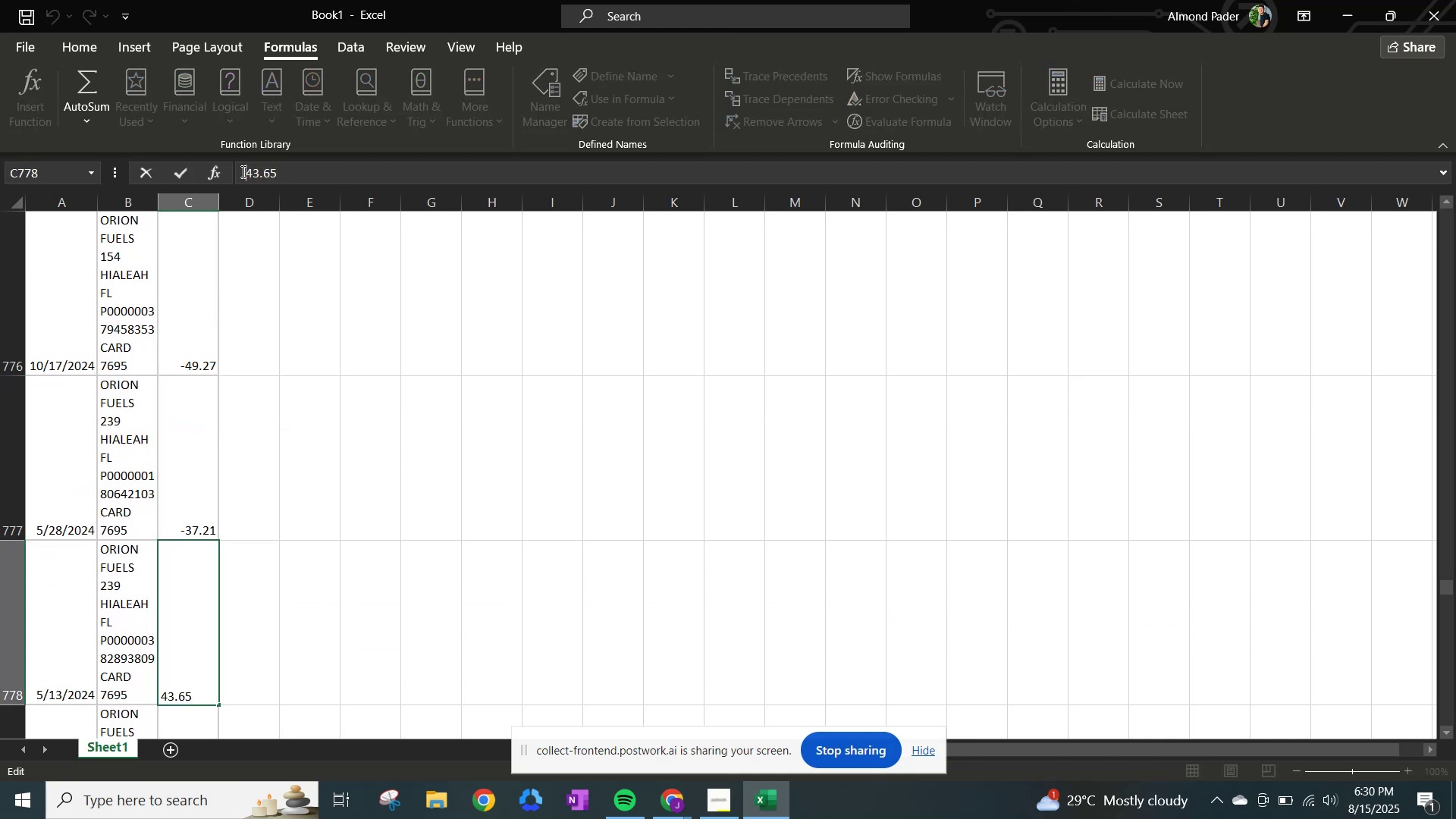 
key(NumpadEnter)
 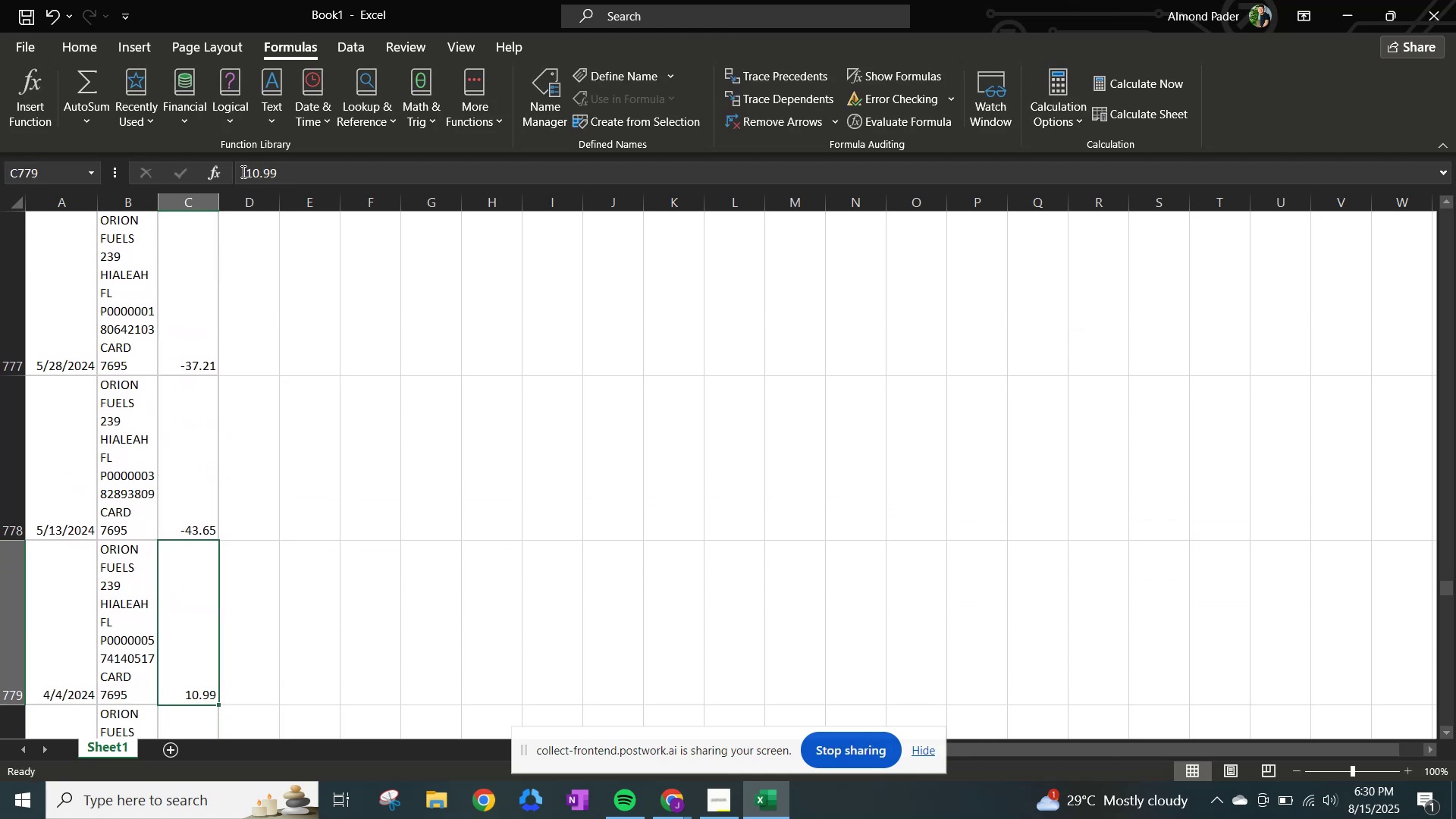 
left_click([242, 171])
 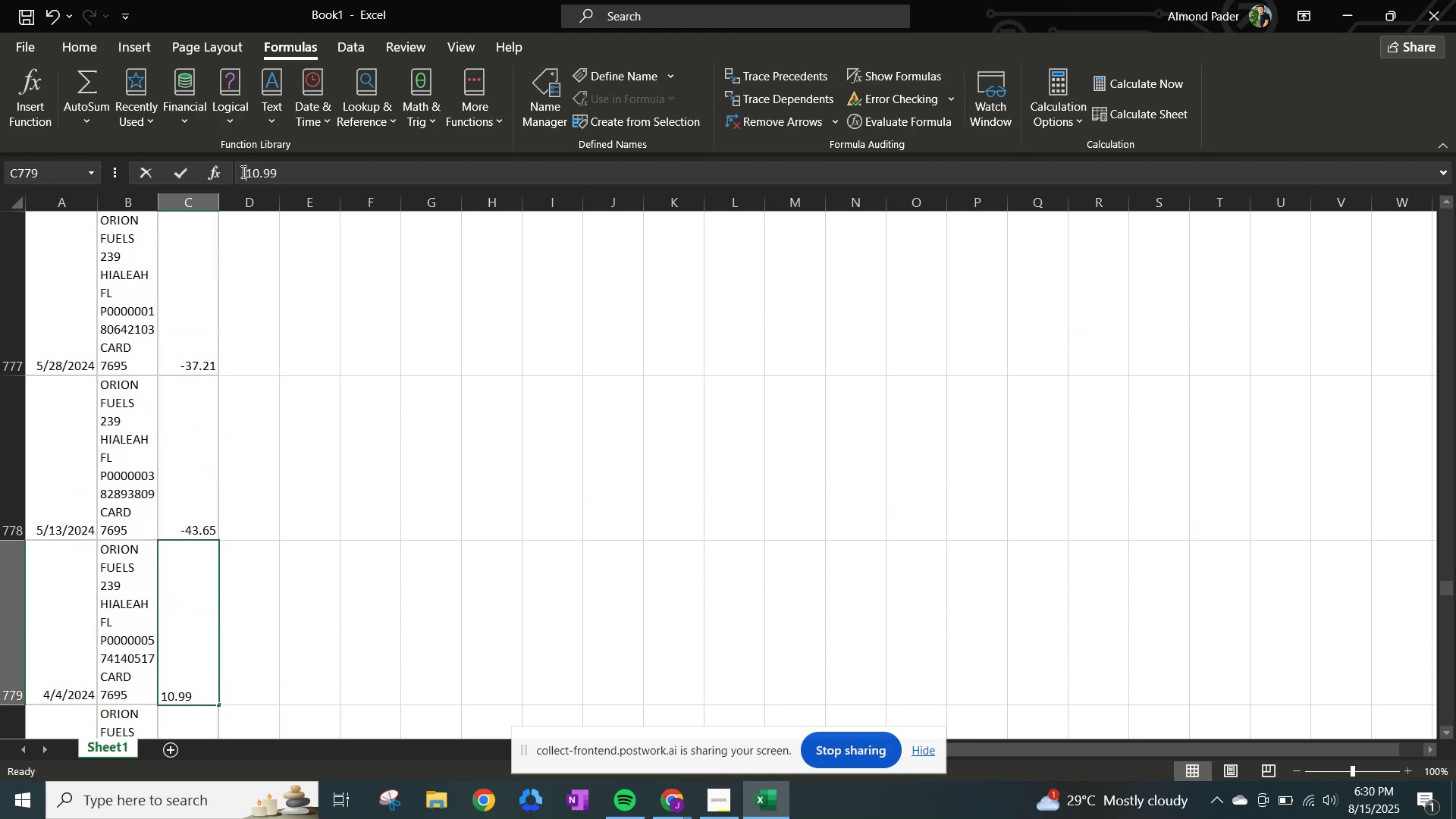 
key(NumpadSubtract)
 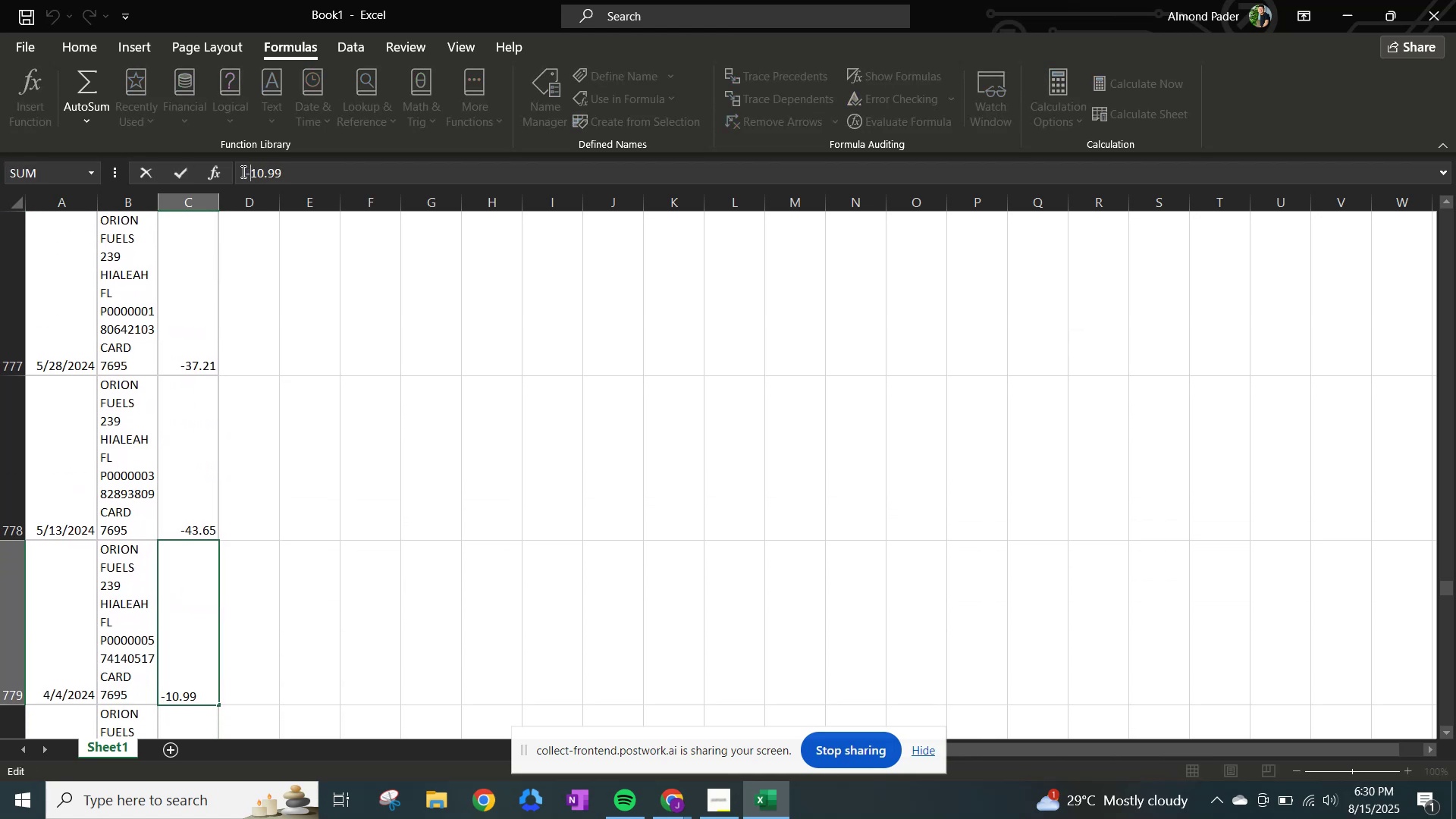 
key(NumpadEnter)
 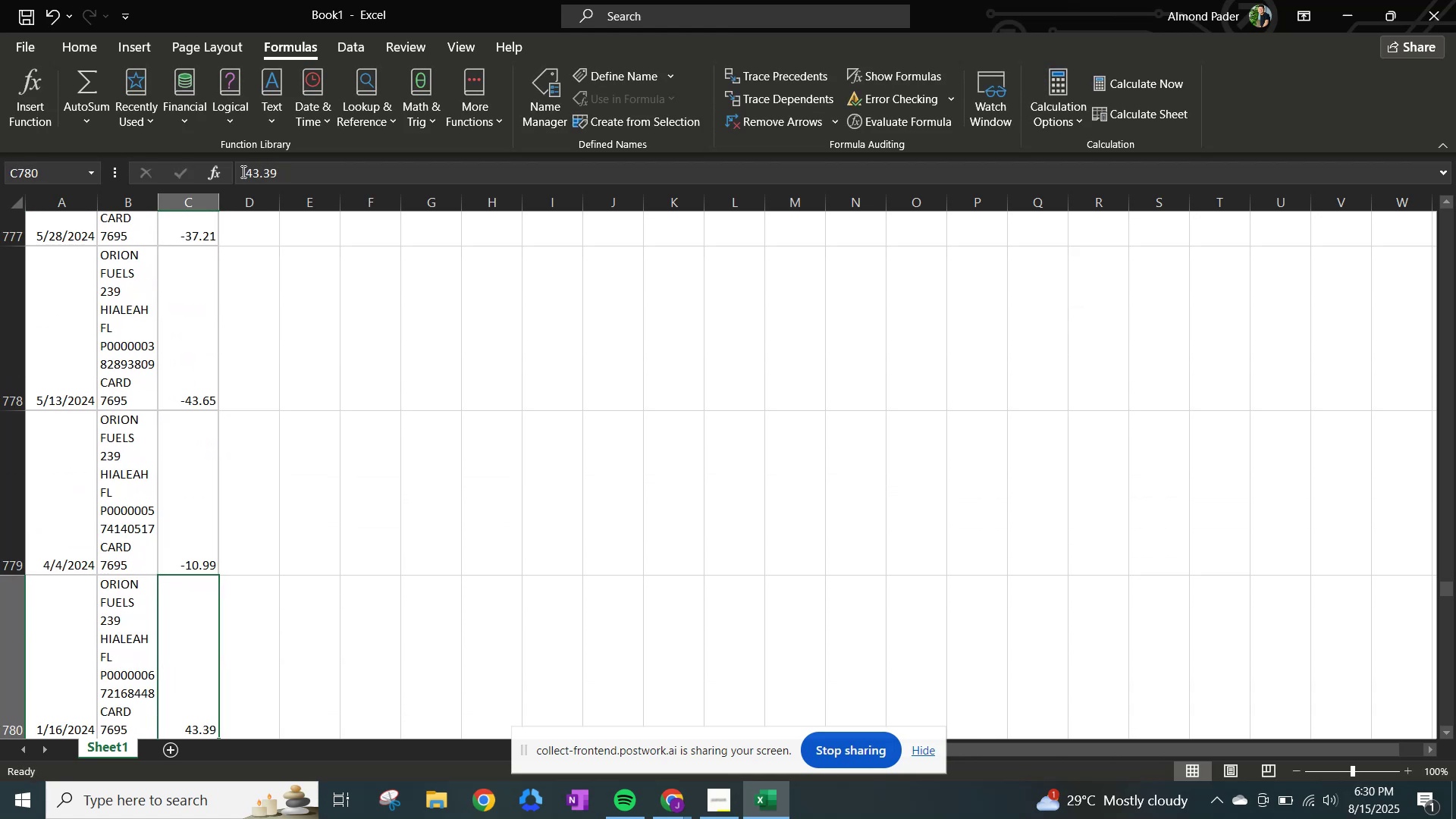 
left_click([242, 171])
 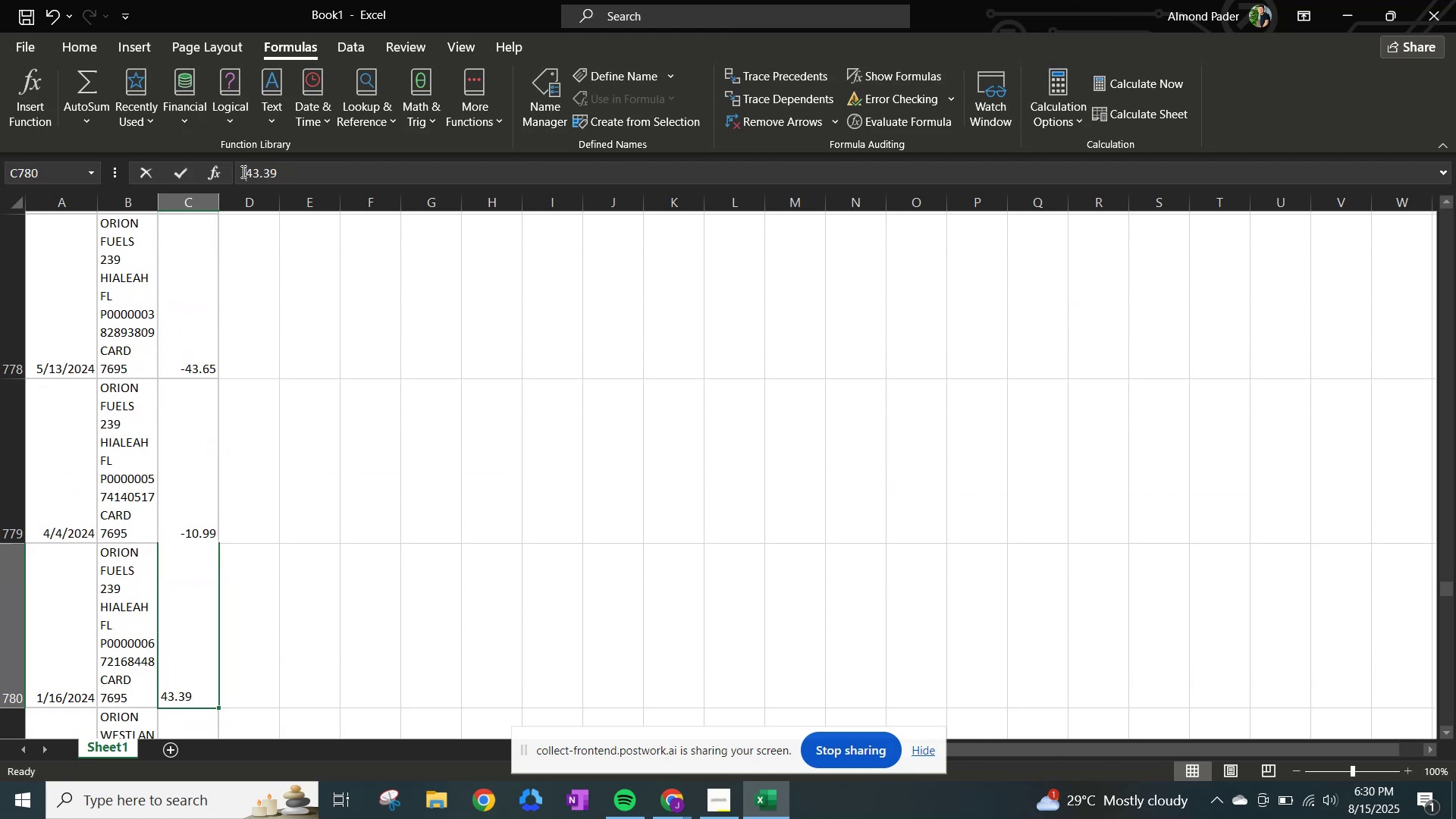 
hold_key(key=NumpadSubtract, duration=0.36)
 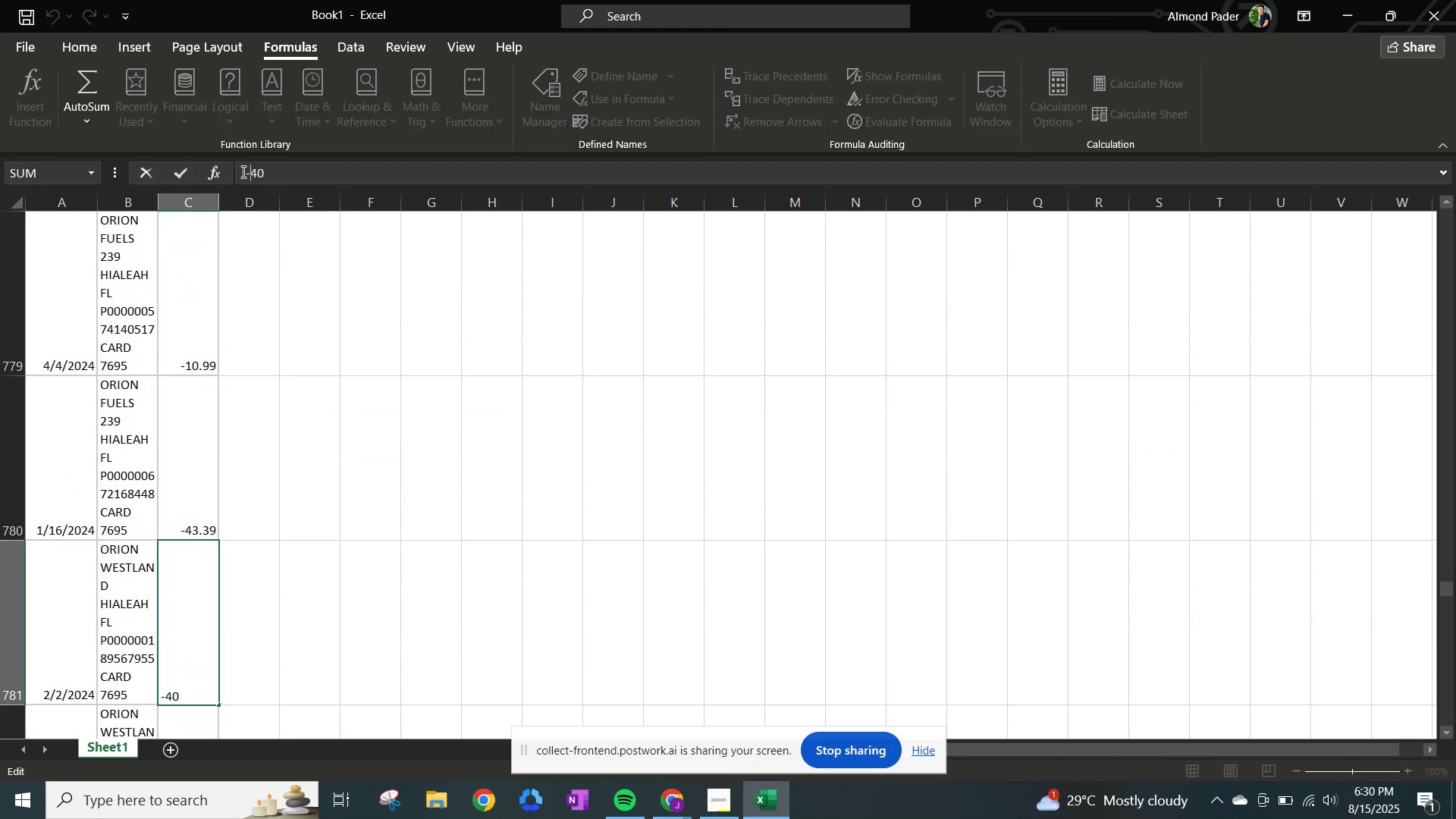 
key(NumpadEnter)
 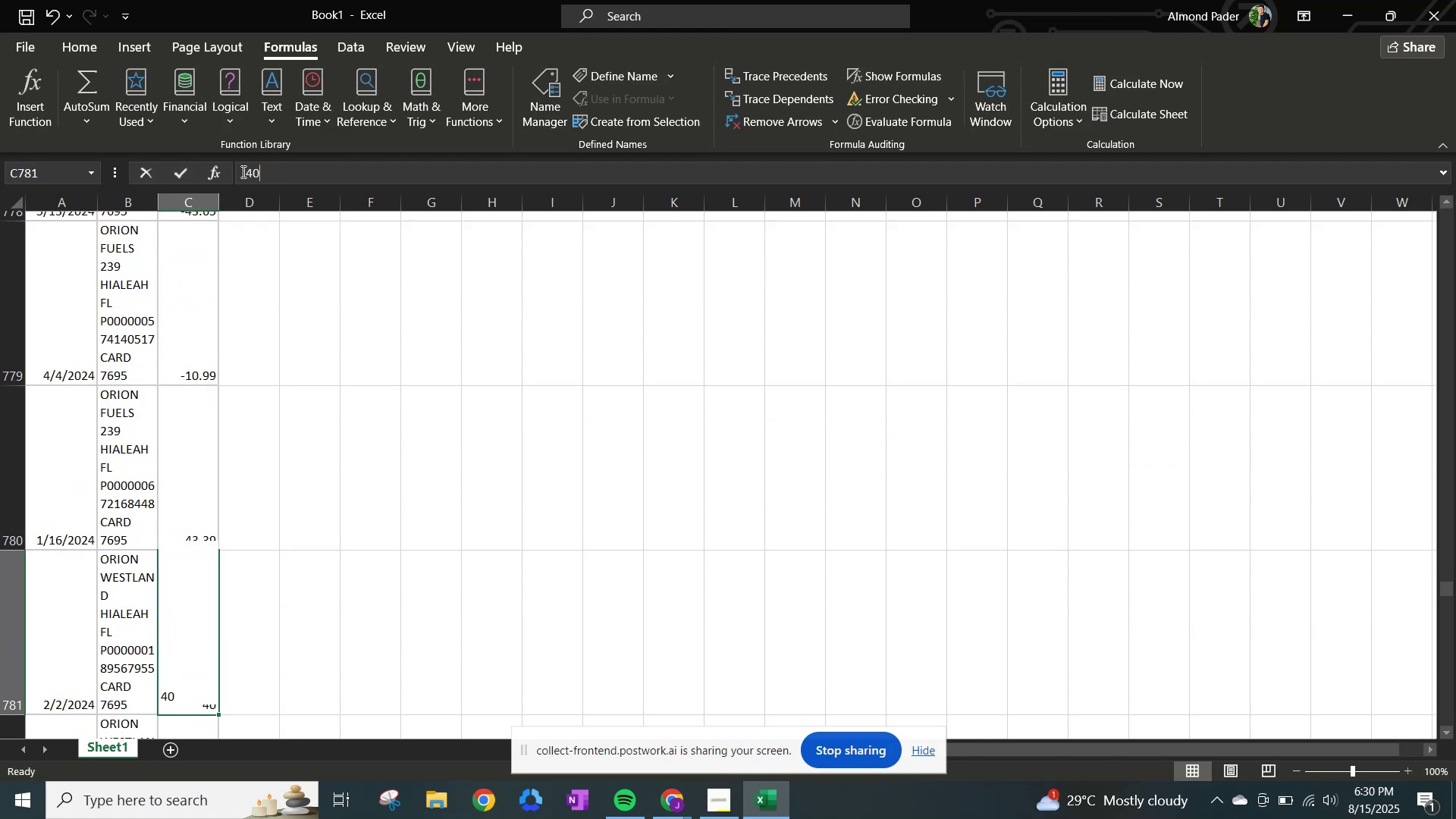 
left_click([242, 171])
 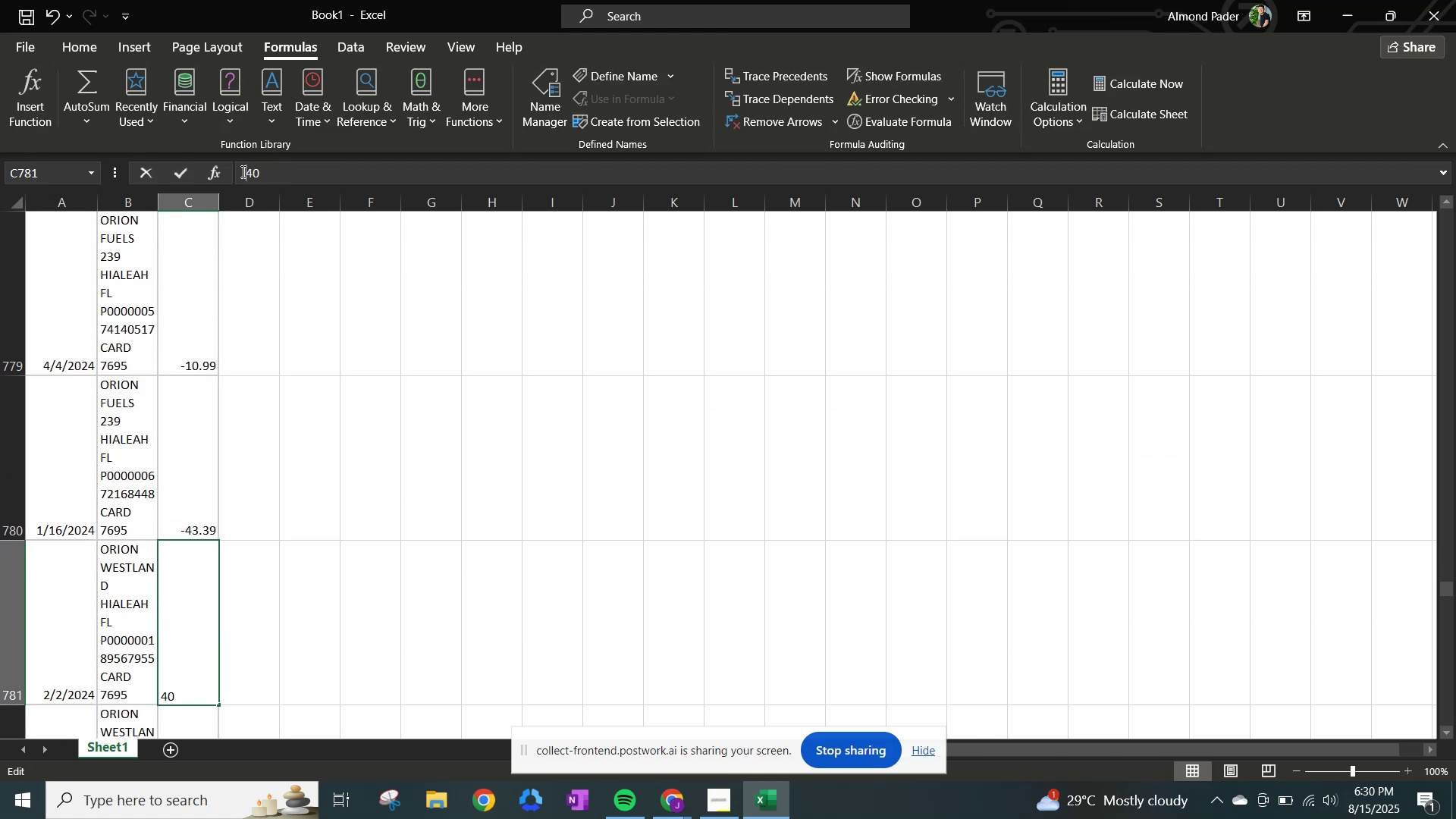 
key(NumpadSubtract)
 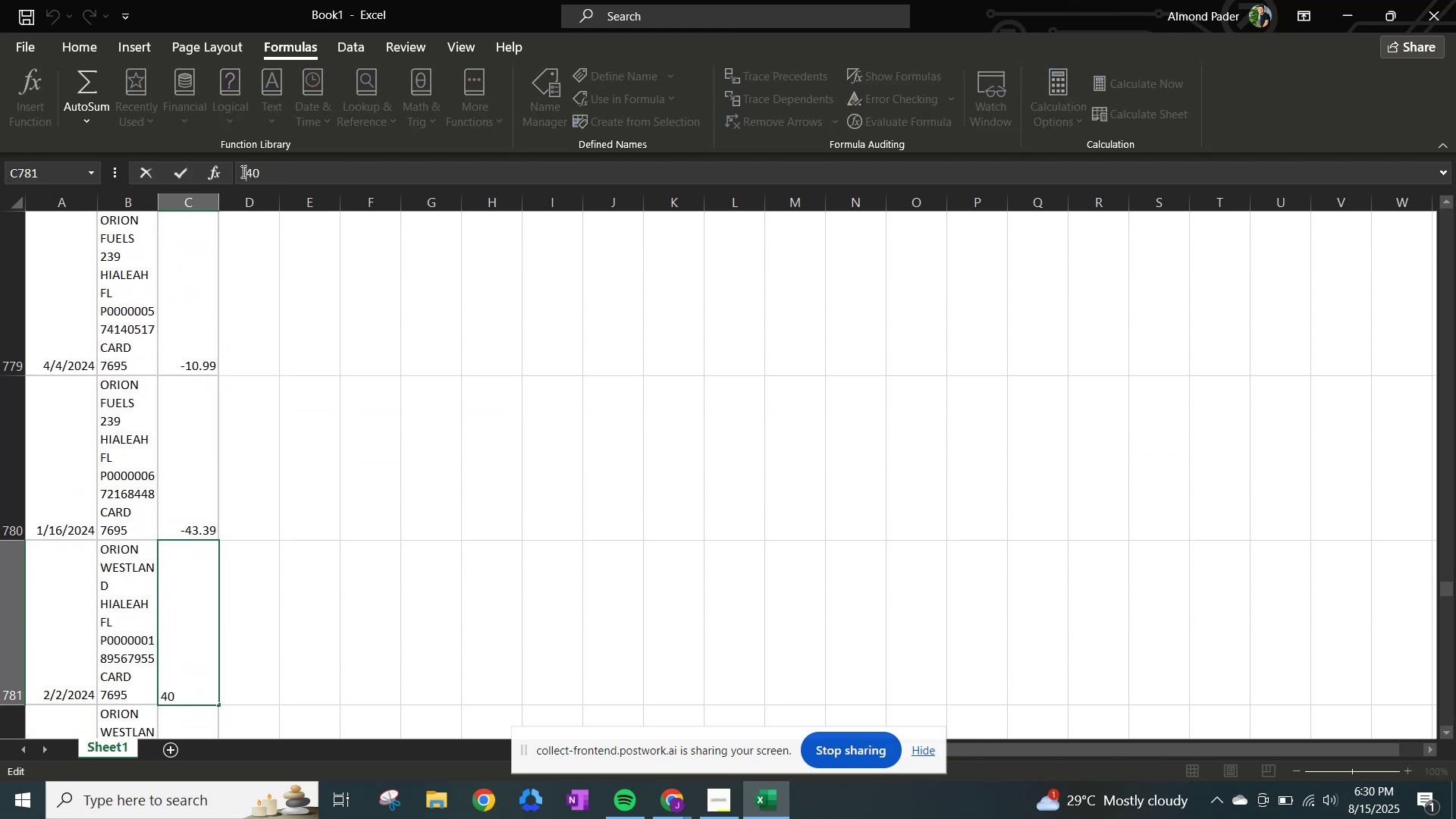 
key(NumpadEnter)
 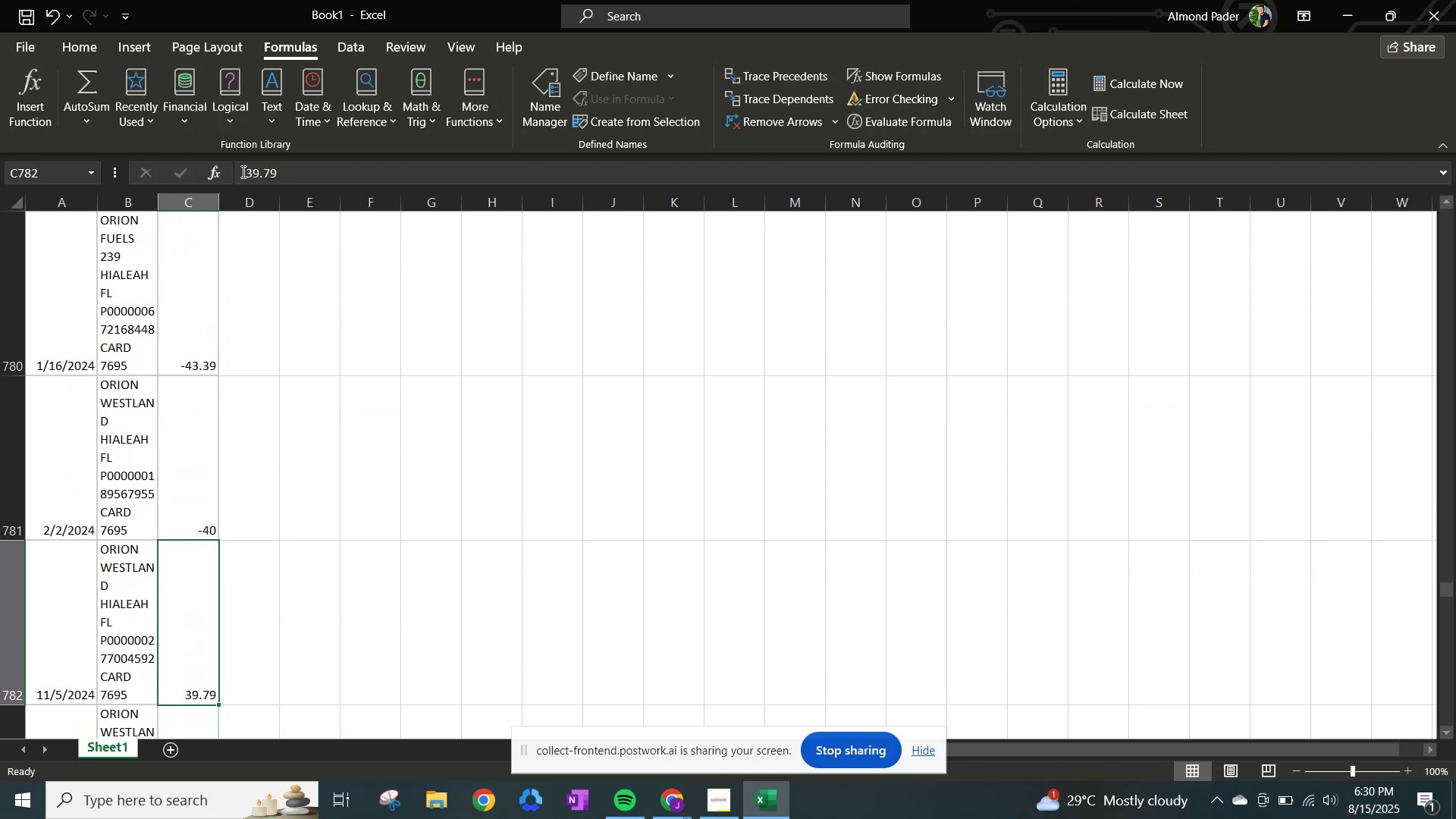 
key(NumpadSubtract)
 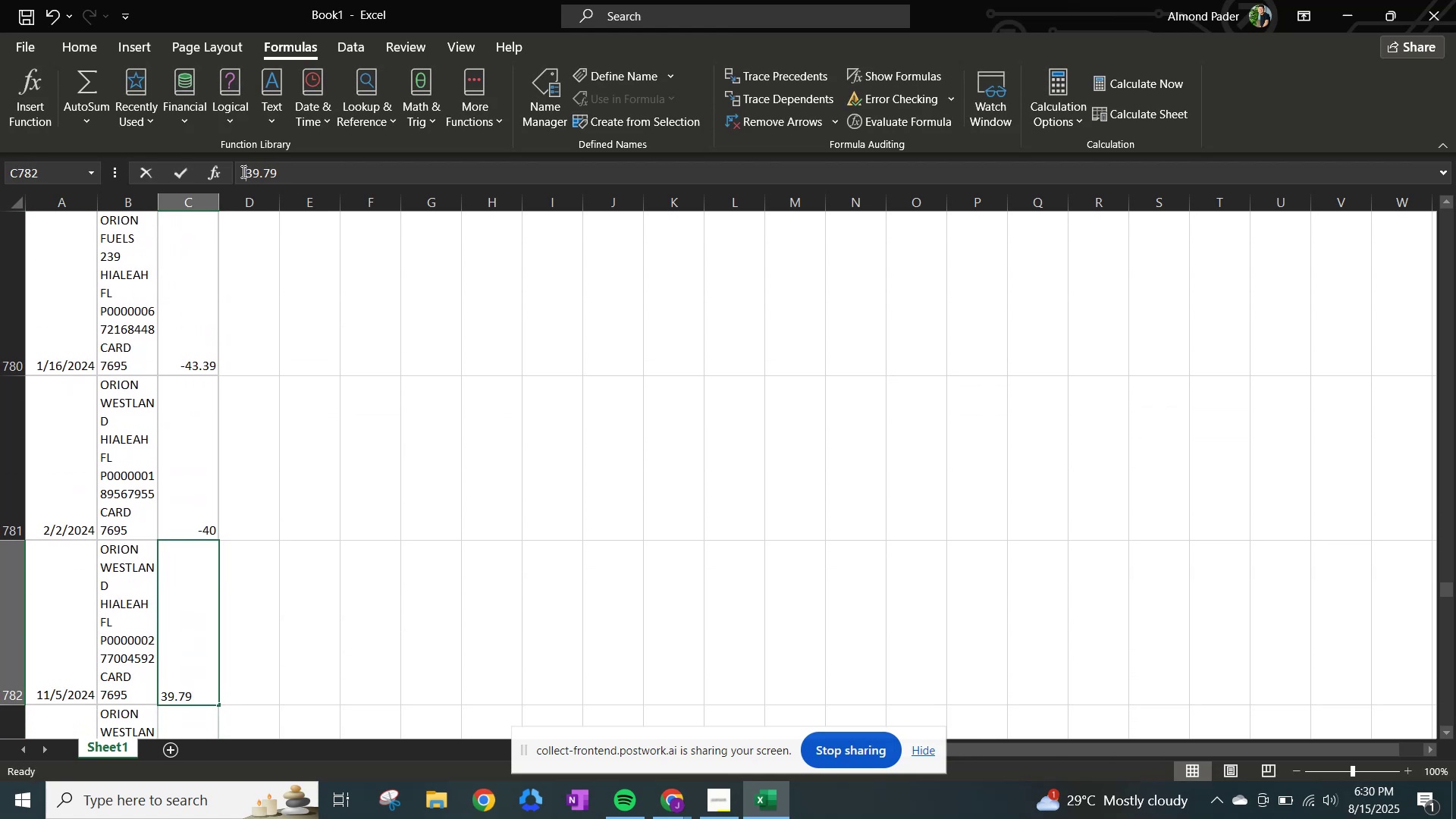 
left_click([242, 171])
 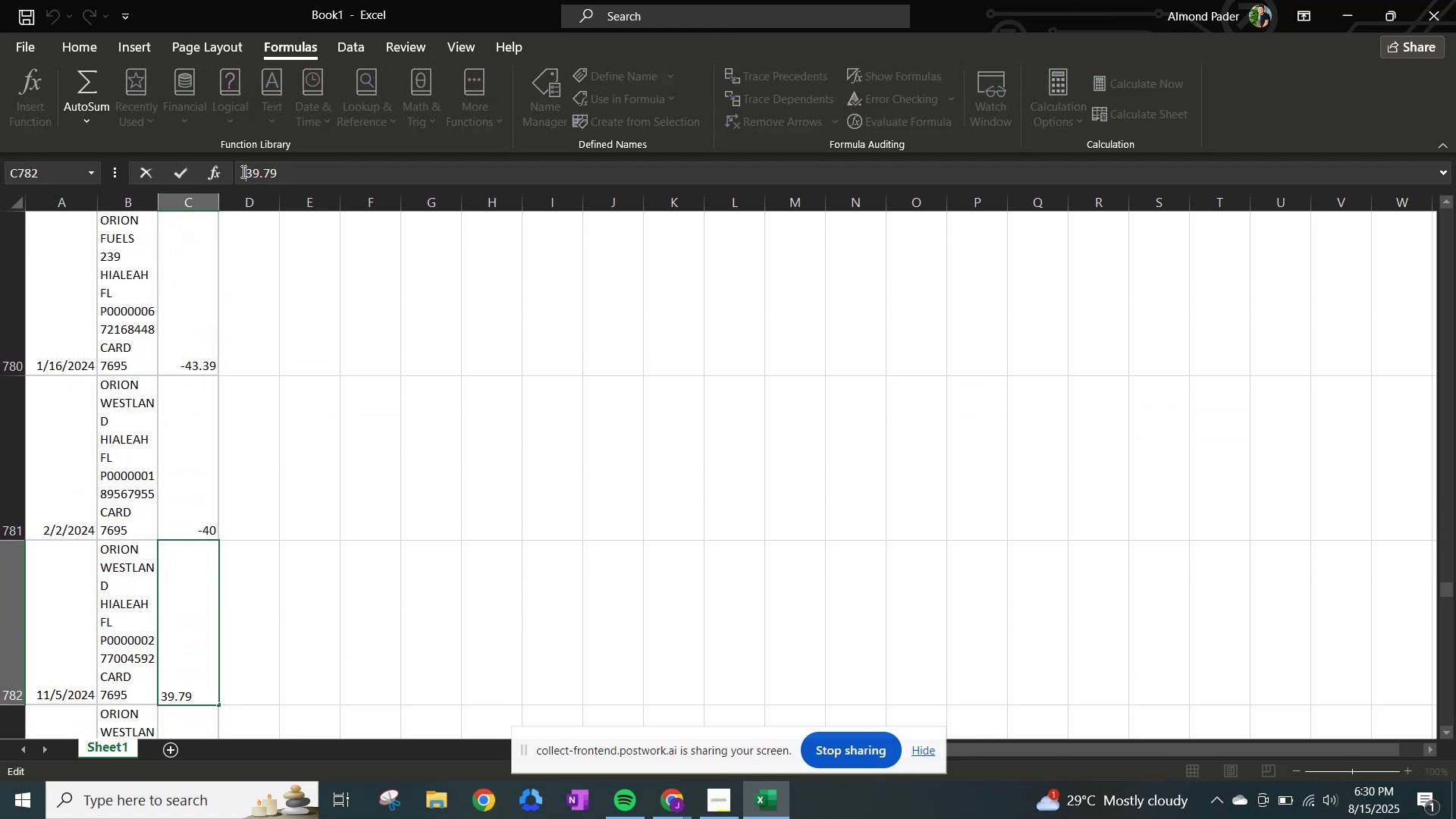 
key(NumpadEnter)
 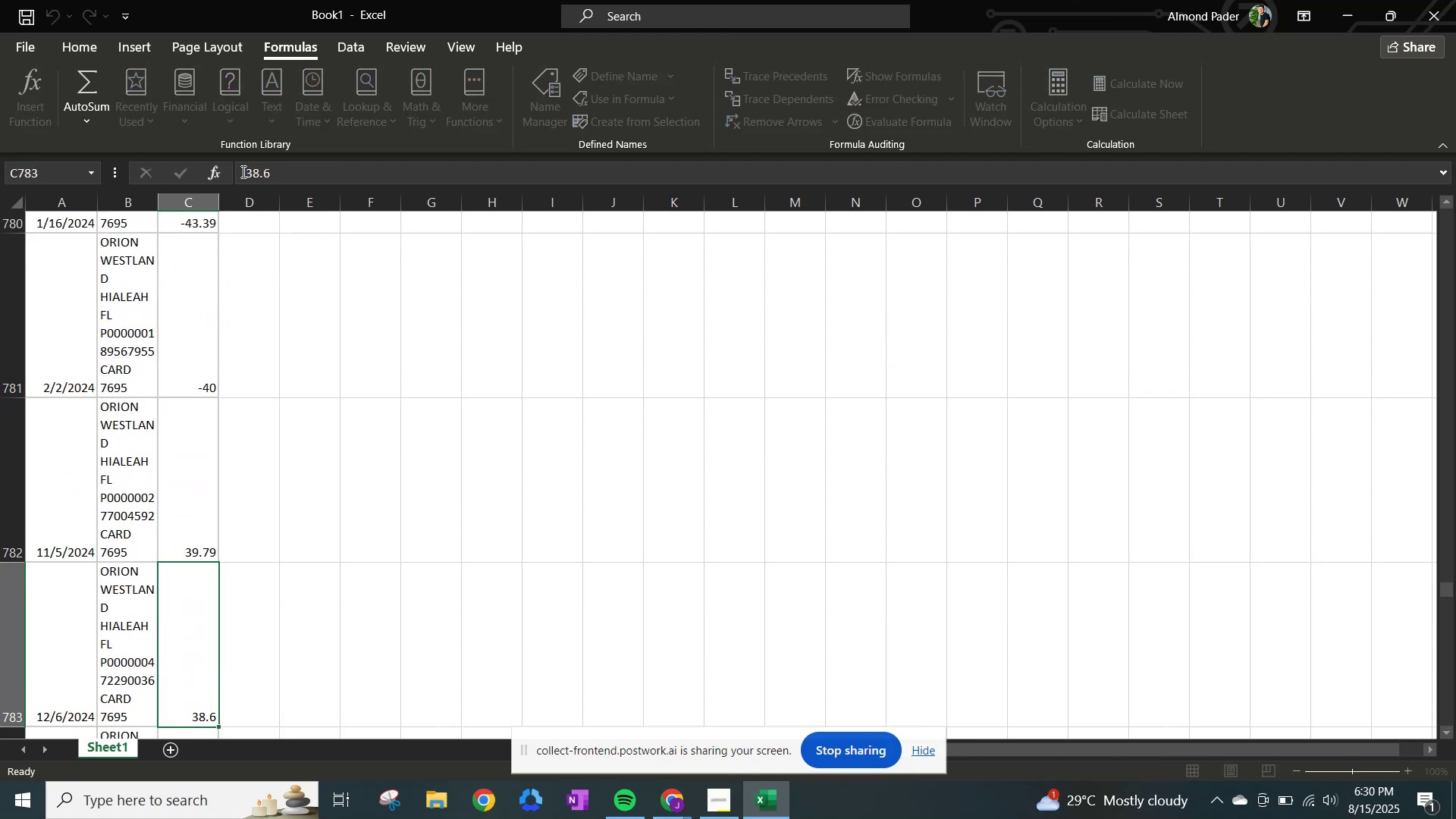 
double_click([242, 171])
 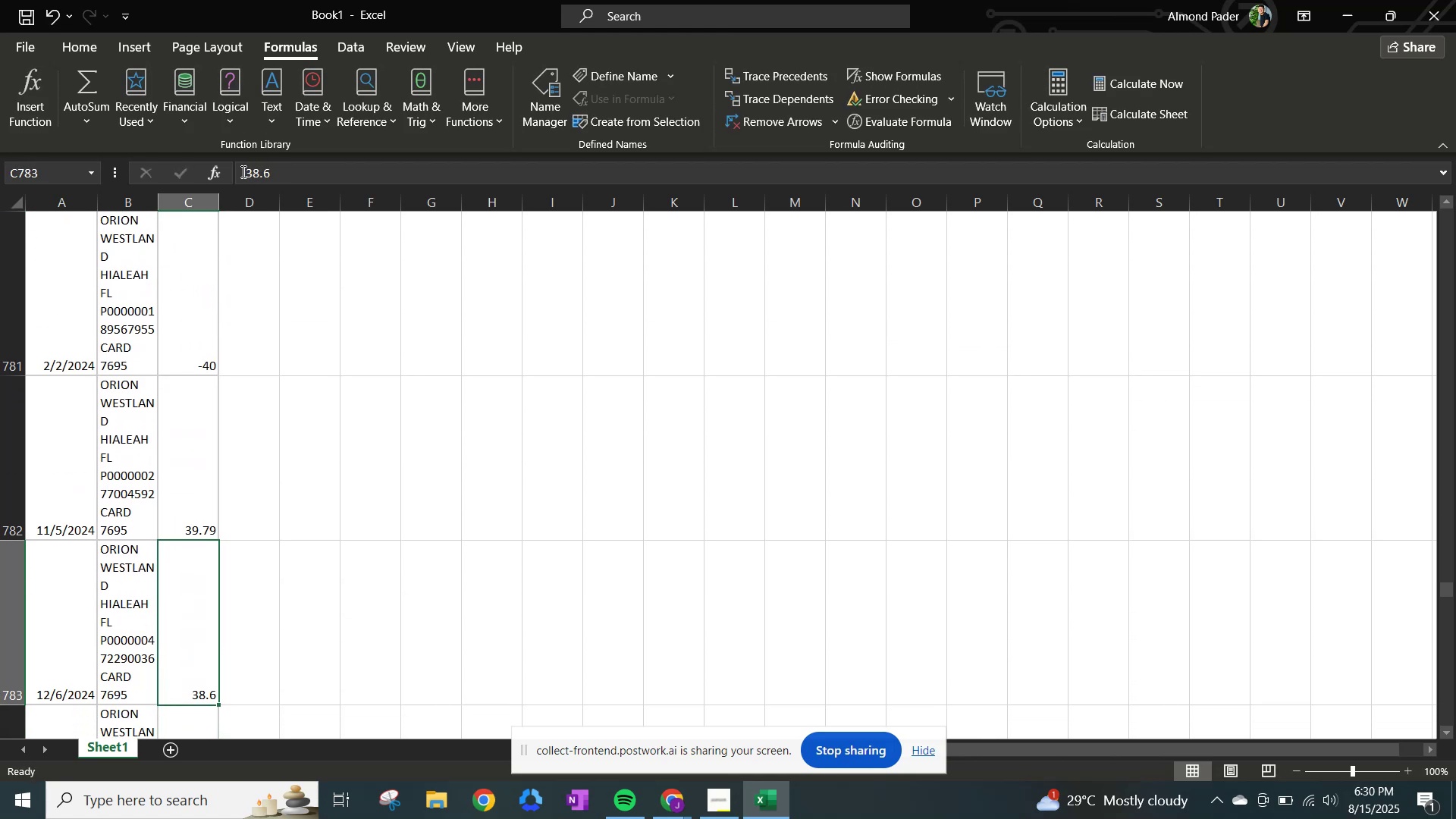 
key(NumpadSubtract)
 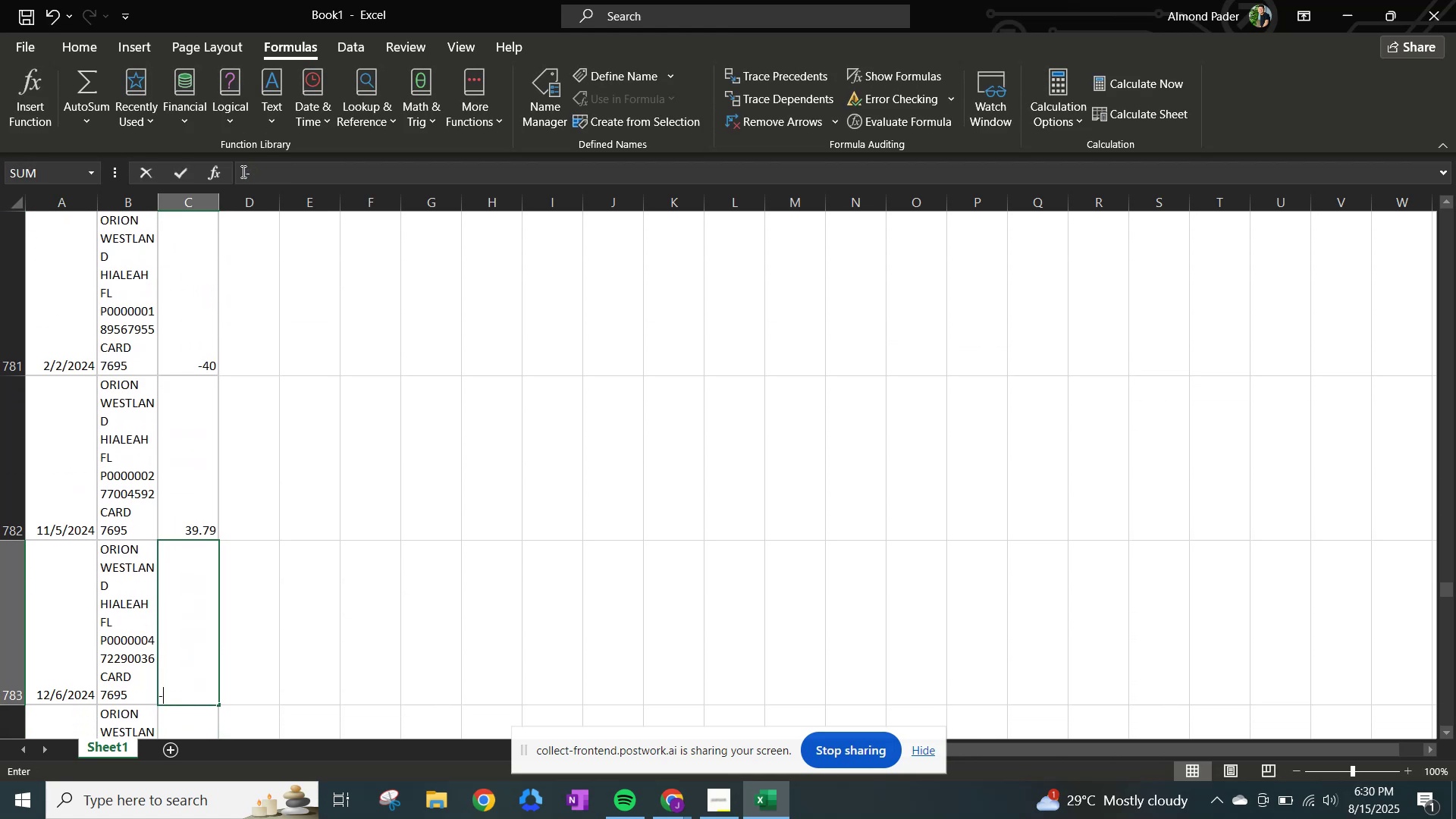 
key(NumpadEnter)
 